 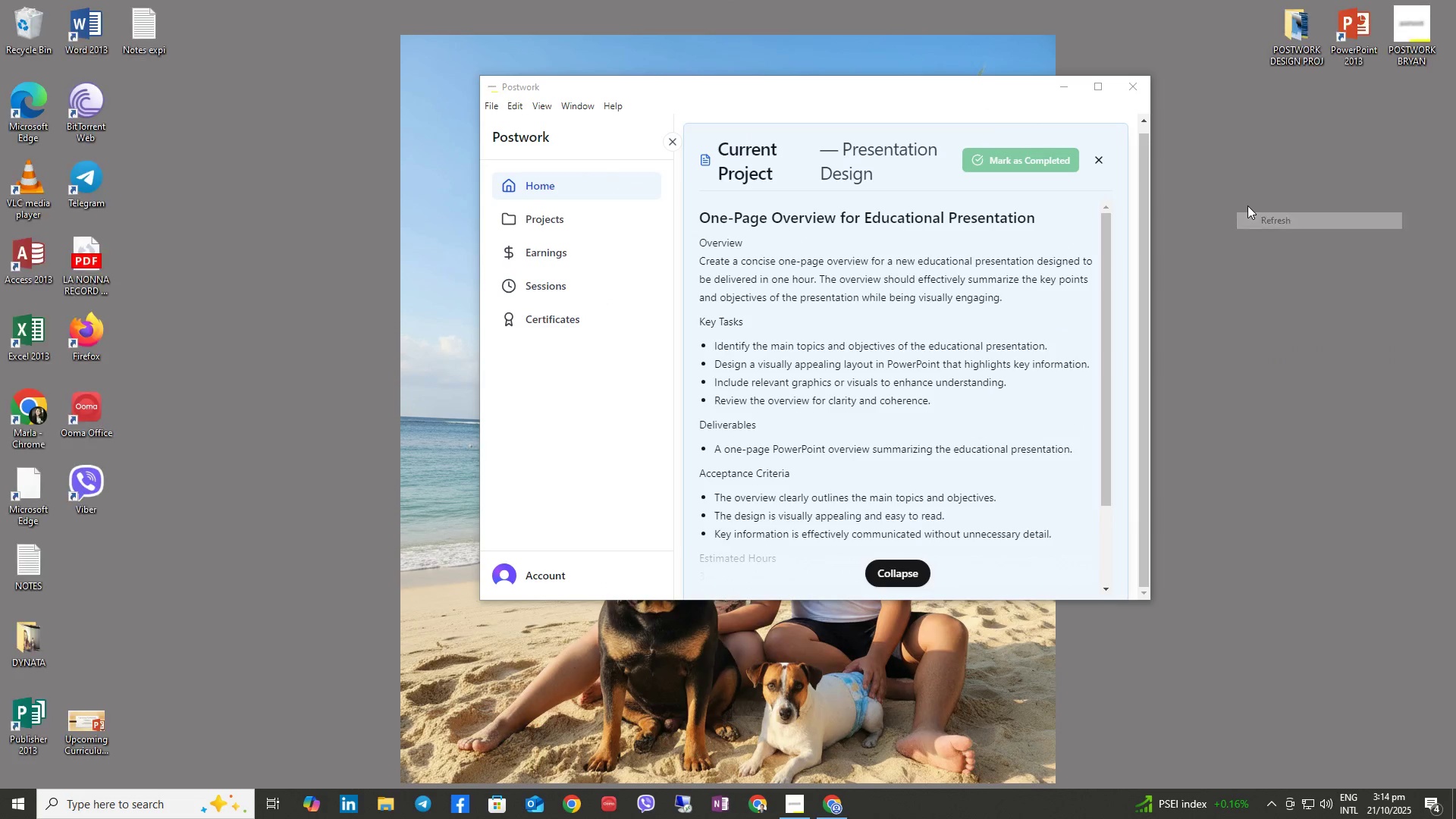 
right_click([1247, 218])
 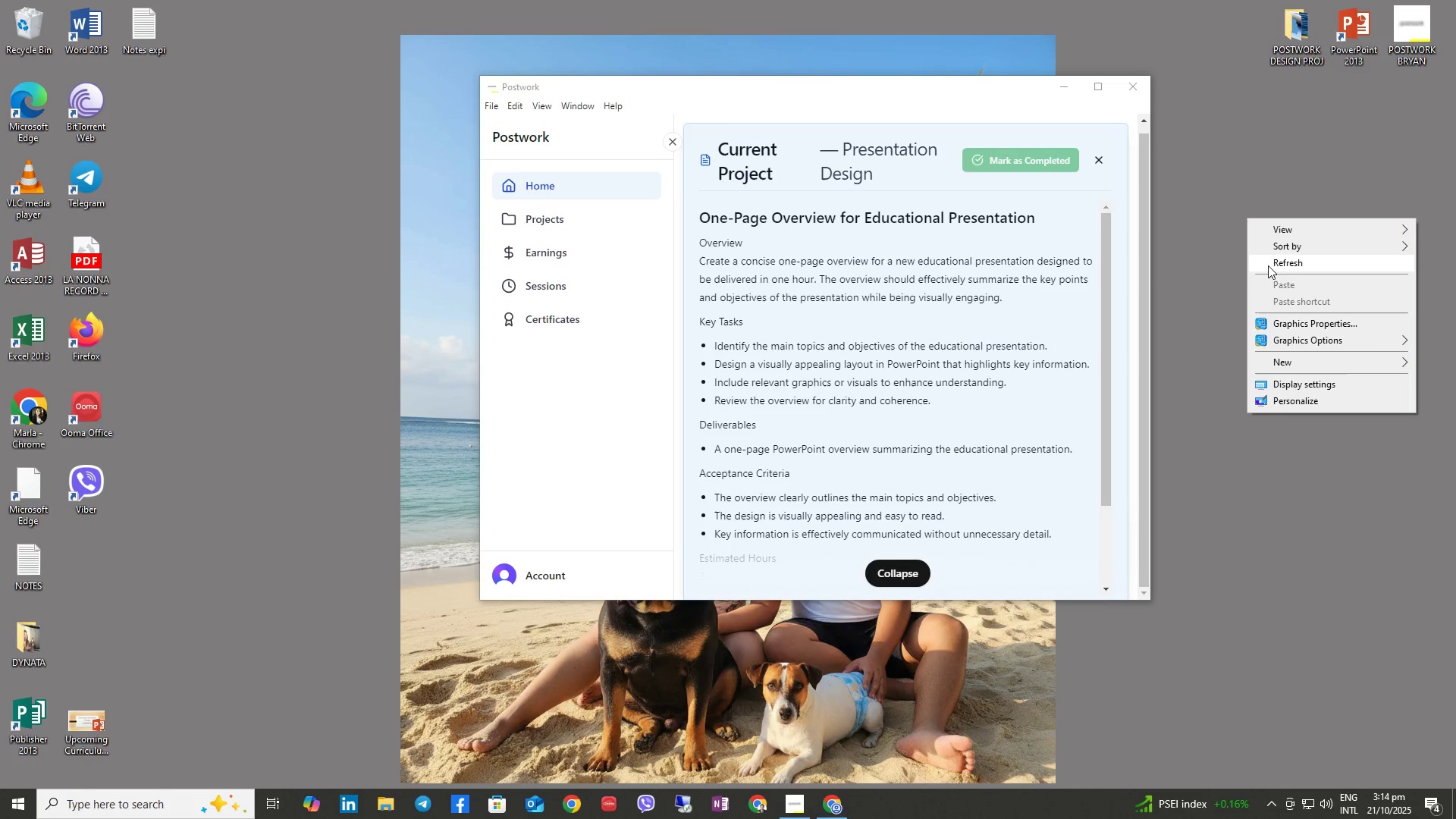 
left_click([1269, 267])
 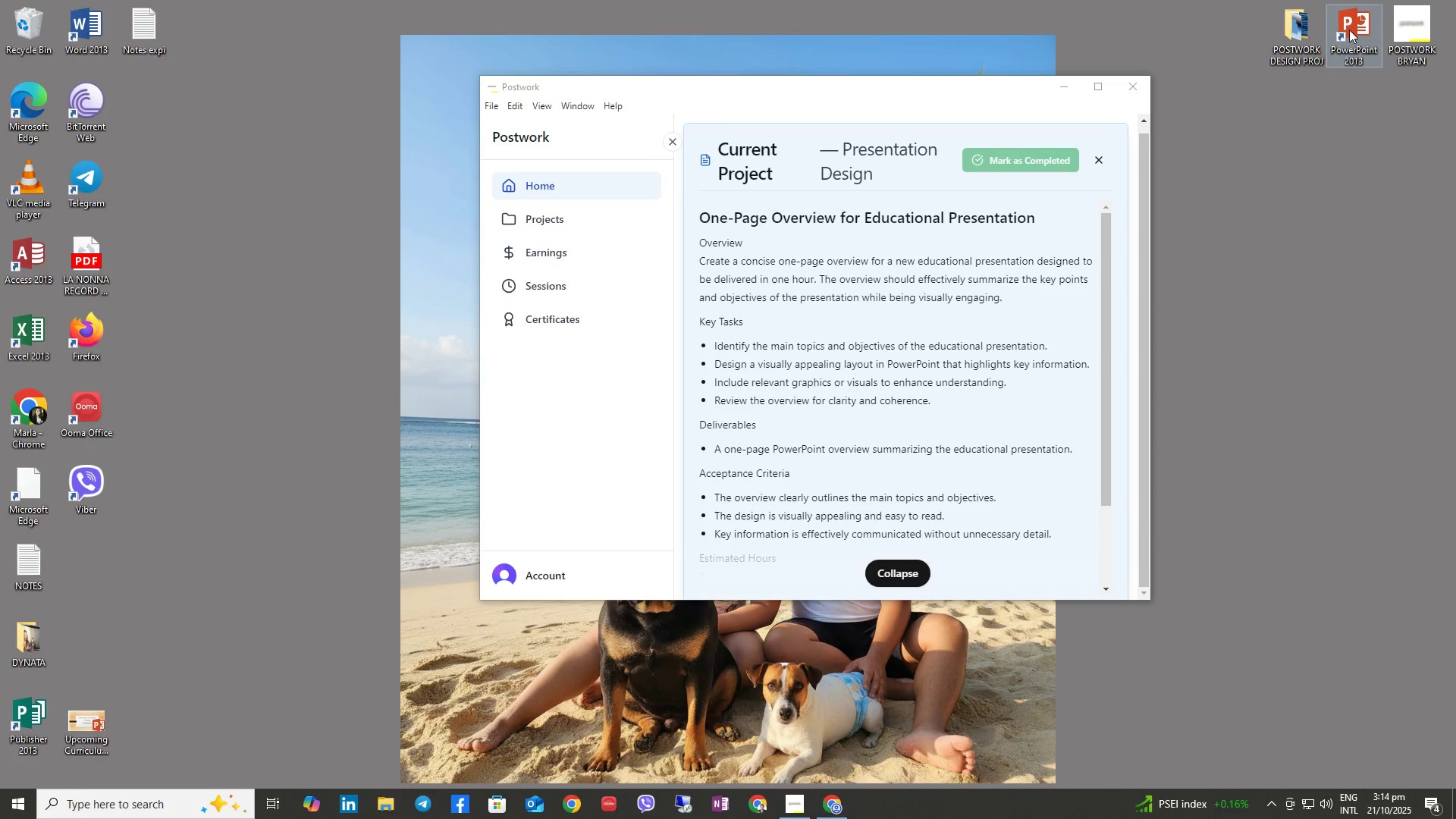 
double_click([1349, 30])
 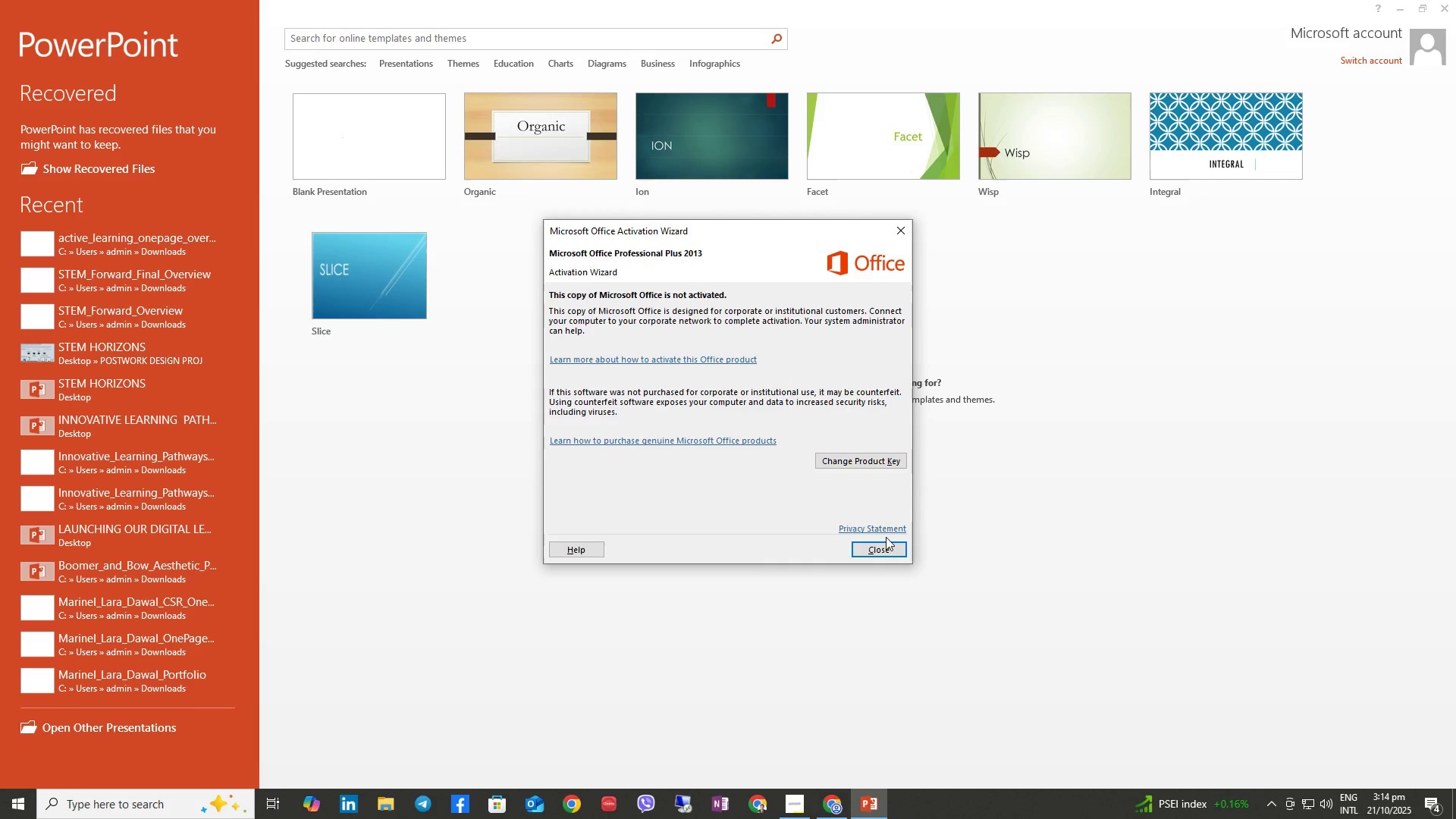 
left_click([877, 550])
 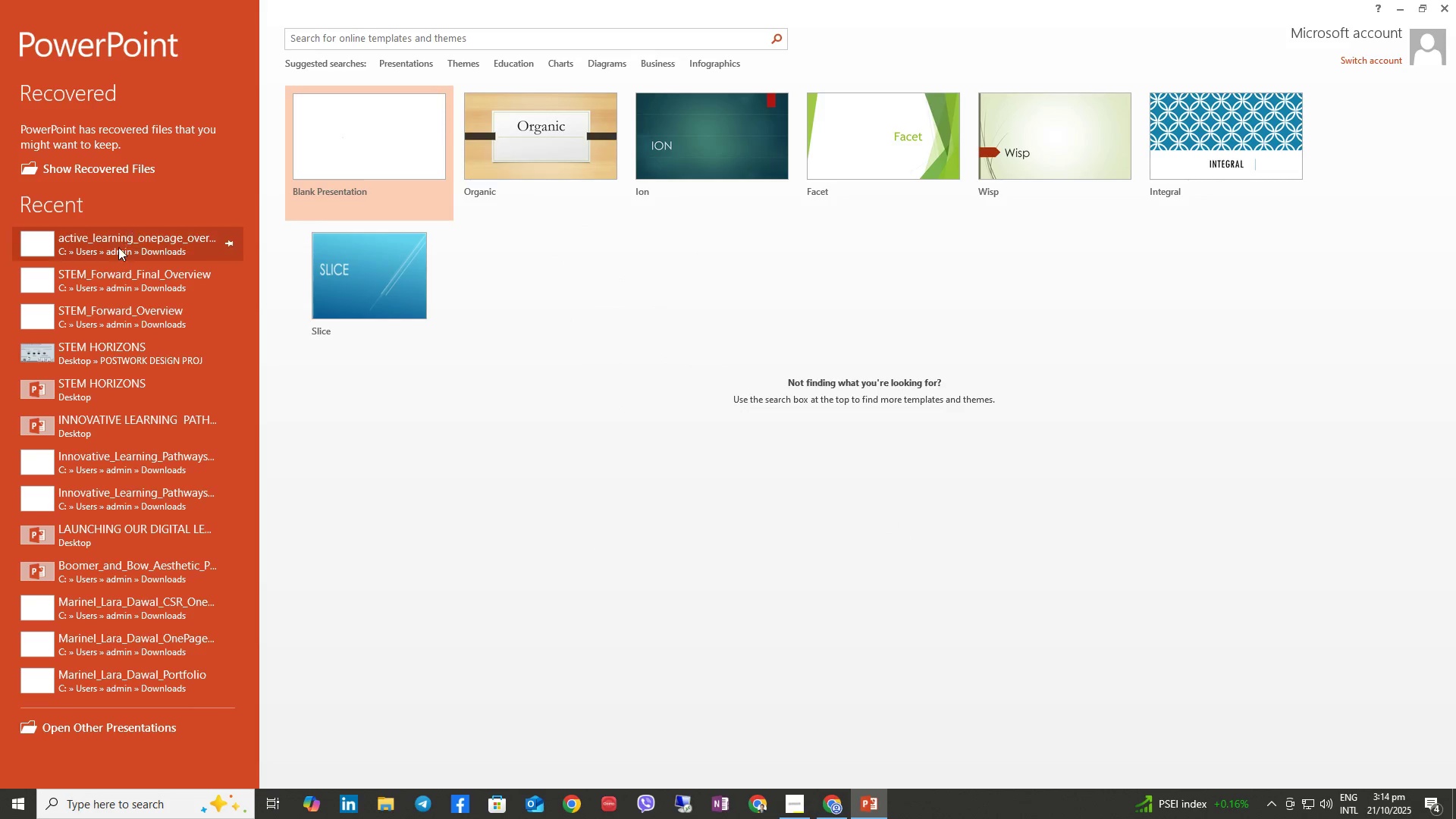 
left_click([115, 247])
 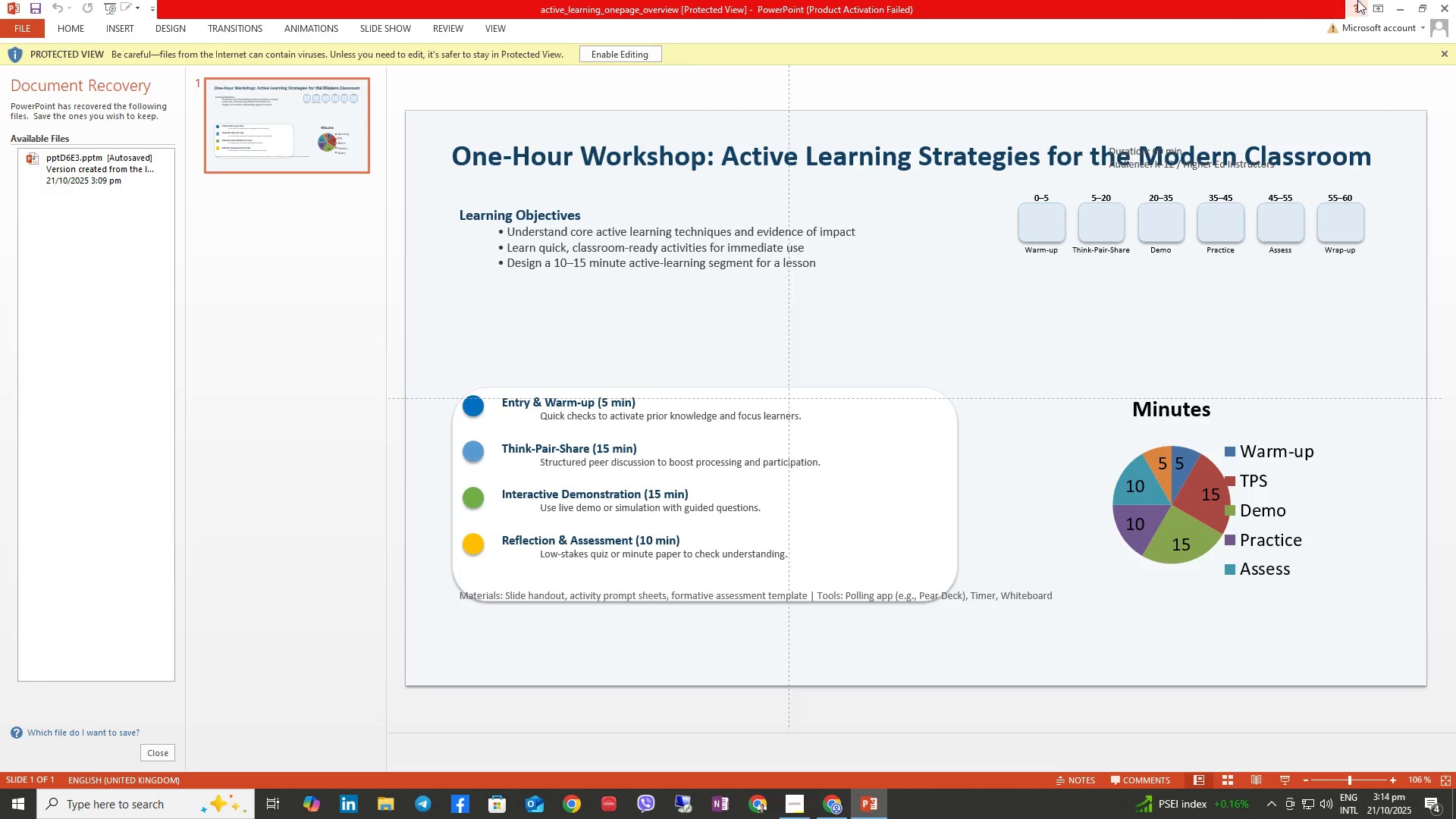 
left_click([1440, 5])
 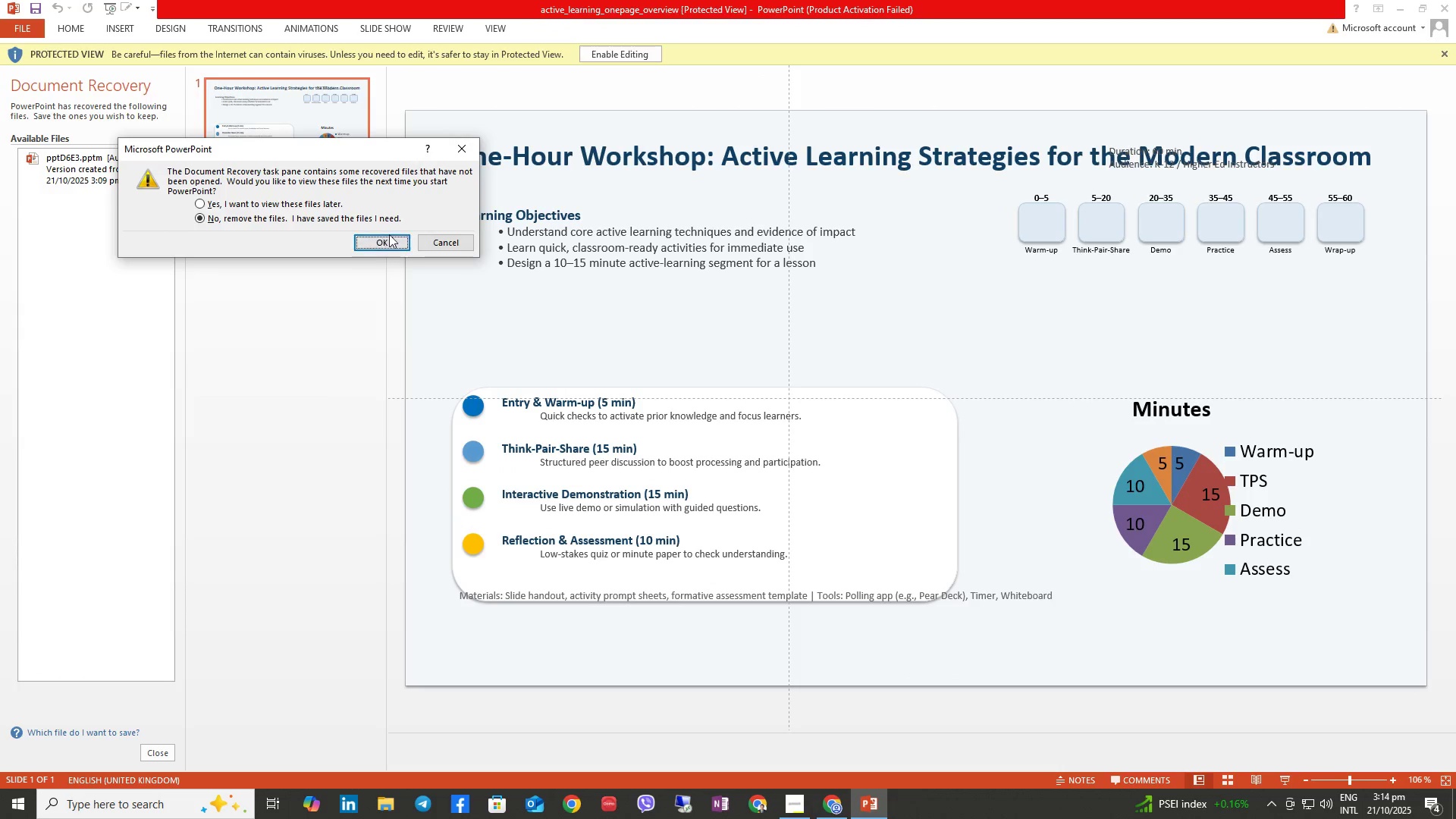 
left_click([394, 243])
 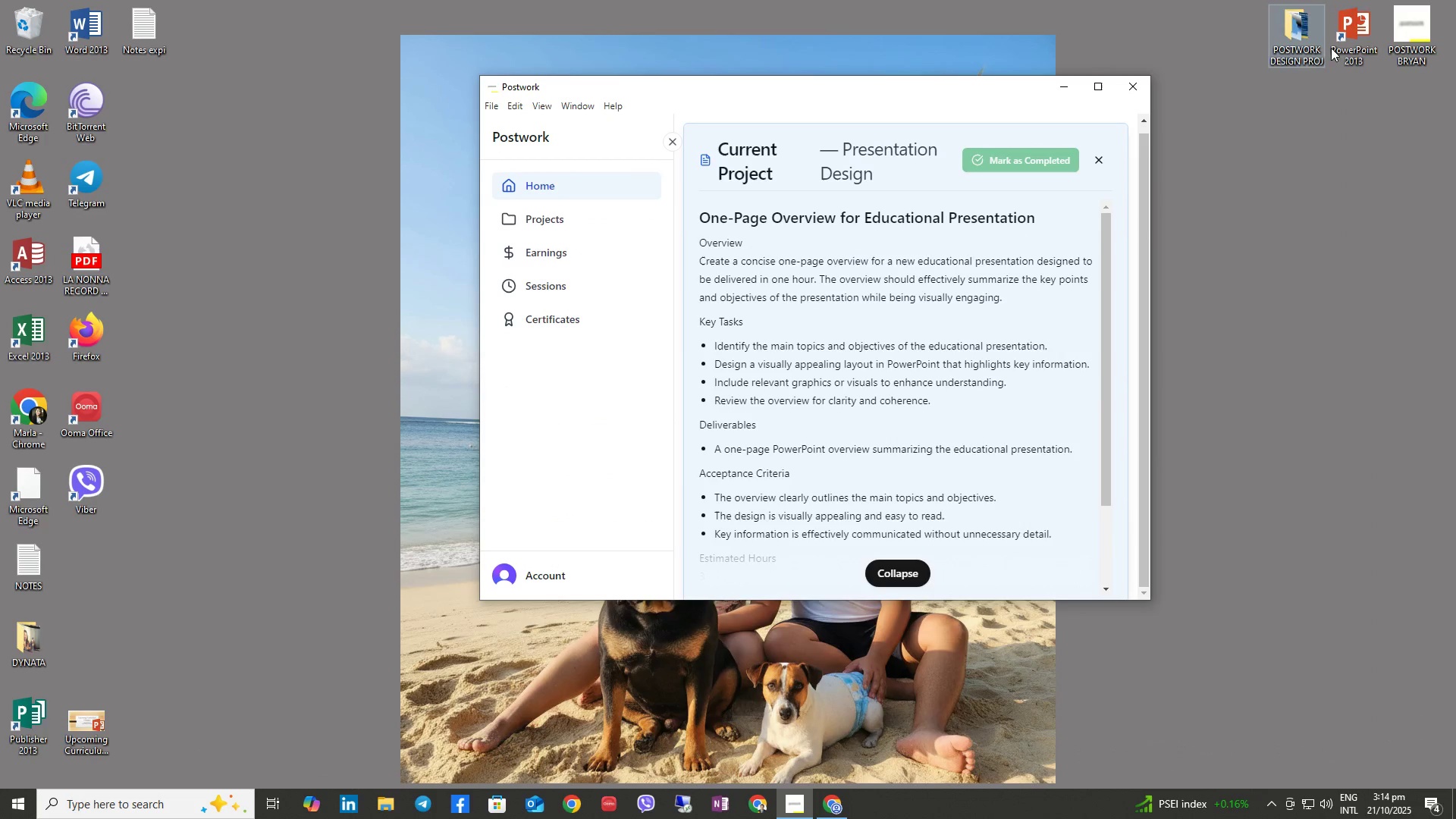 
double_click([1373, 28])
 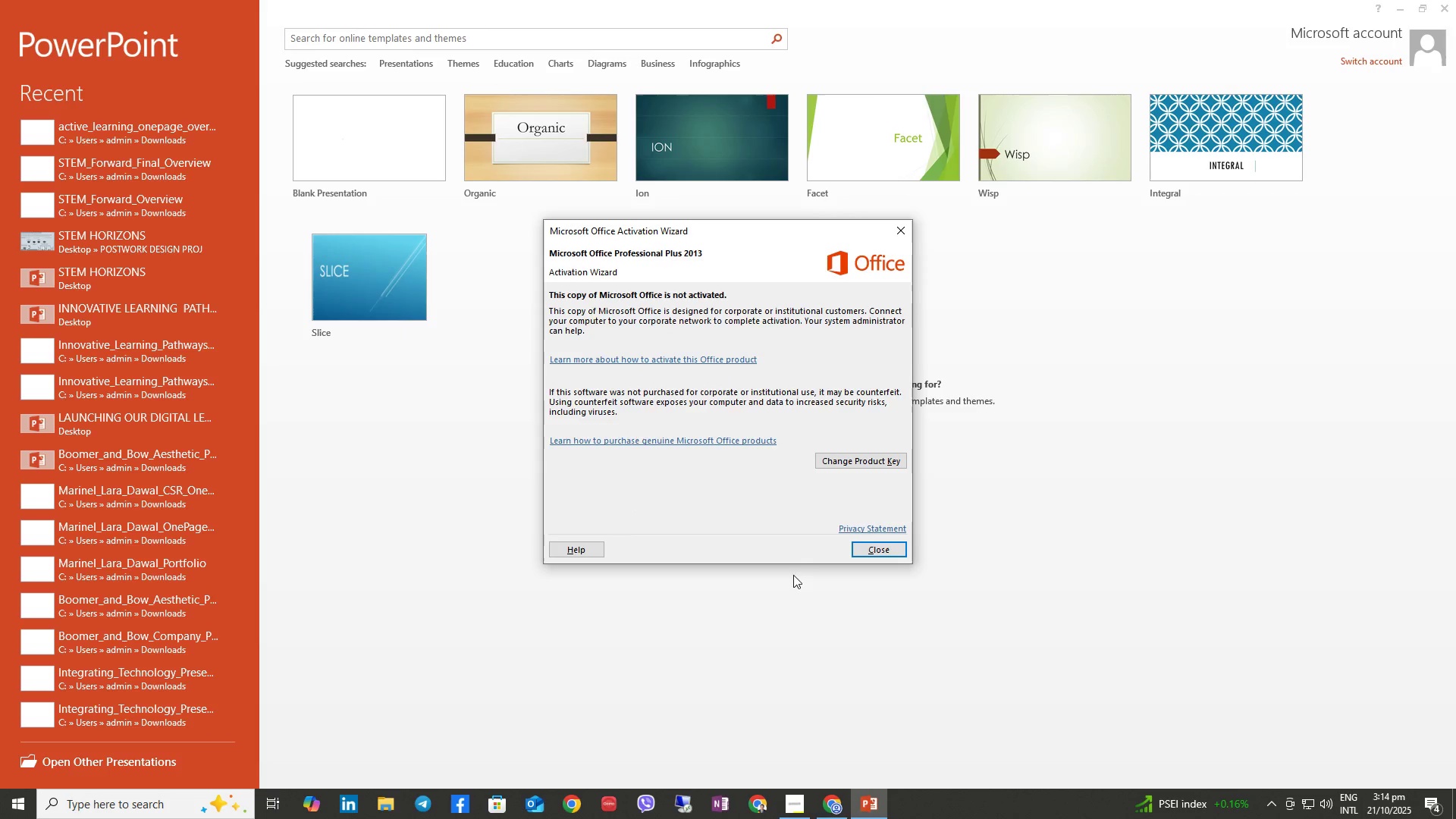 
left_click([867, 548])
 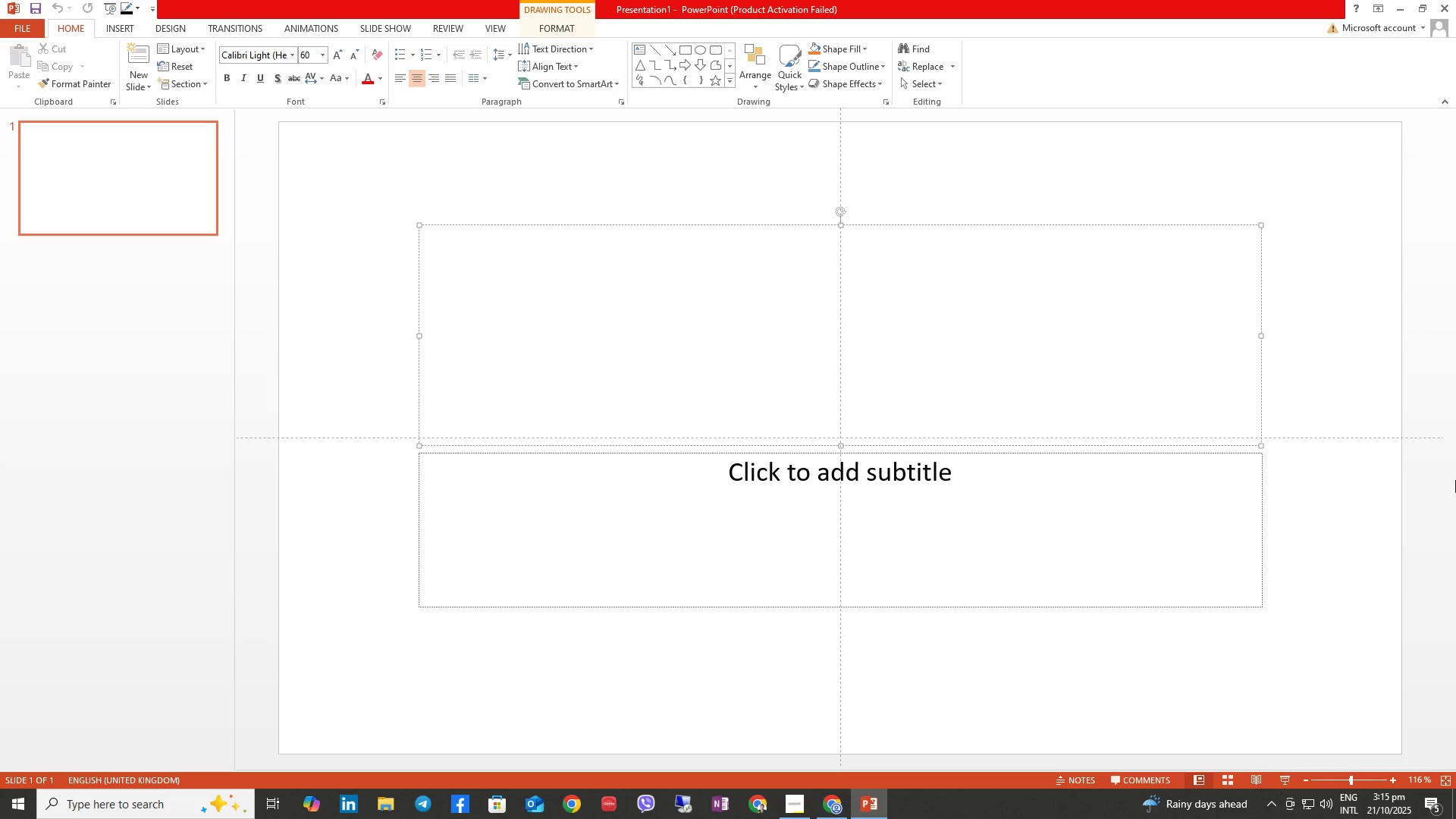 
wait(48.65)
 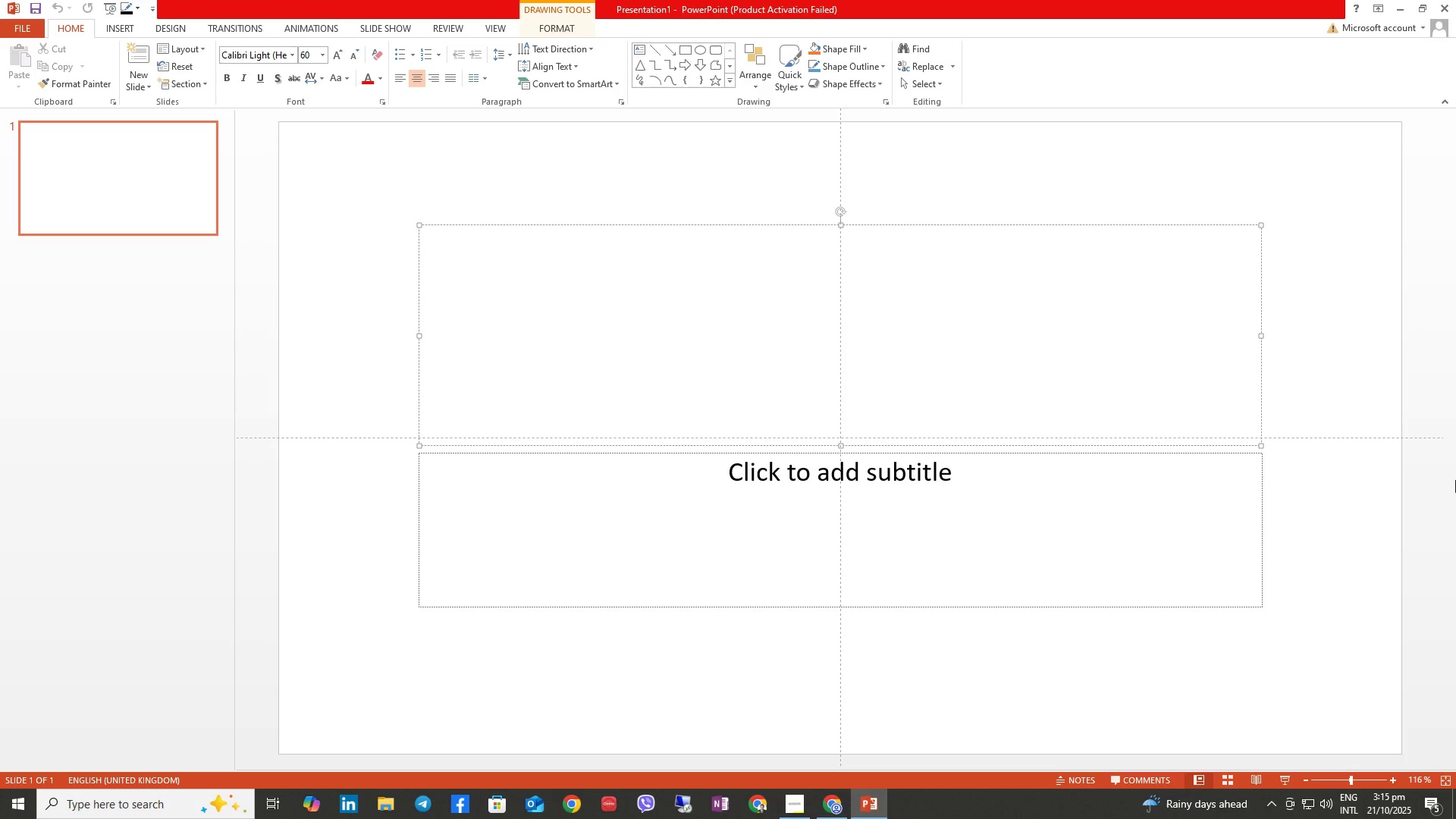 
left_click([925, 460])
 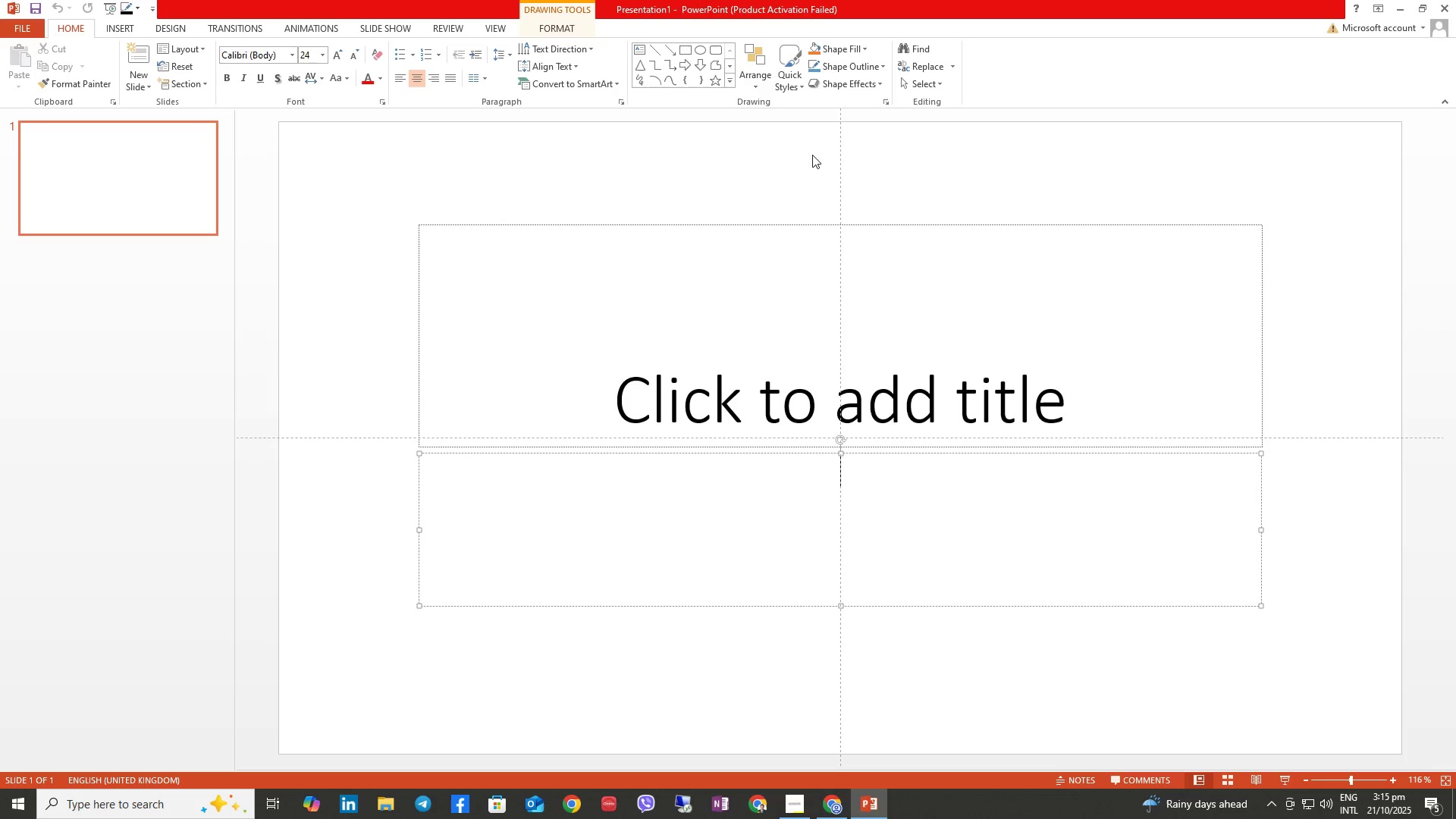 
left_click([843, 157])
 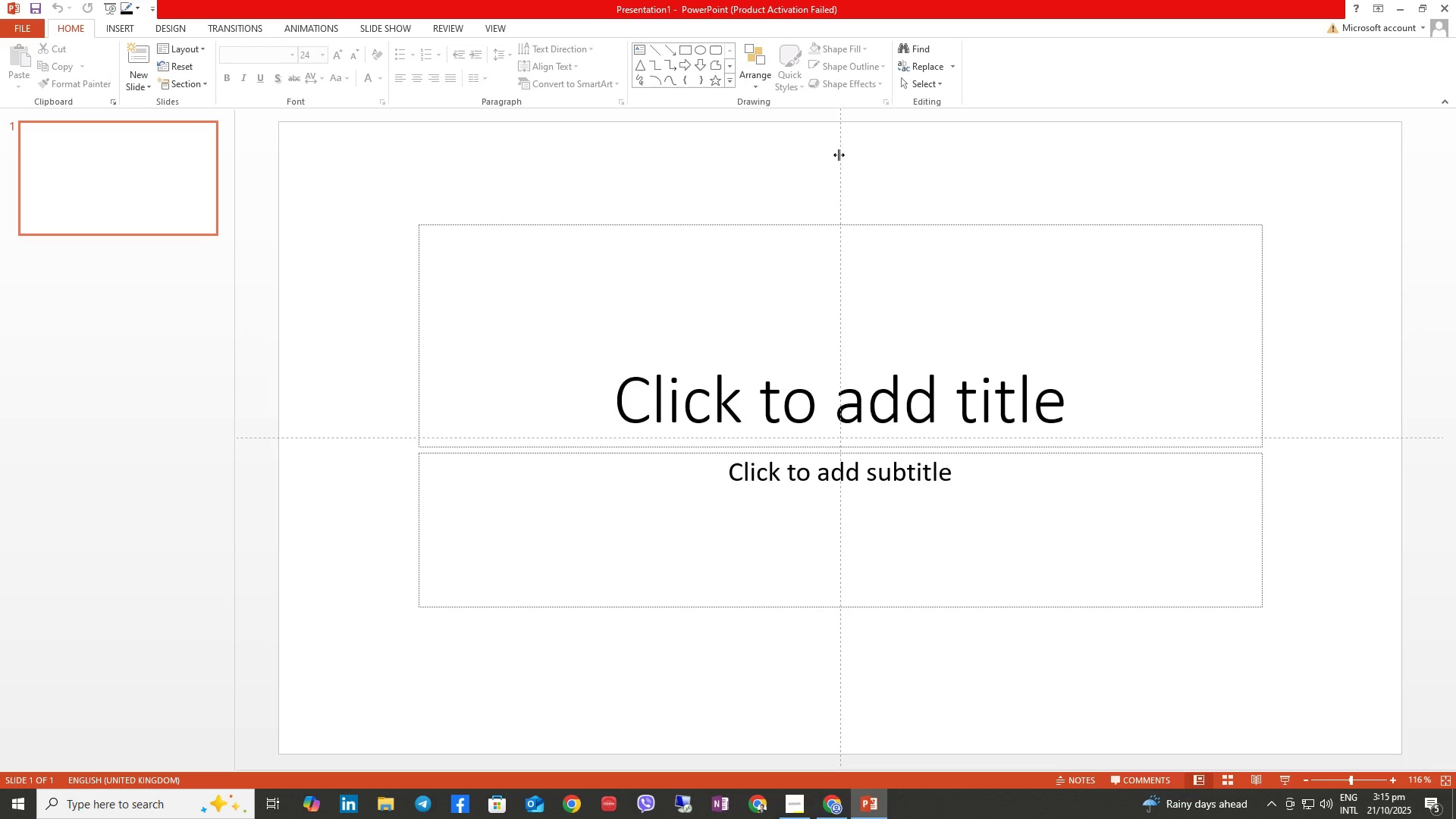 
left_click([839, 155])
 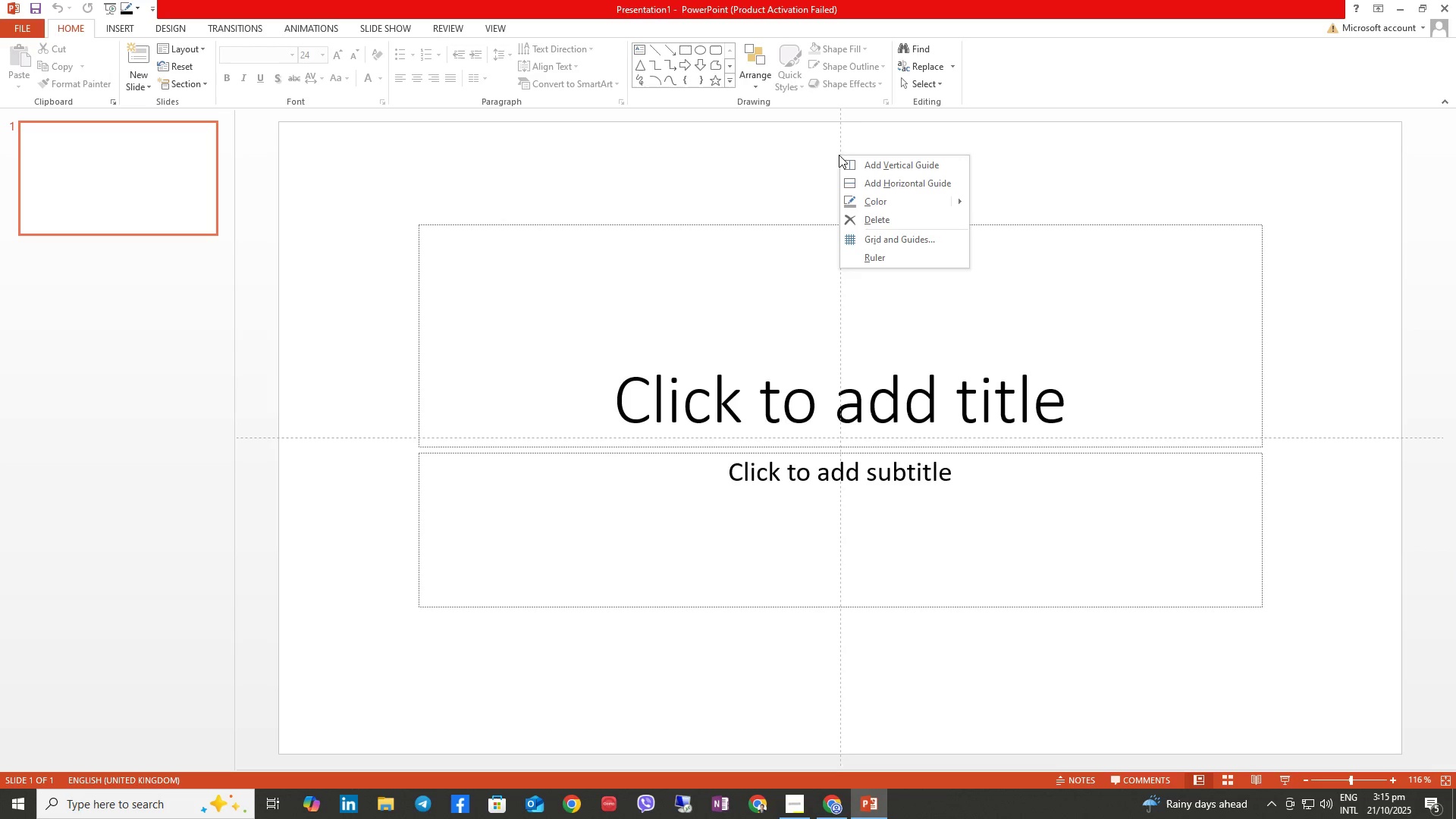 
right_click([839, 155])
 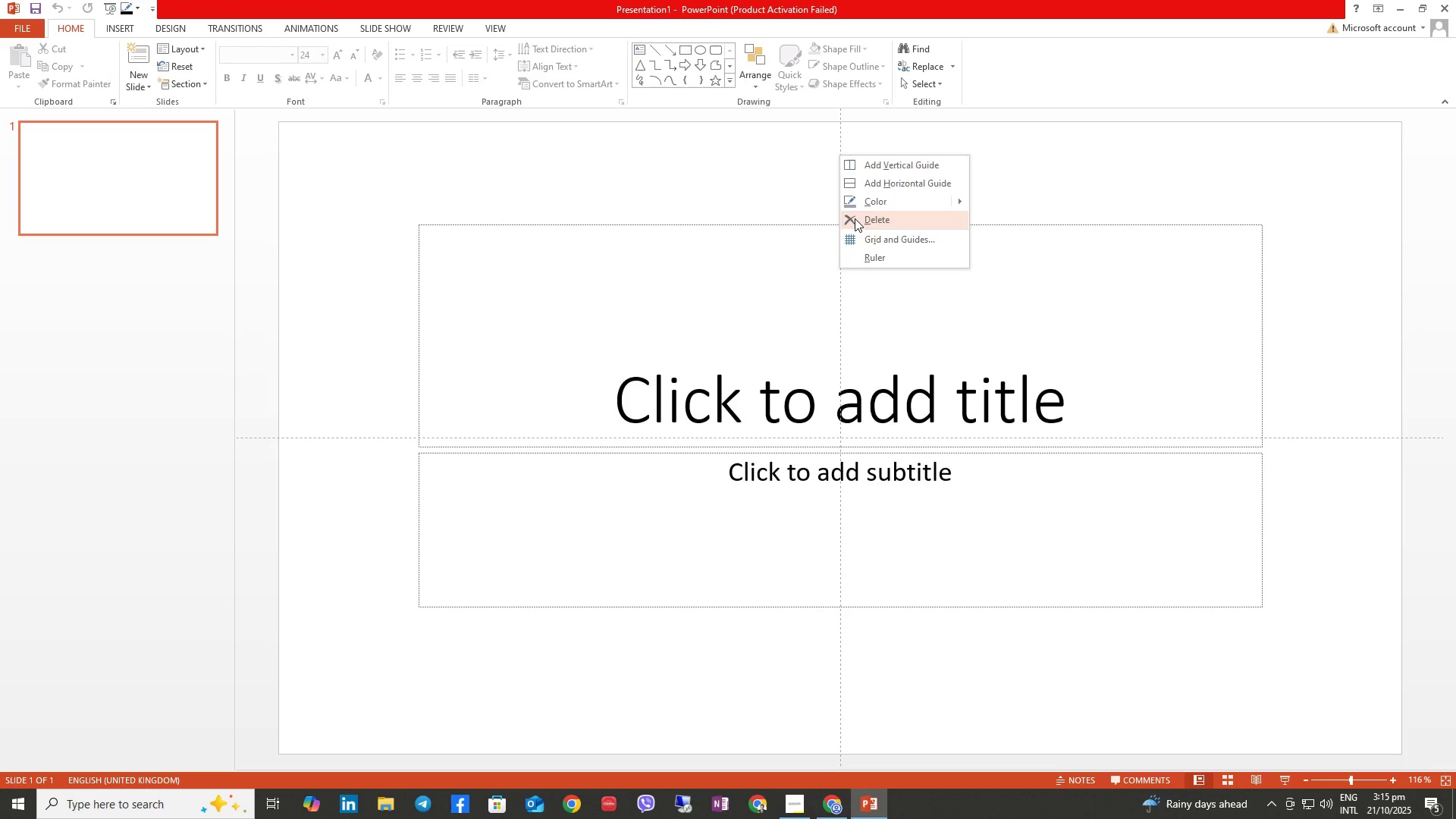 
left_click([855, 218])
 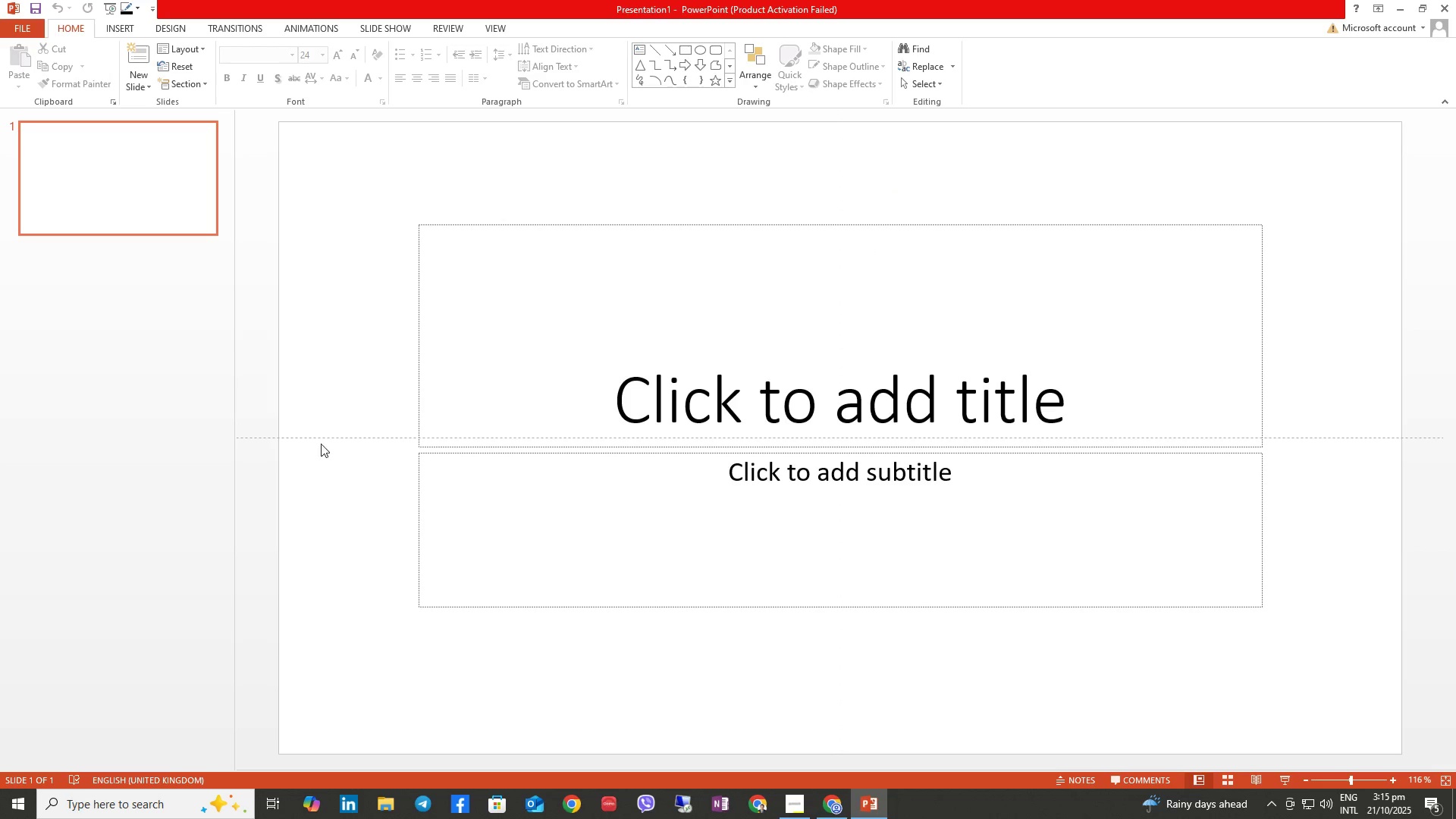 
left_click([328, 436])
 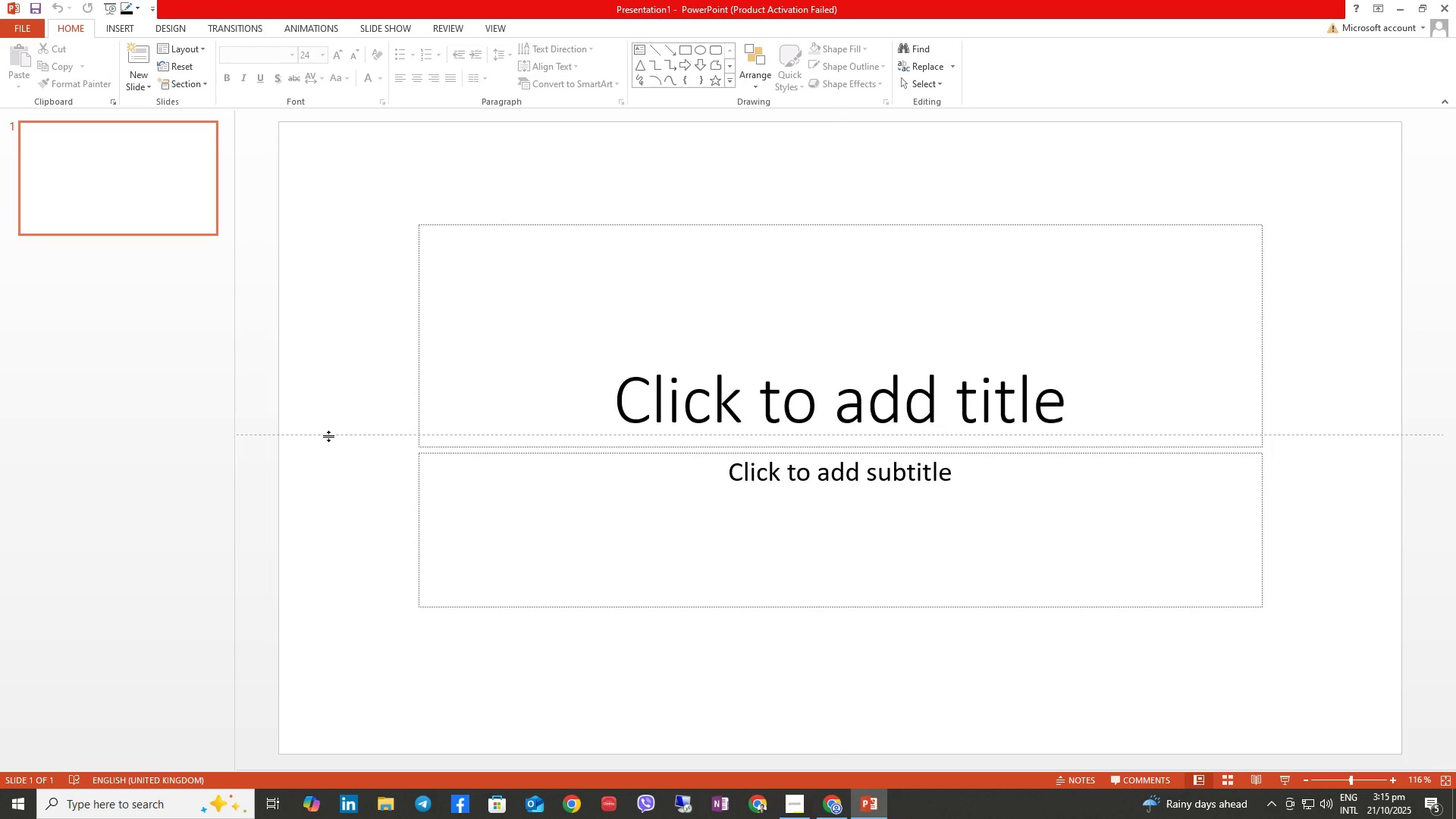 
right_click([328, 436])
 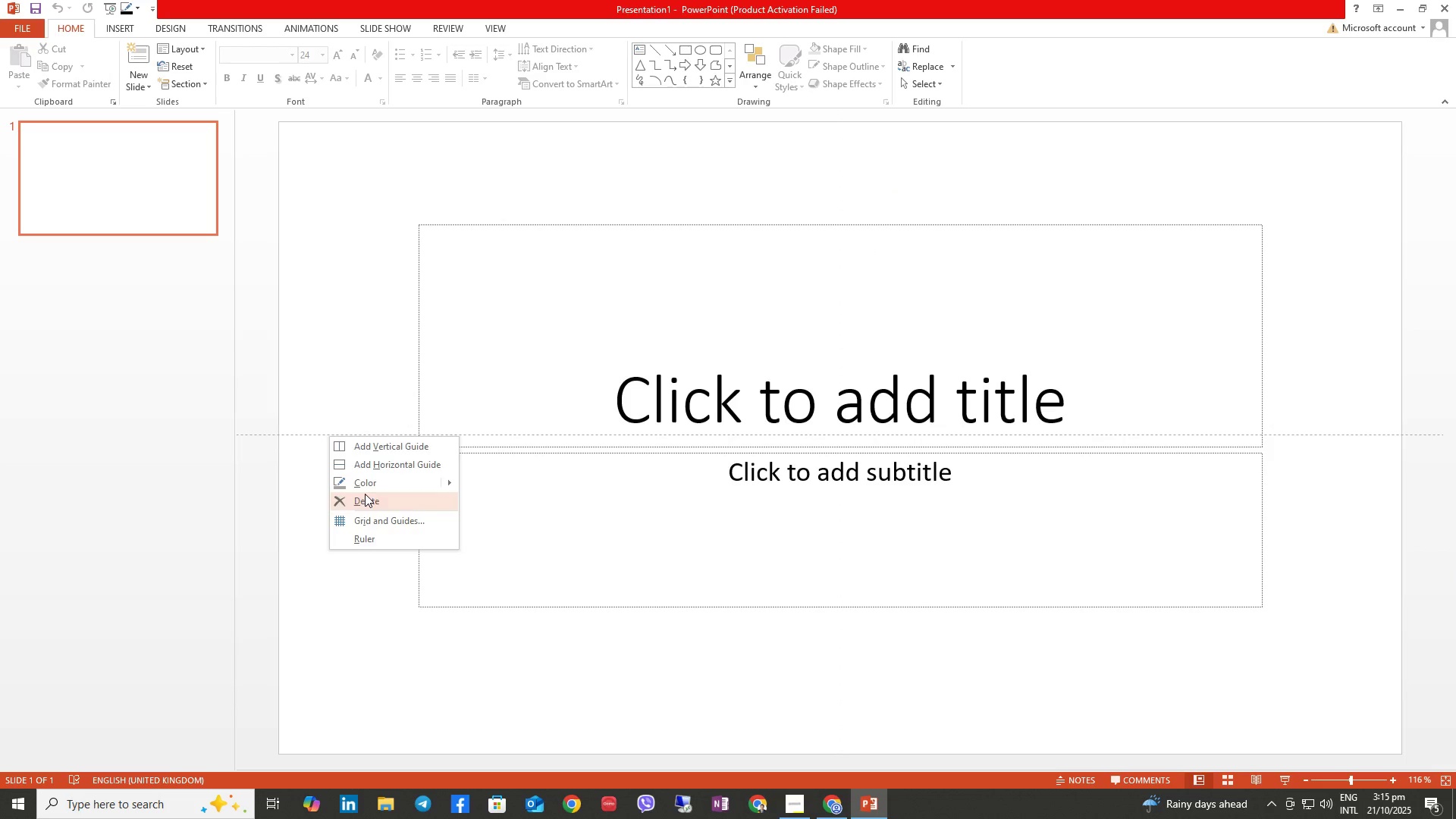 
left_click([365, 494])
 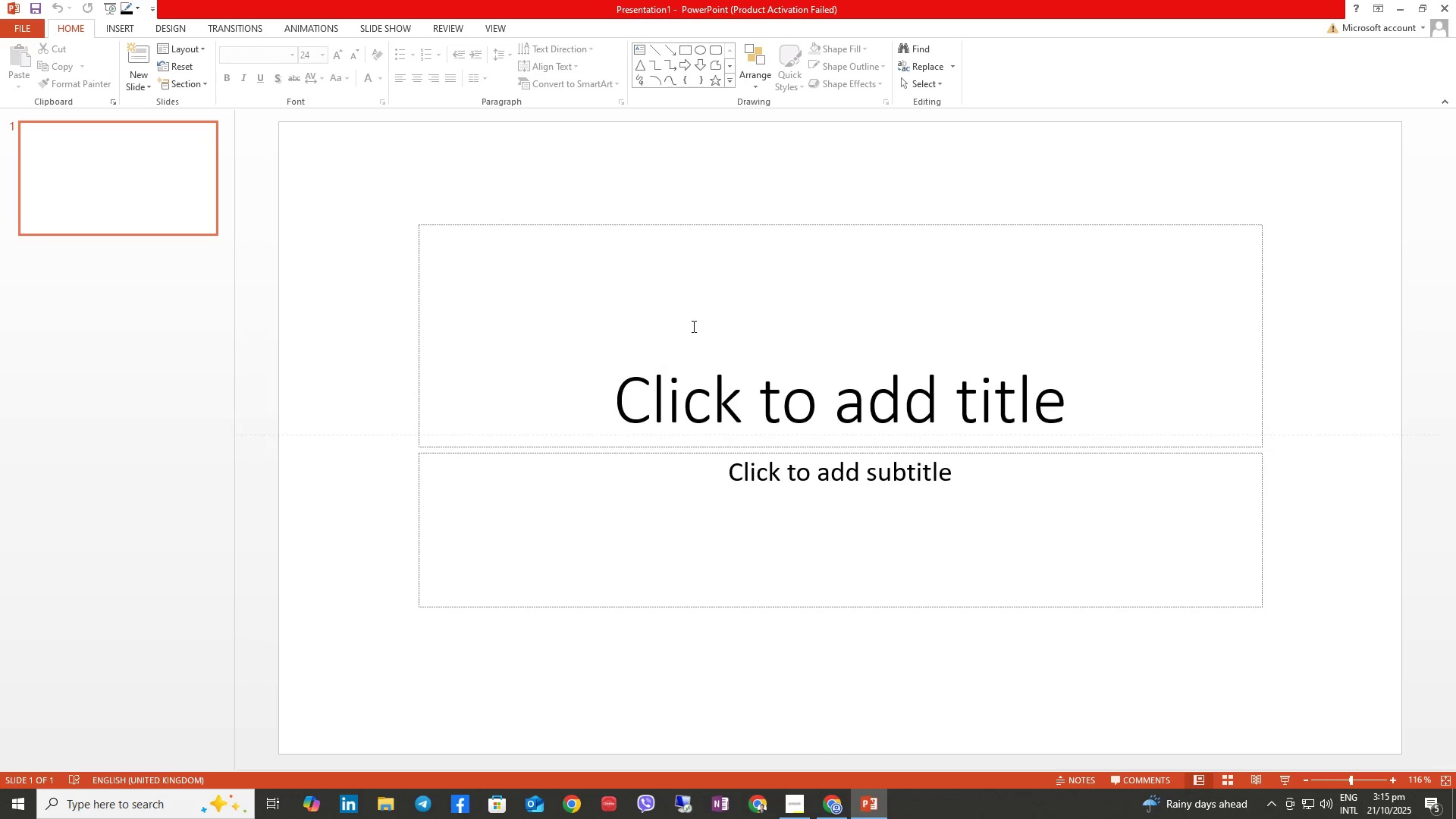 
left_click([697, 320])
 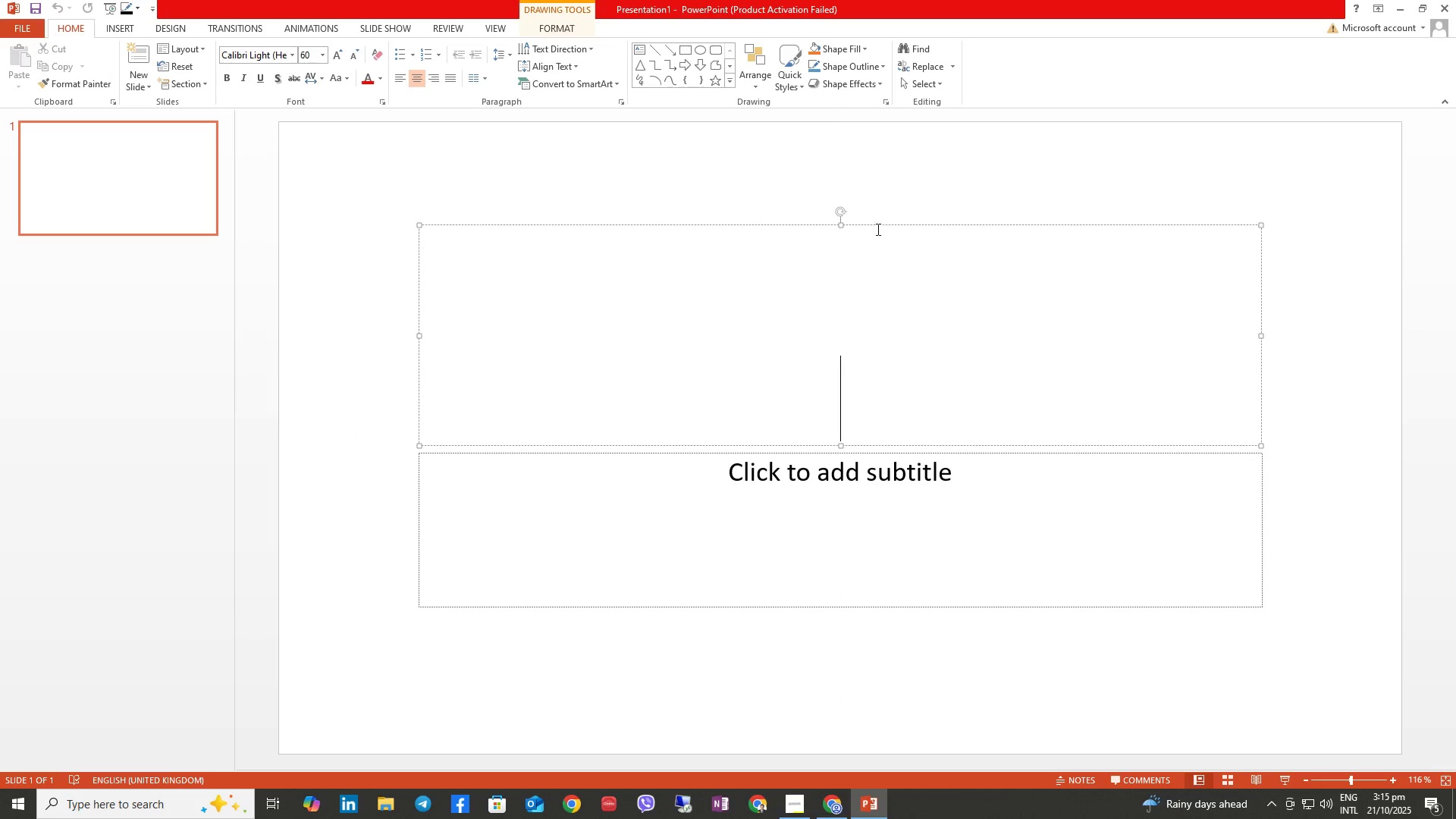 
left_click([882, 226])
 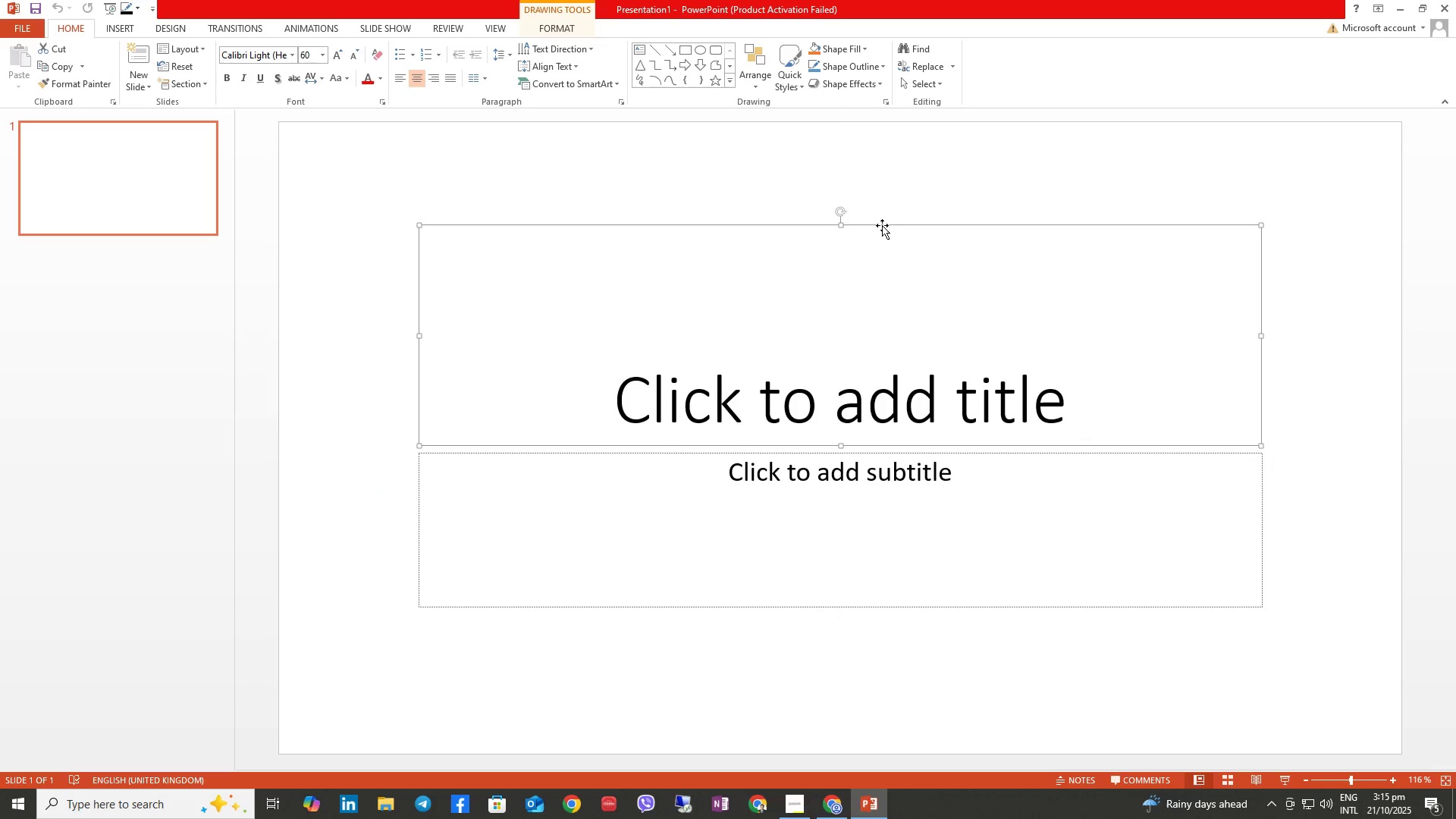 
left_click_drag(start_coordinate=[882, 225], to_coordinate=[874, 126])
 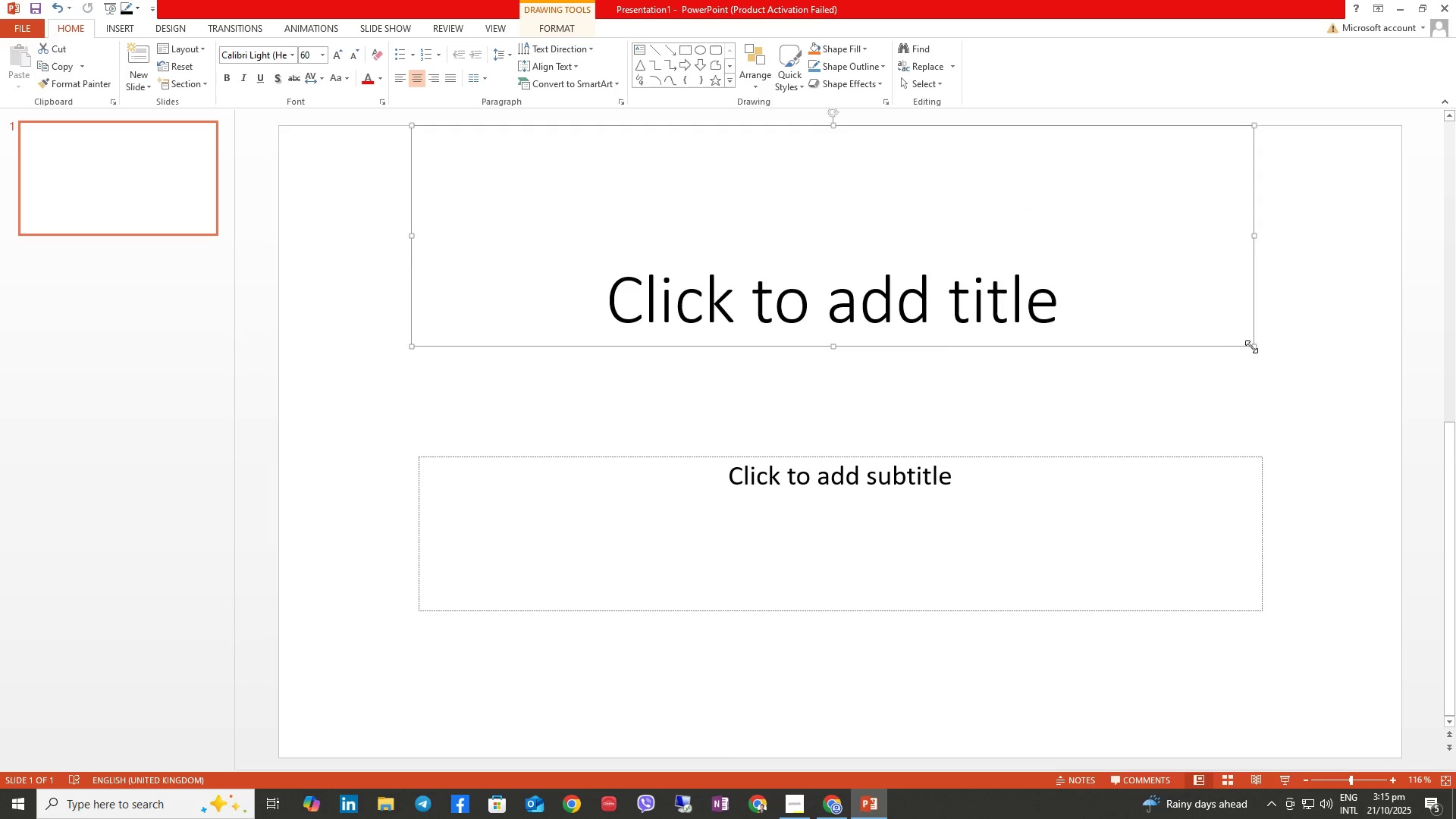 
left_click_drag(start_coordinate=[1254, 347], to_coordinate=[1257, 180])
 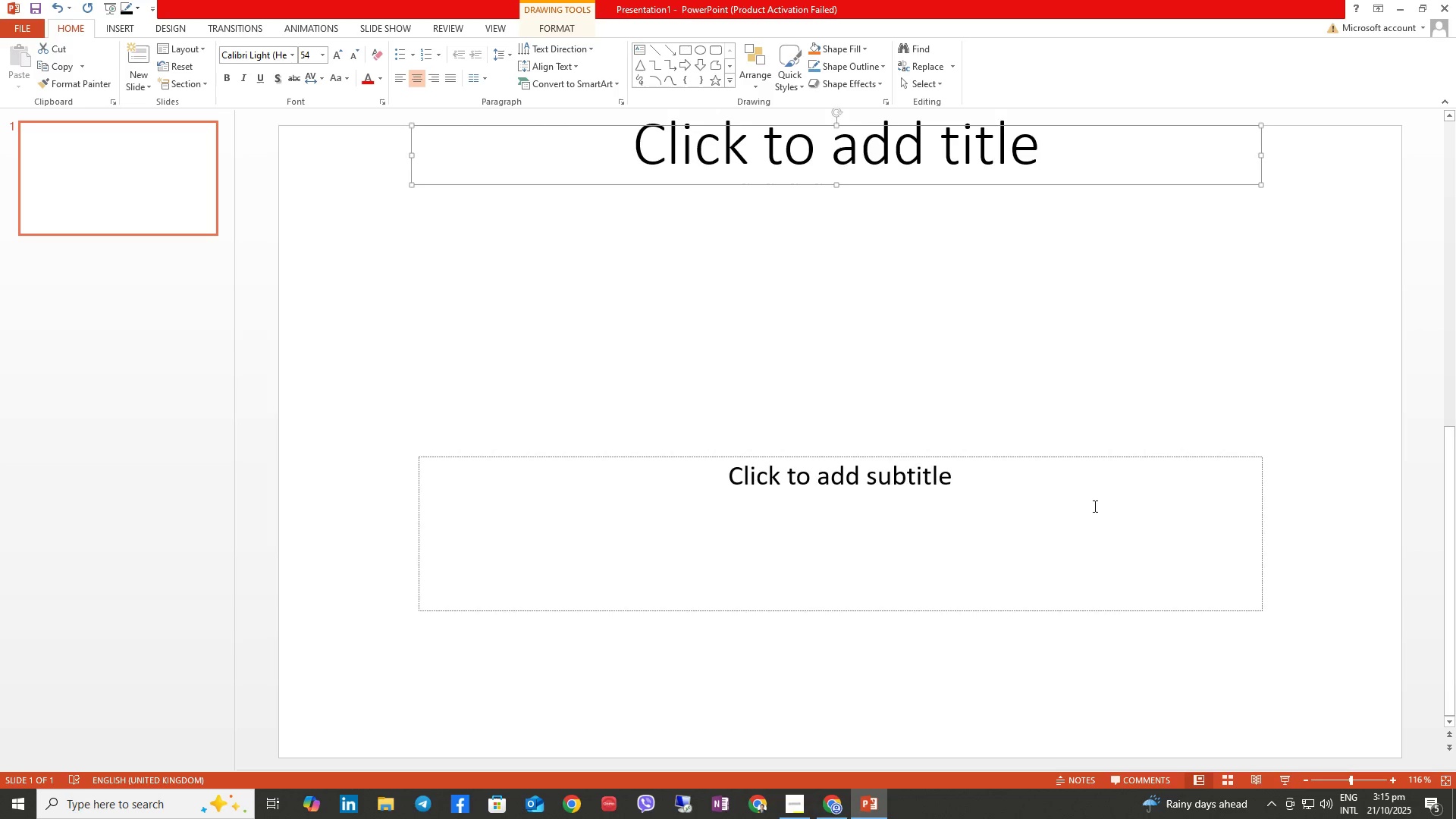 
left_click([1093, 506])
 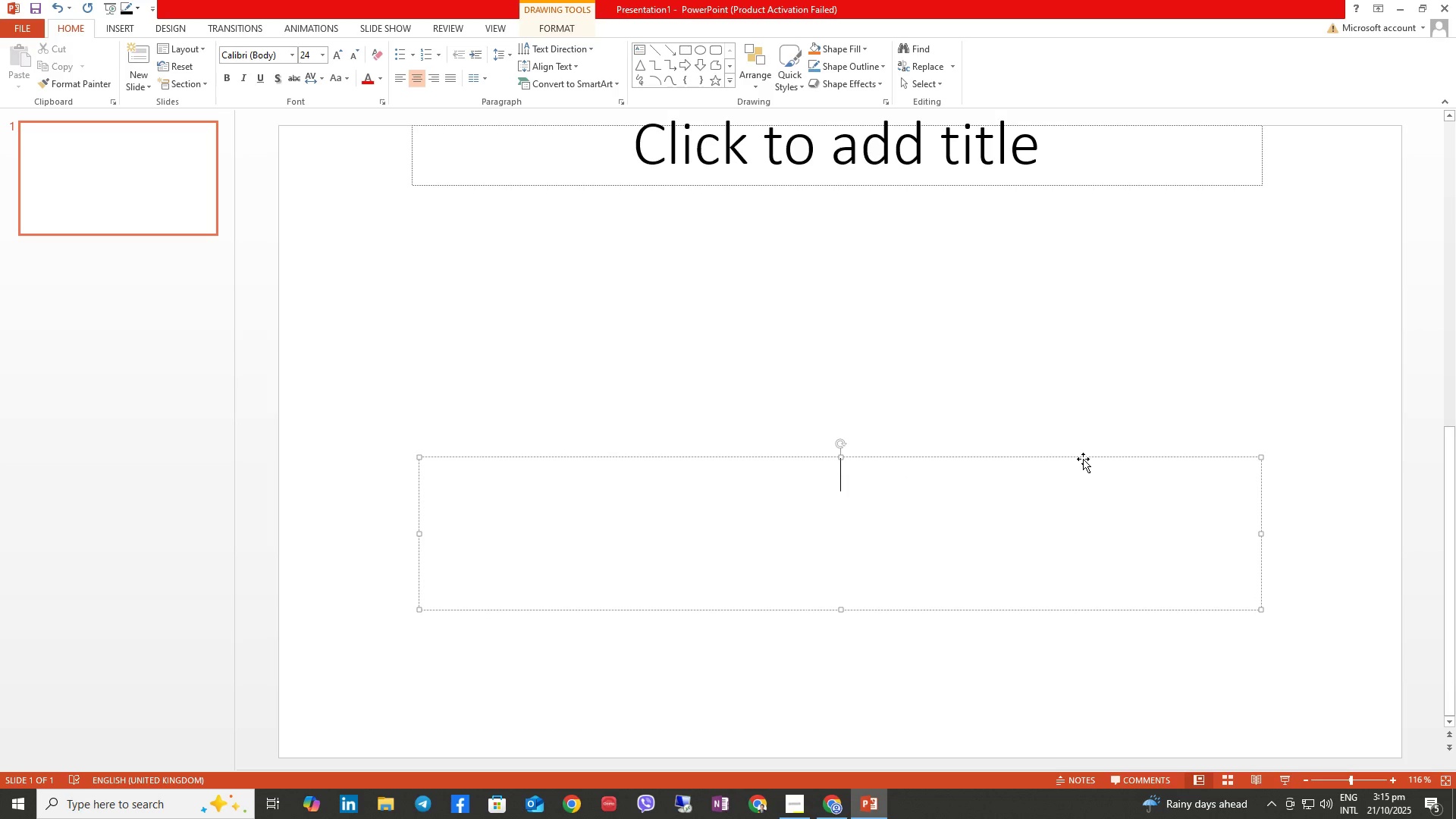 
left_click_drag(start_coordinate=[1083, 459], to_coordinate=[1082, 187])
 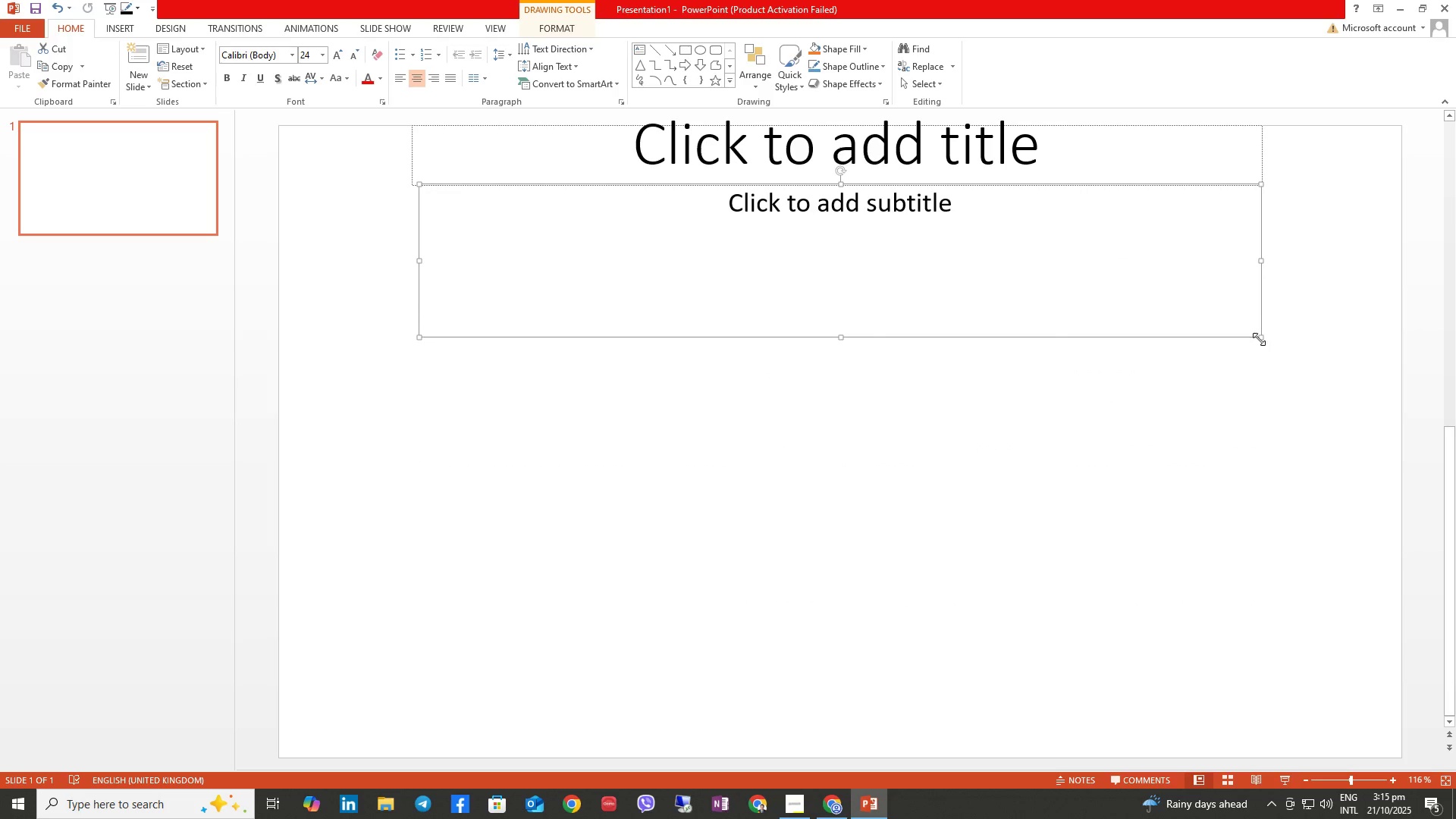 
left_click_drag(start_coordinate=[1259, 339], to_coordinate=[1266, 240])
 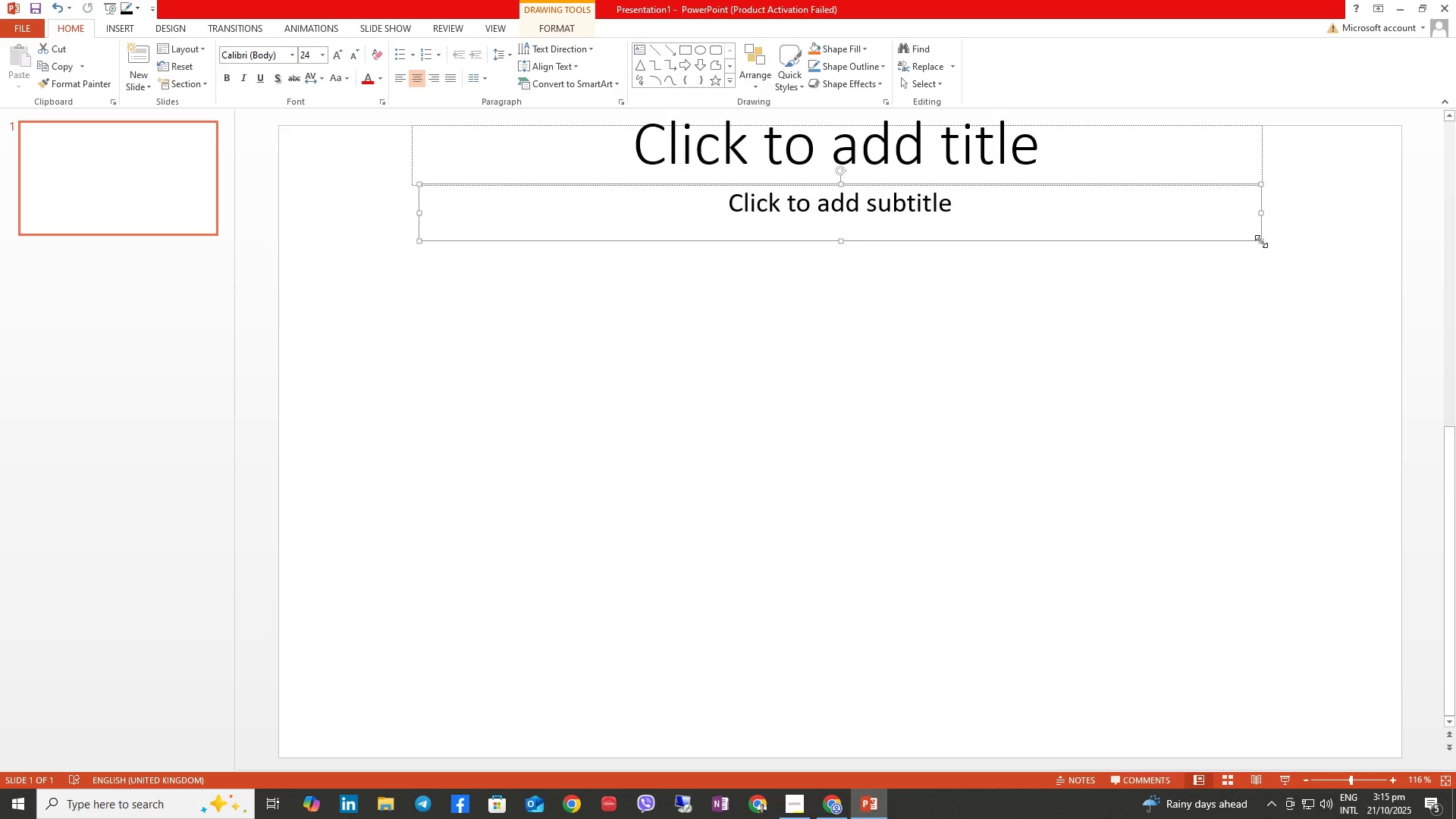 
left_click_drag(start_coordinate=[1261, 241], to_coordinate=[1250, 240])
 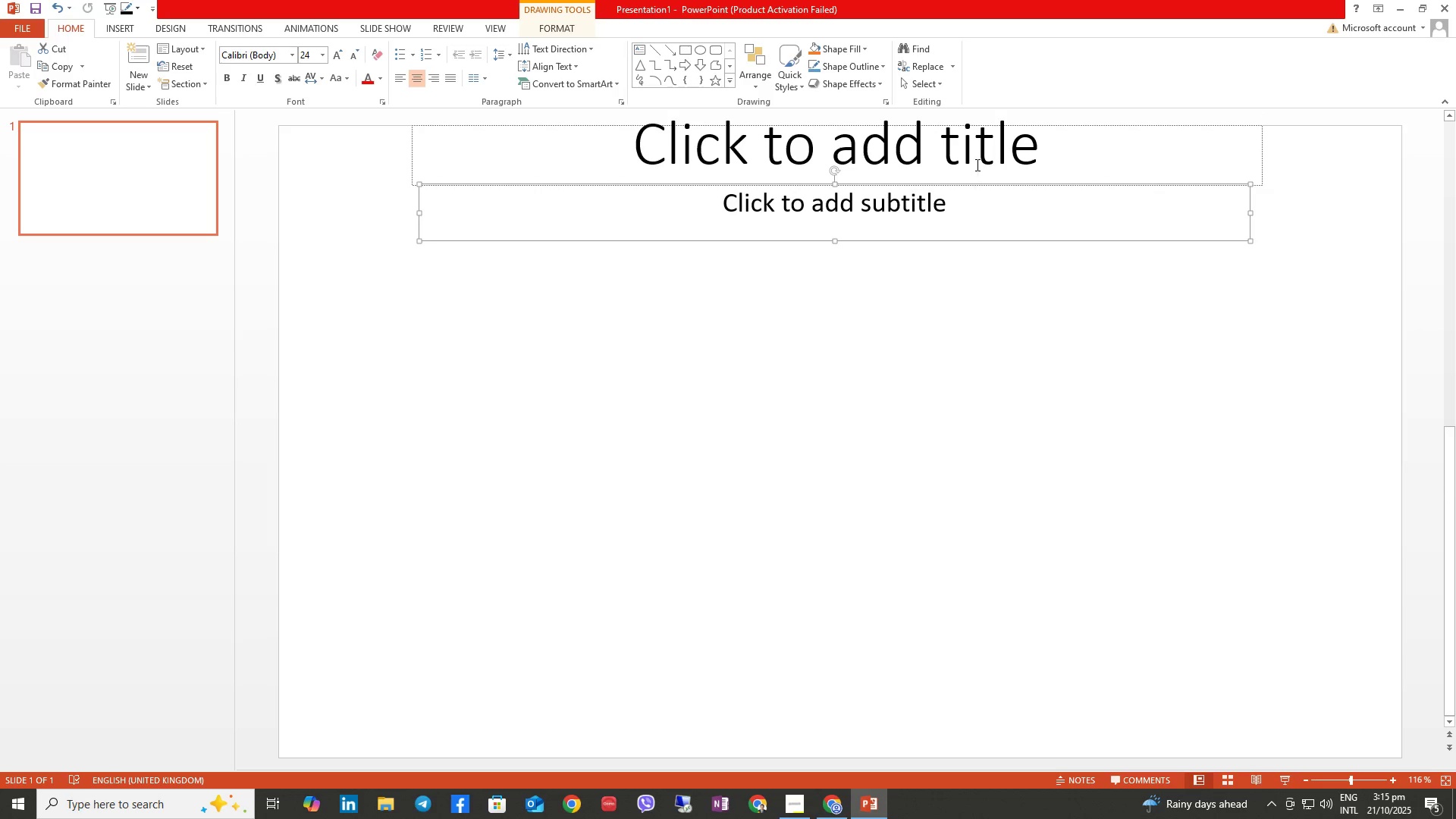 
left_click([976, 165])
 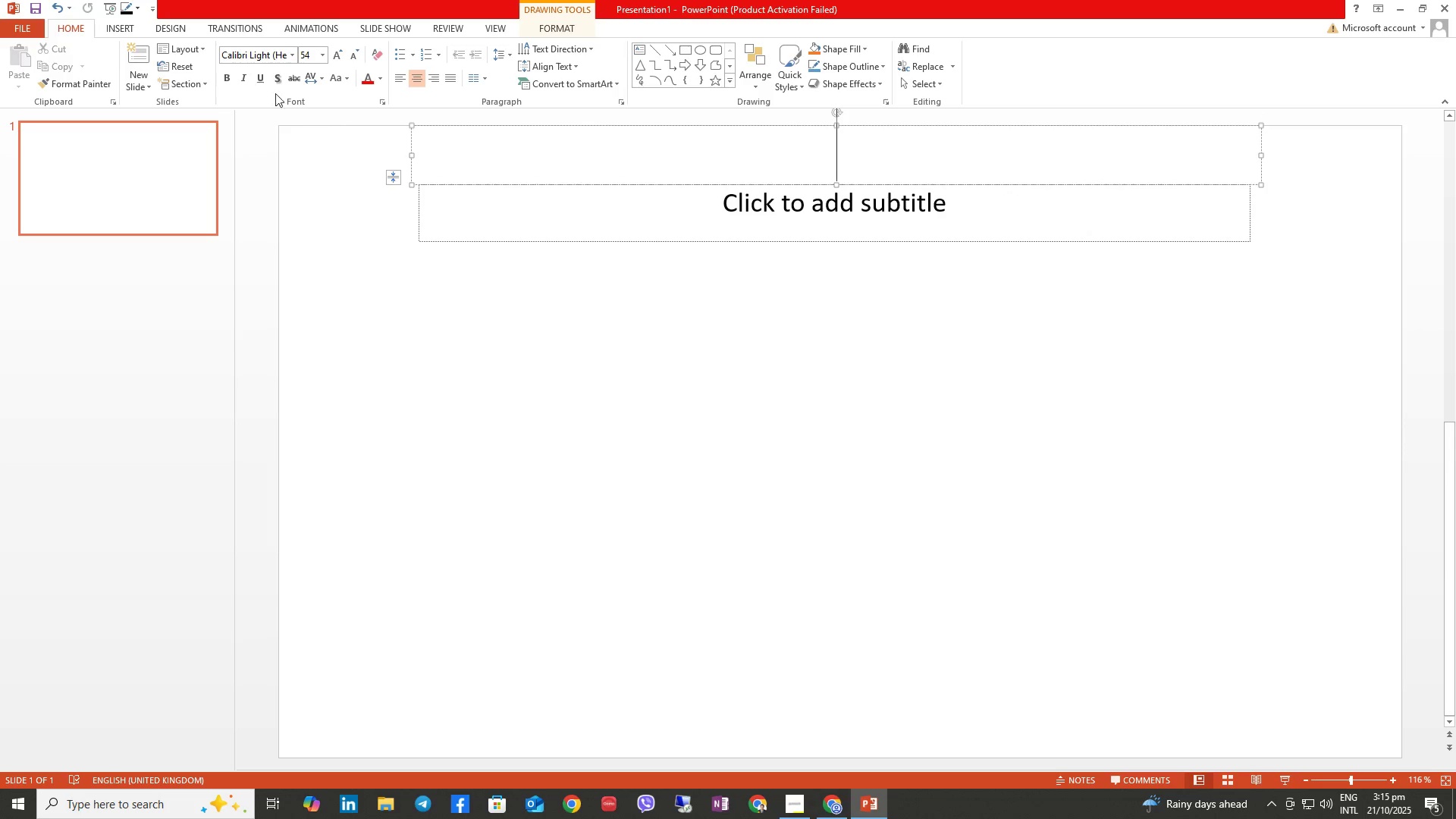 
left_click([136, 27])
 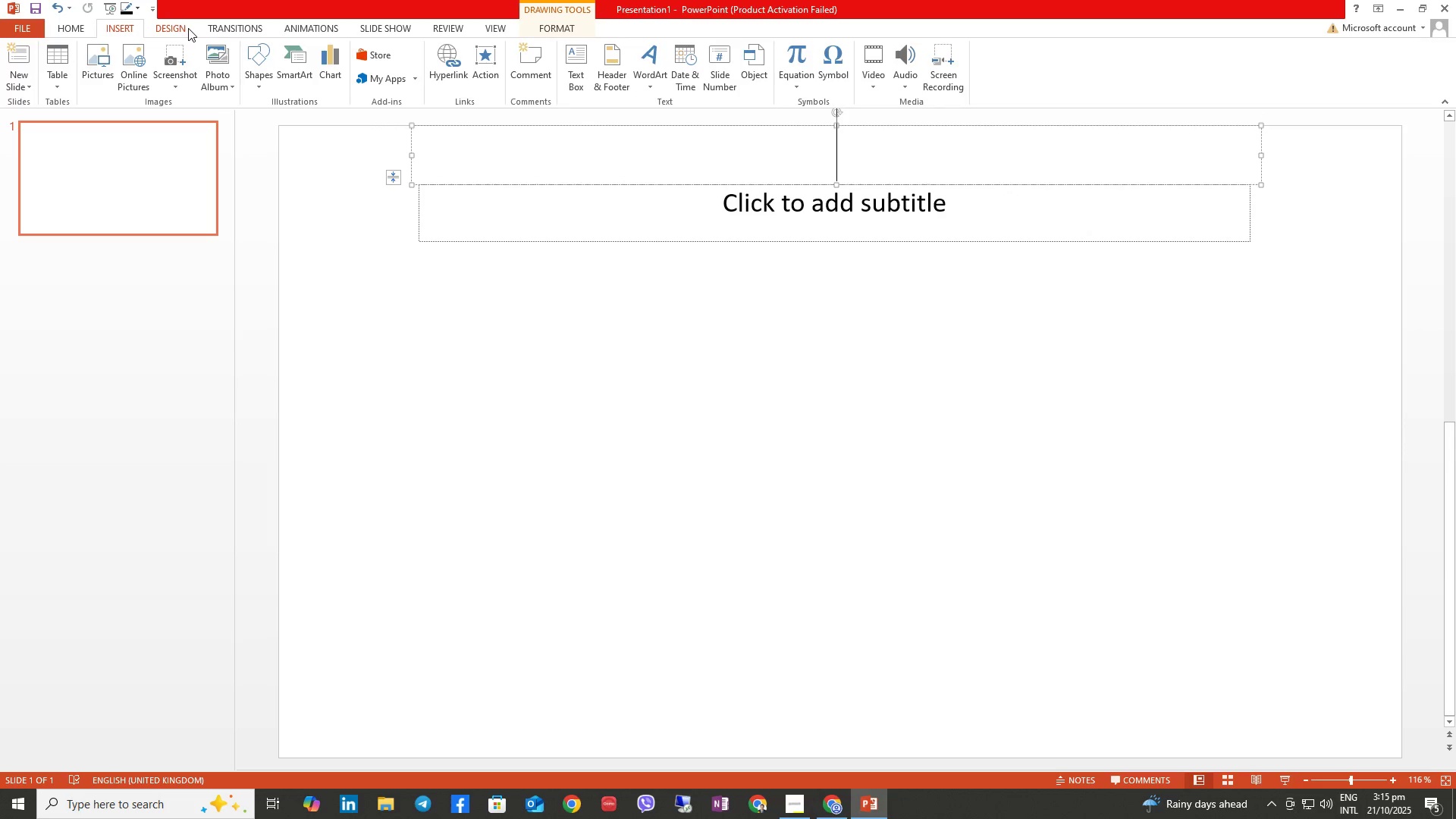 
left_click([309, 50])
 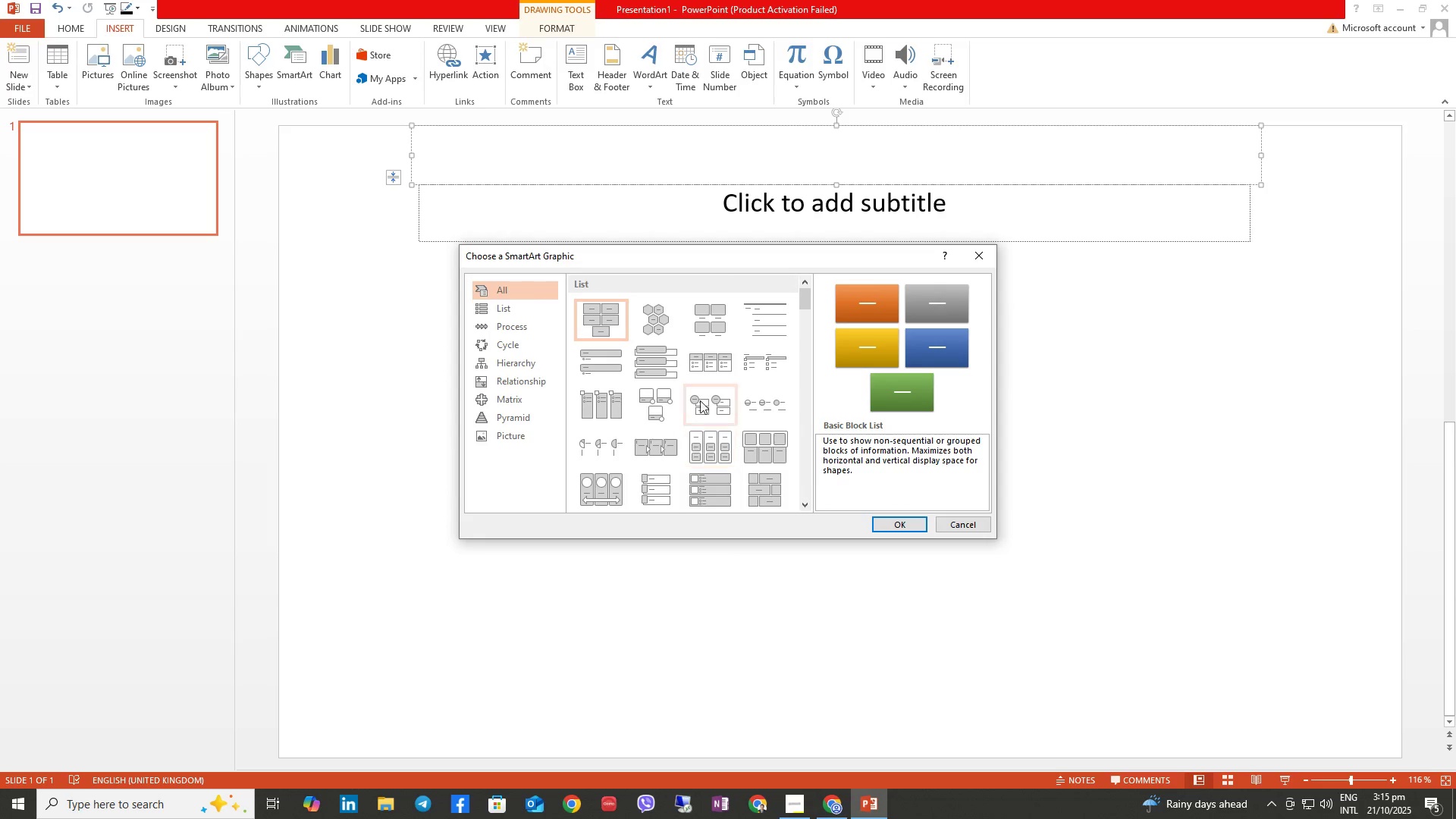 
scroll: coordinate [691, 449], scroll_direction: down, amount: 3.0
 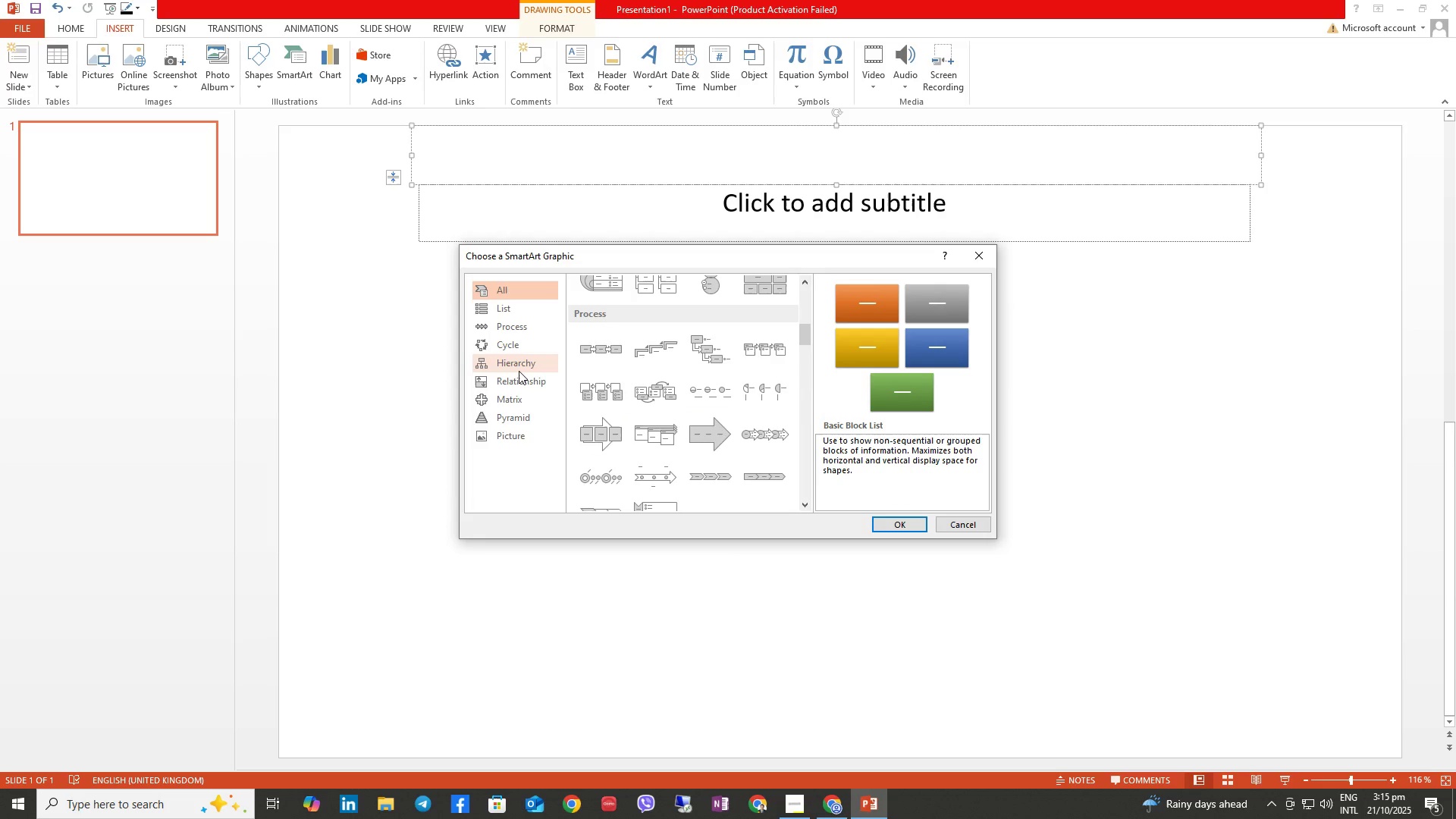 
left_click([519, 371])
 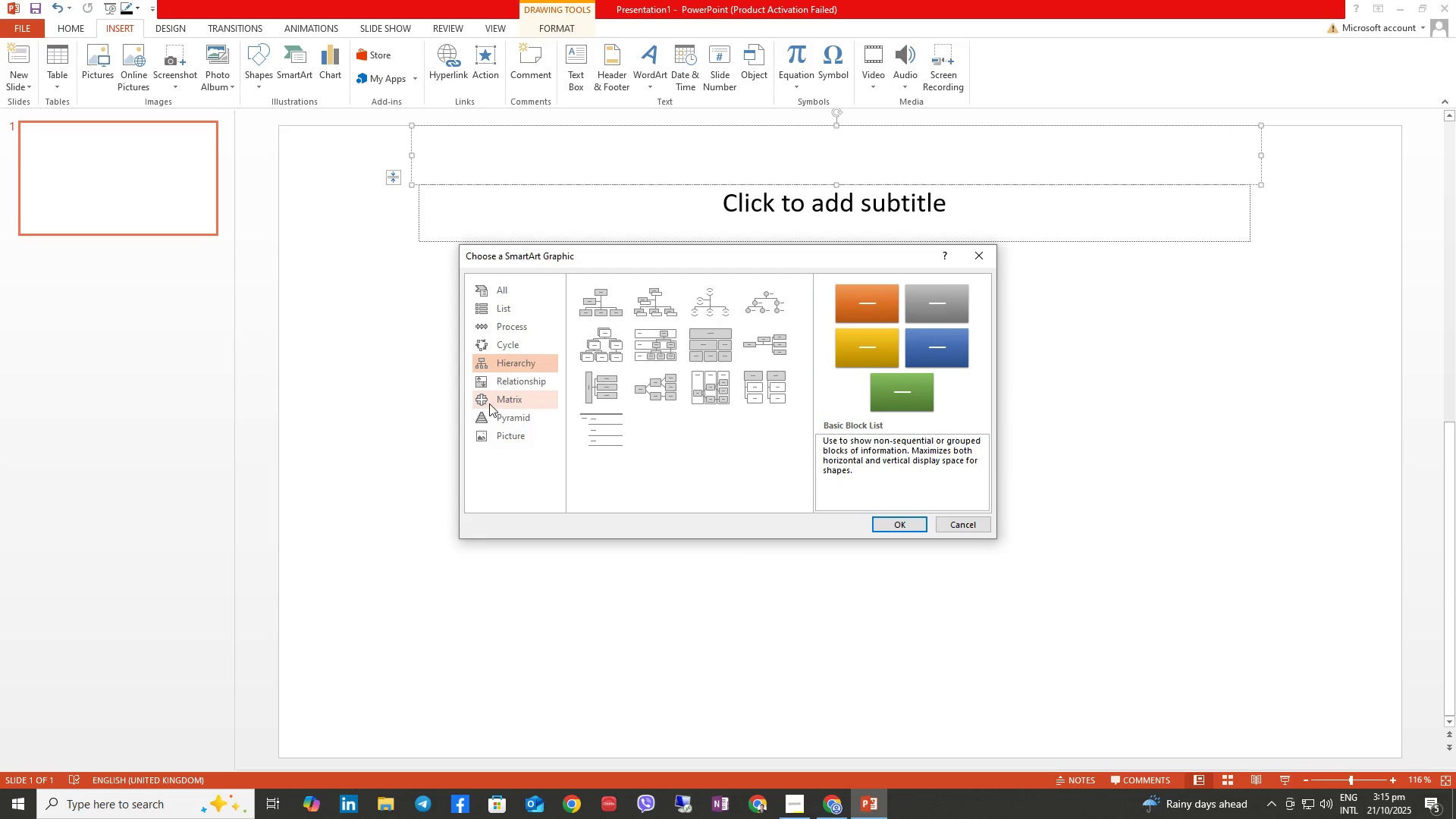 
left_click([497, 419])
 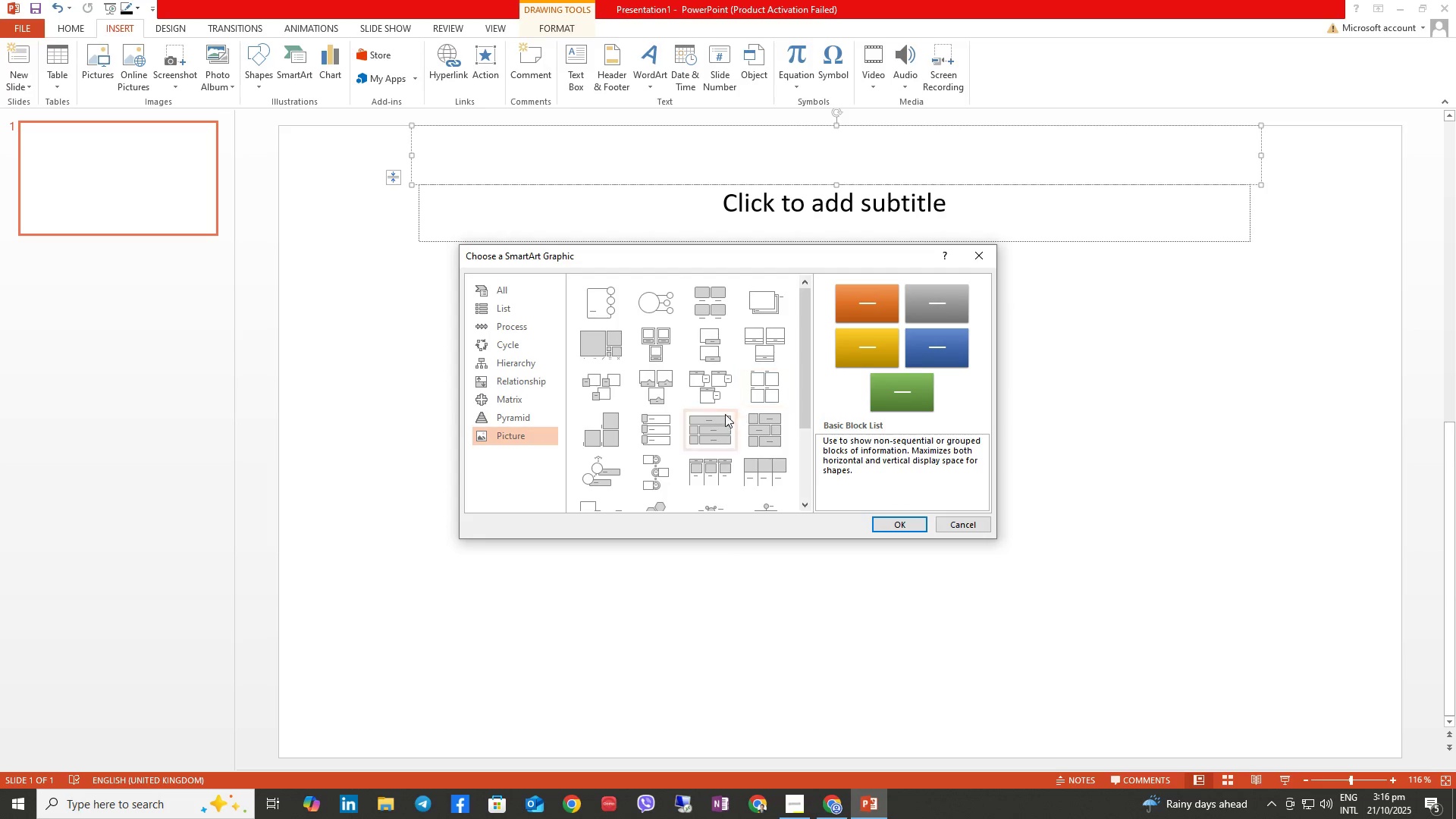 
scroll: coordinate [704, 426], scroll_direction: down, amount: 1.0
 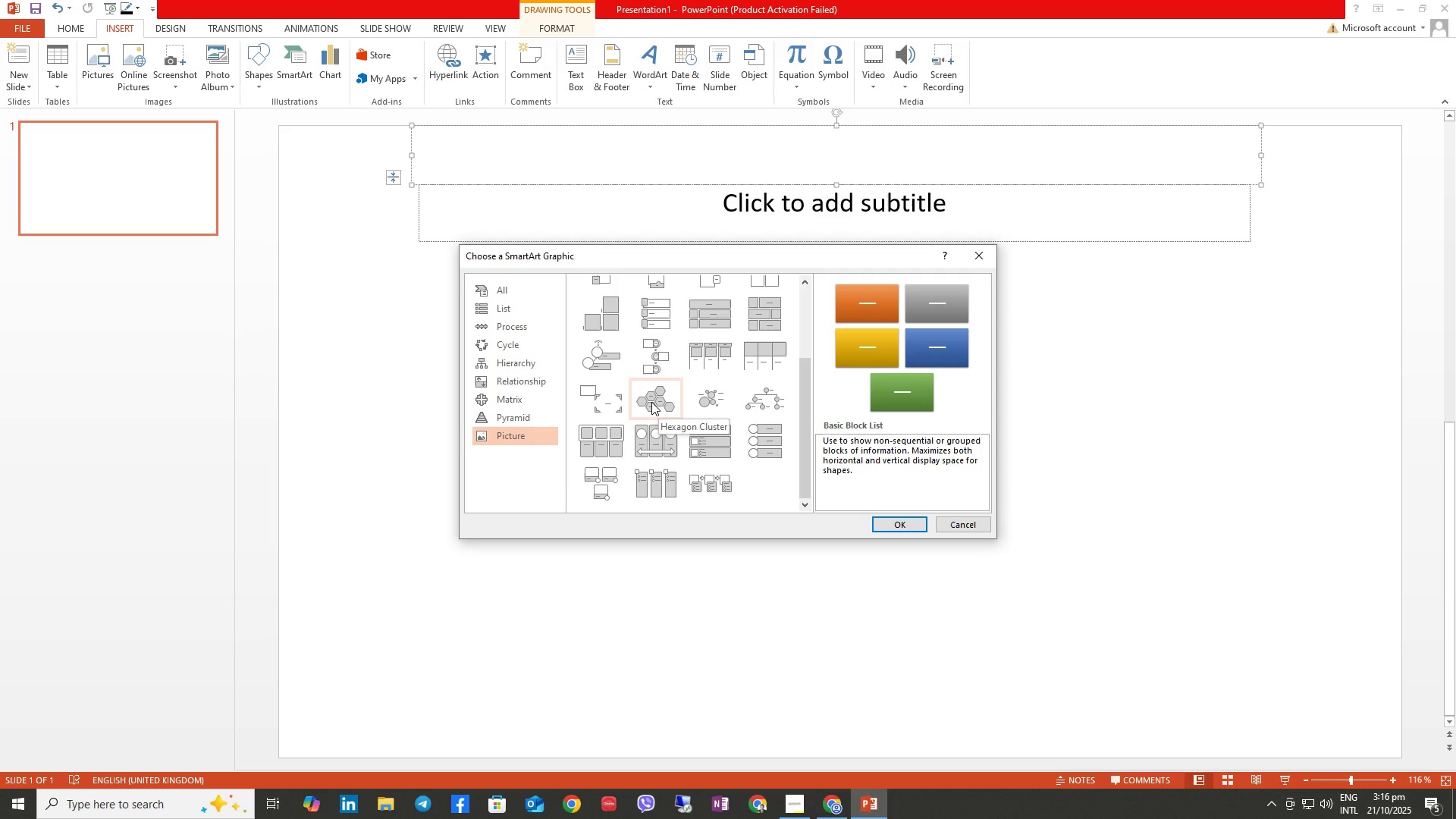 
wait(5.58)
 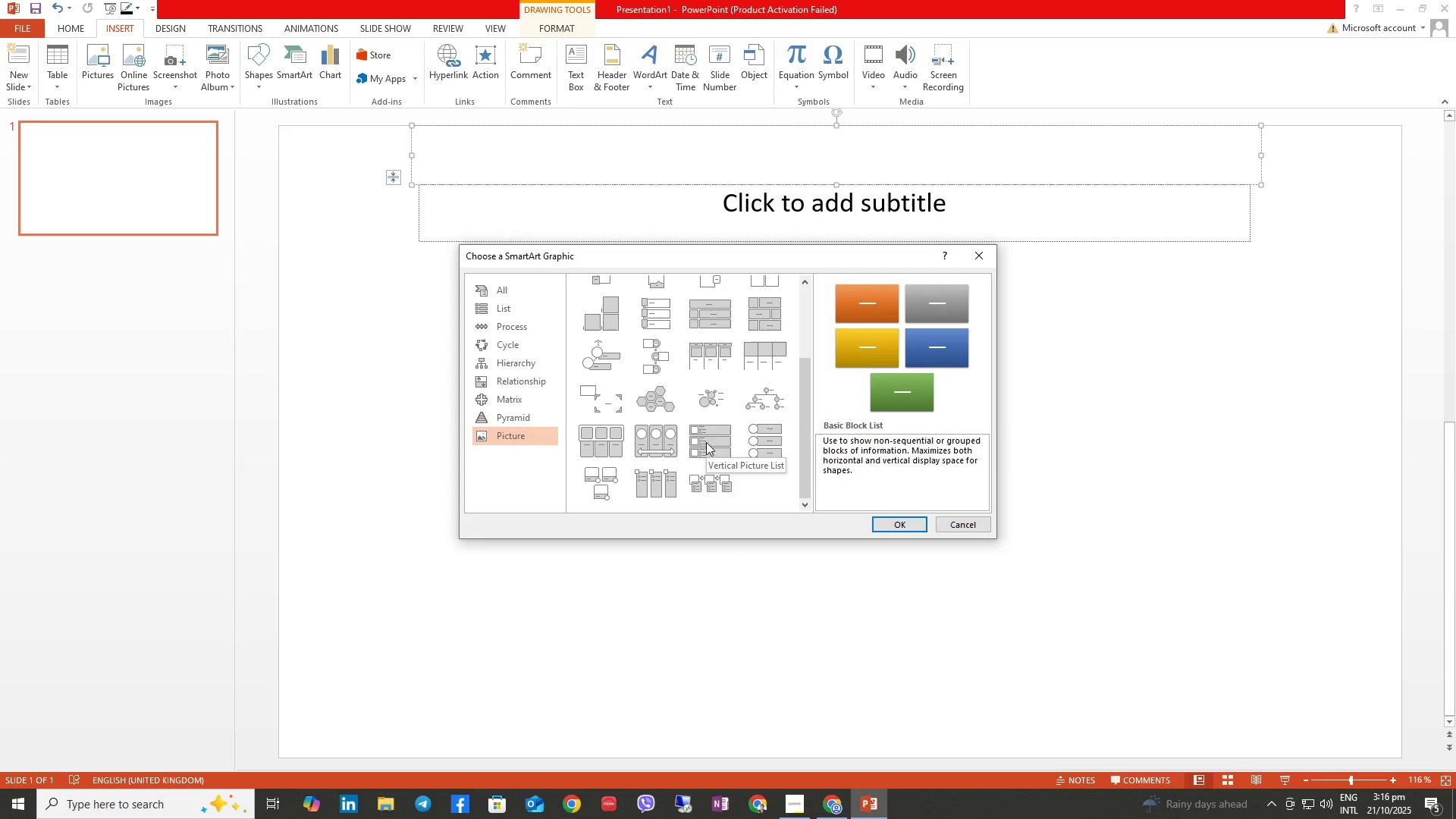 
left_click([662, 395])
 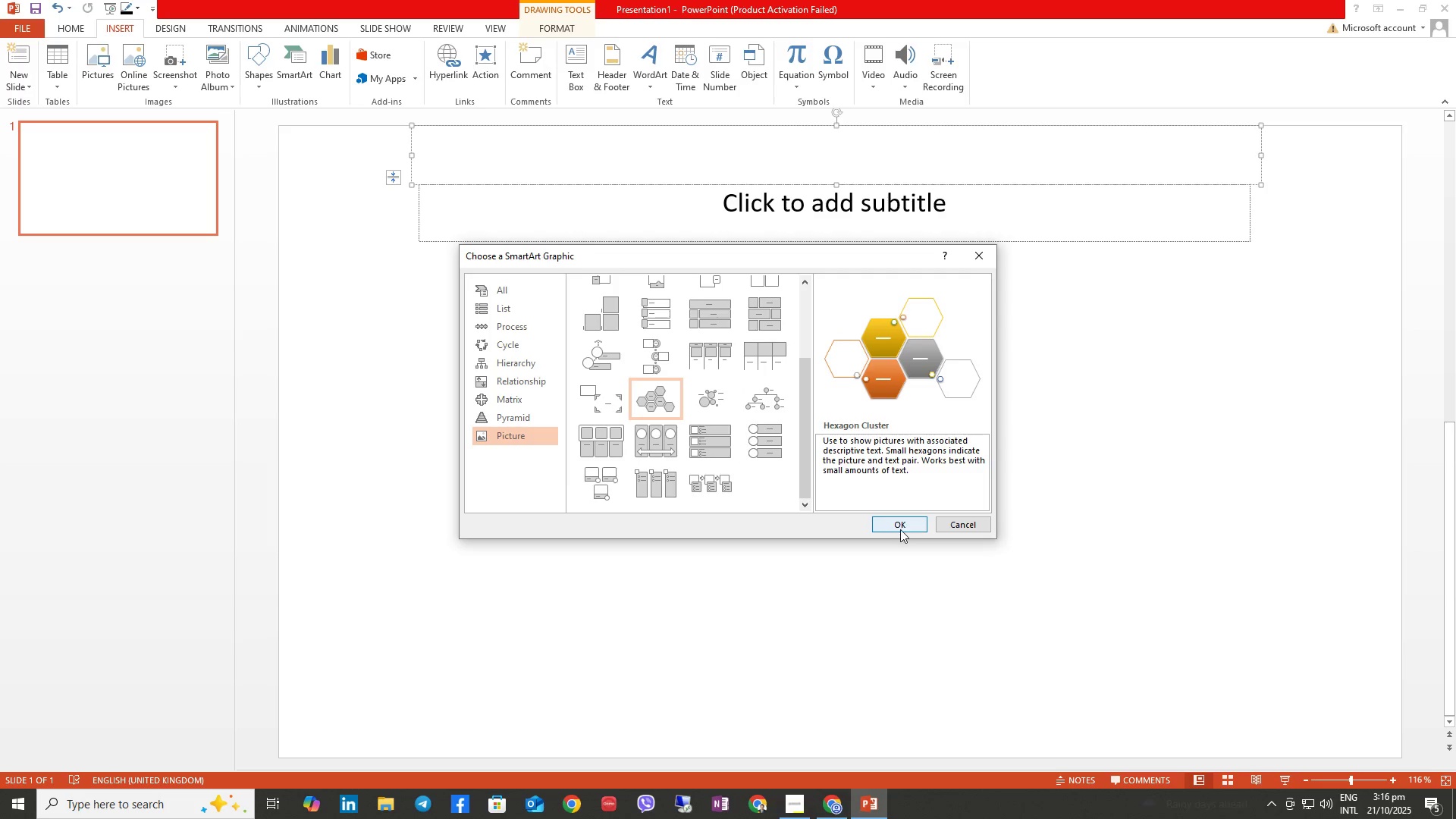 
left_click([895, 529])
 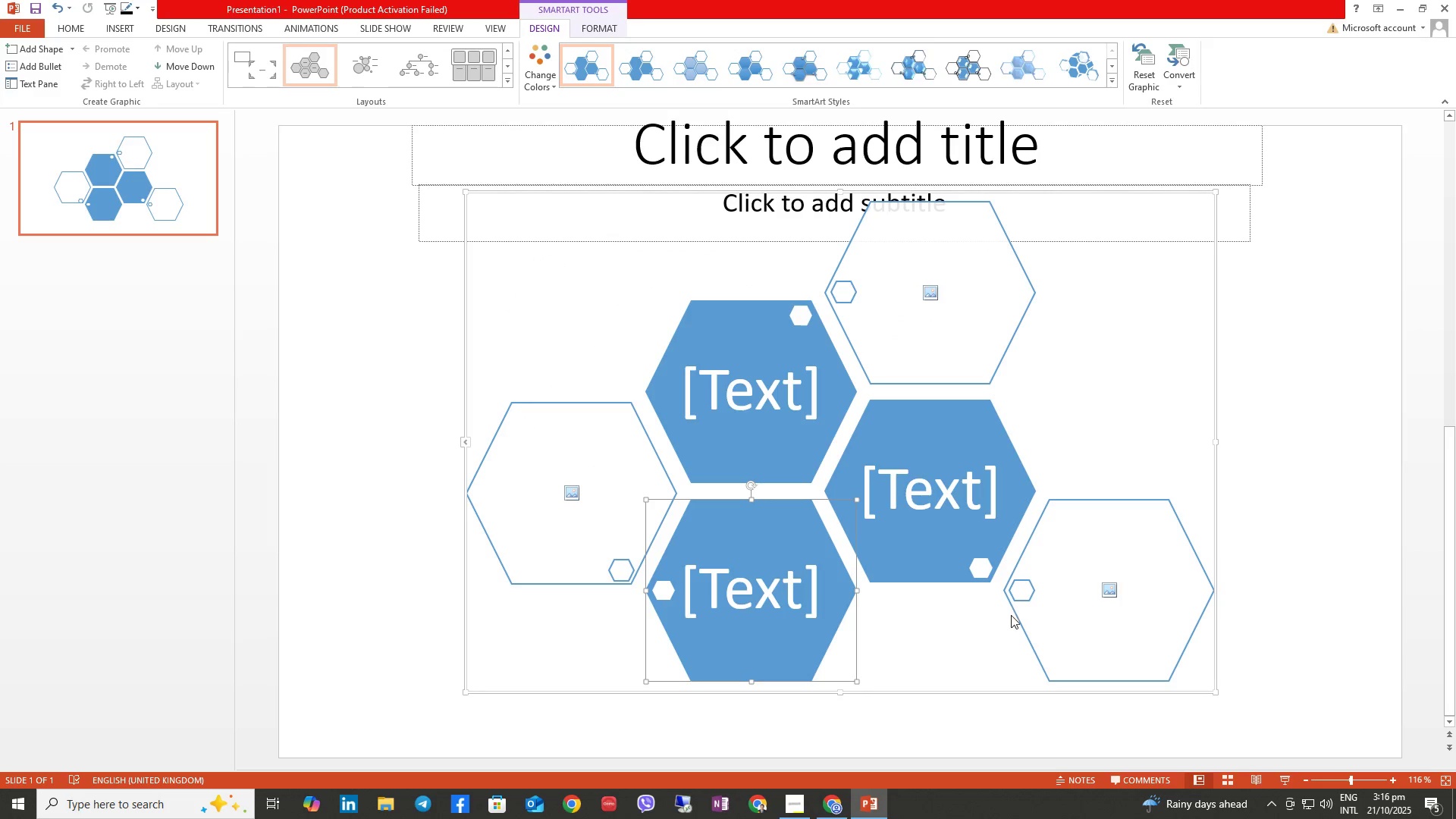 
right_click([1115, 598])
 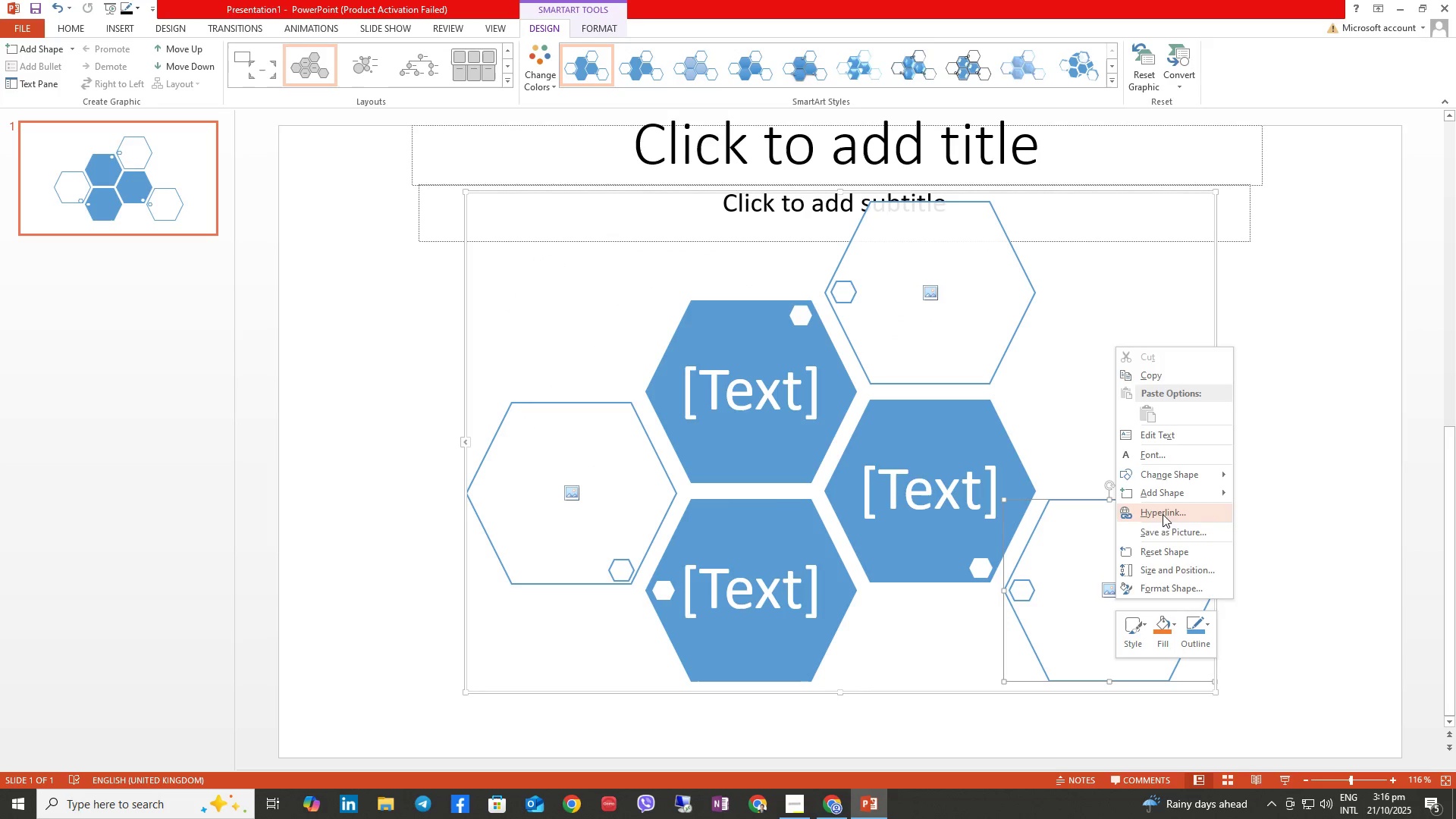 
left_click([1176, 492])
 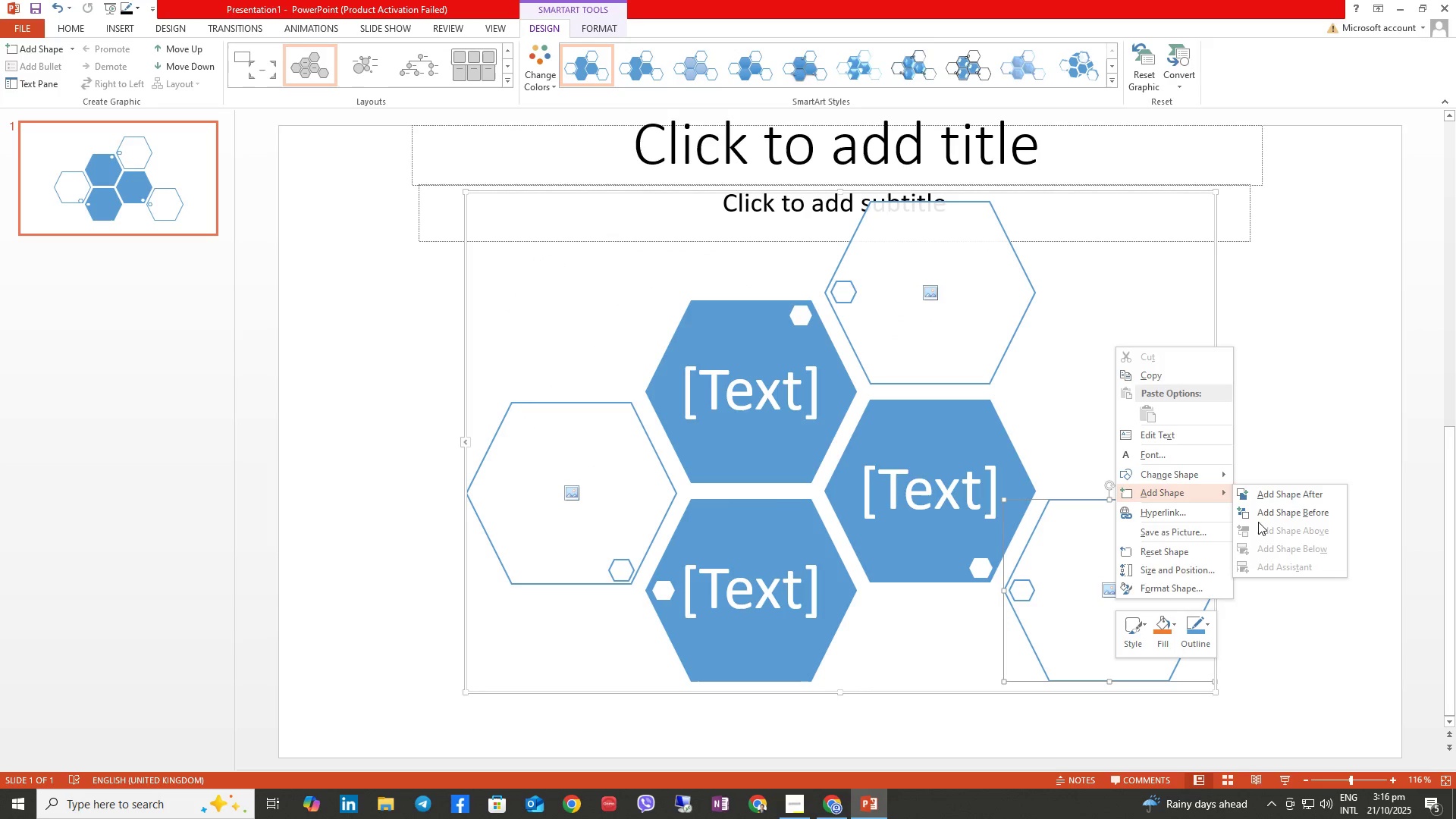 
left_click([1258, 522])
 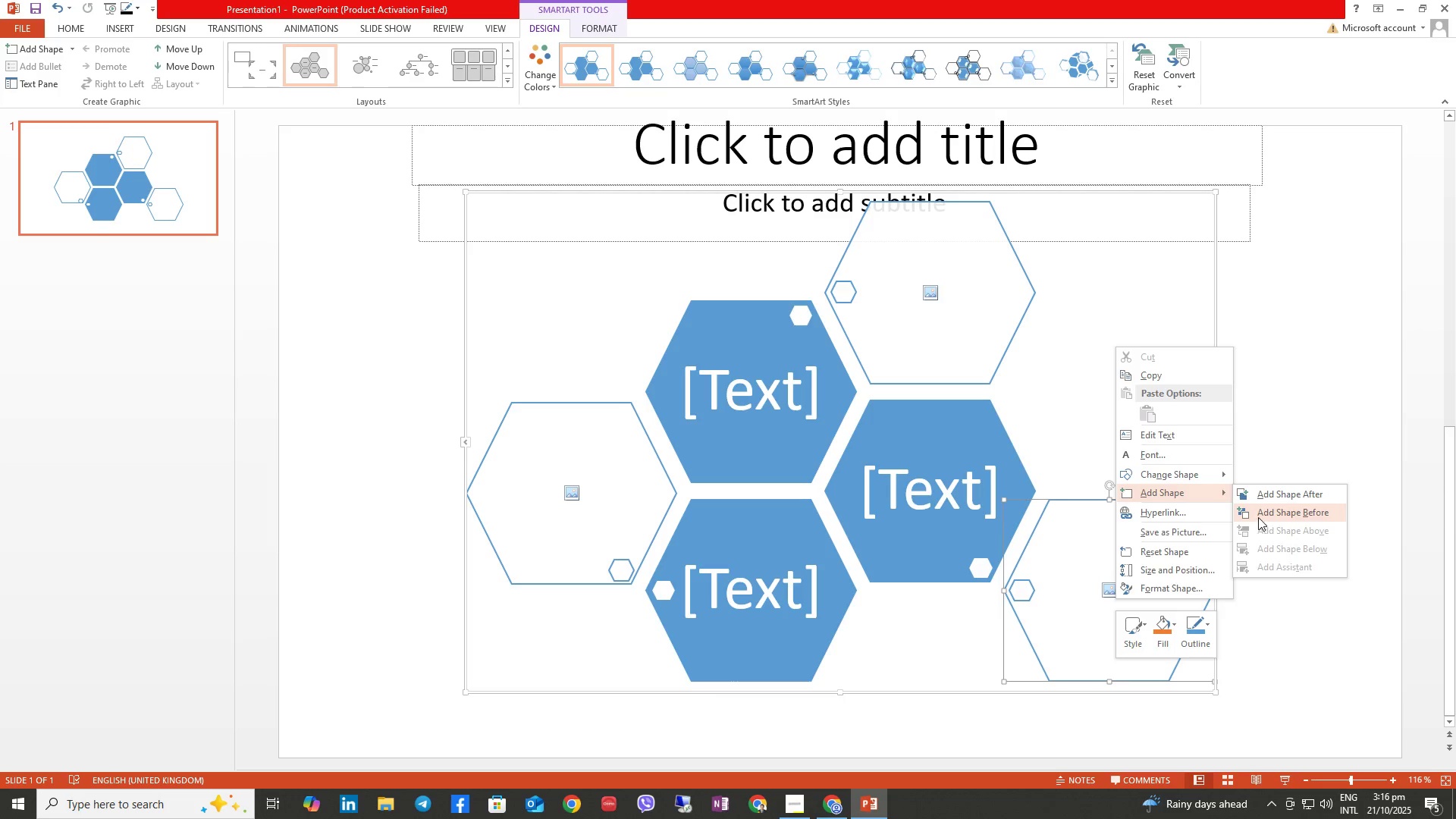 
left_click([1263, 513])
 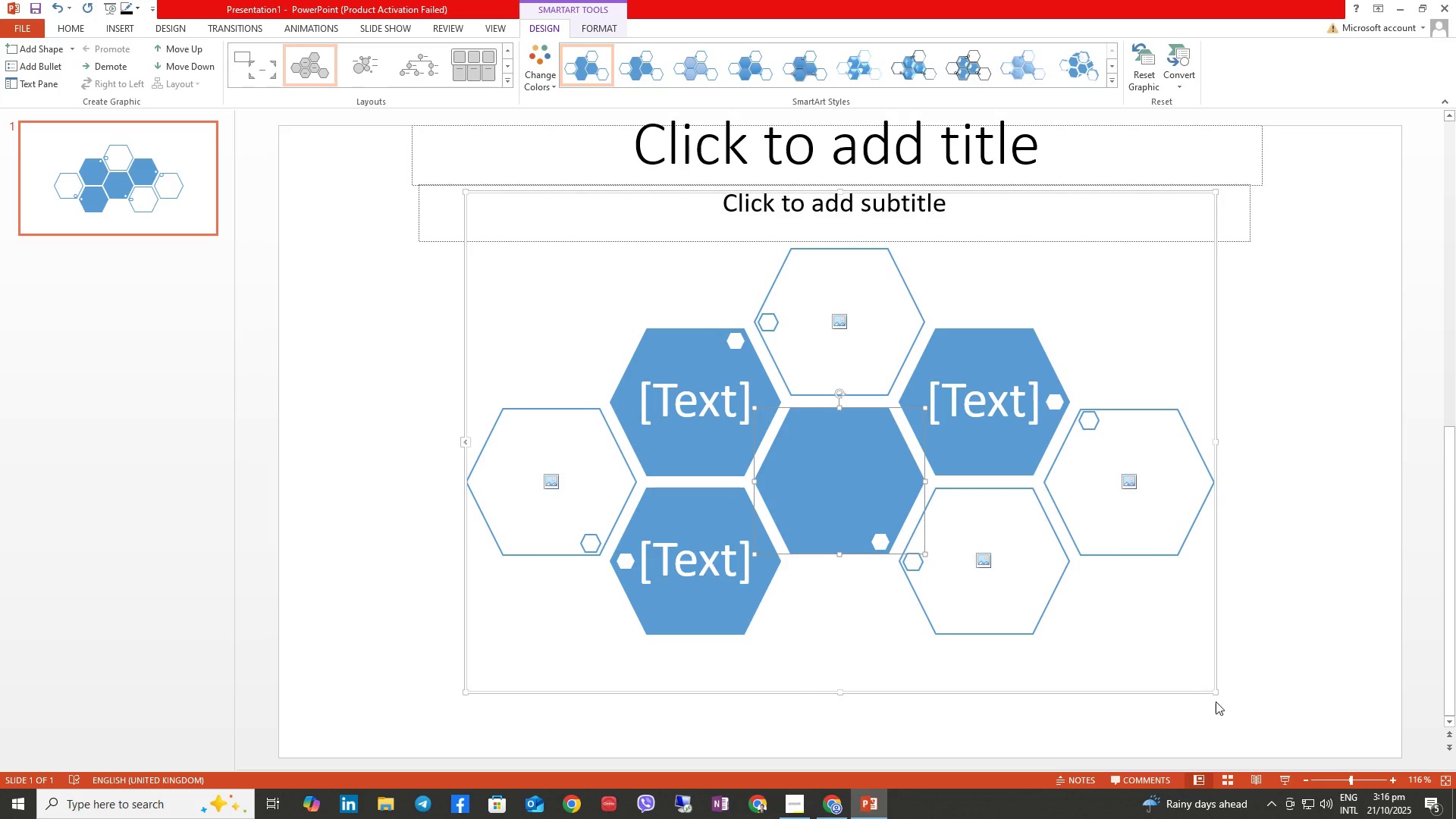 
left_click_drag(start_coordinate=[1217, 692], to_coordinate=[1219, 700])
 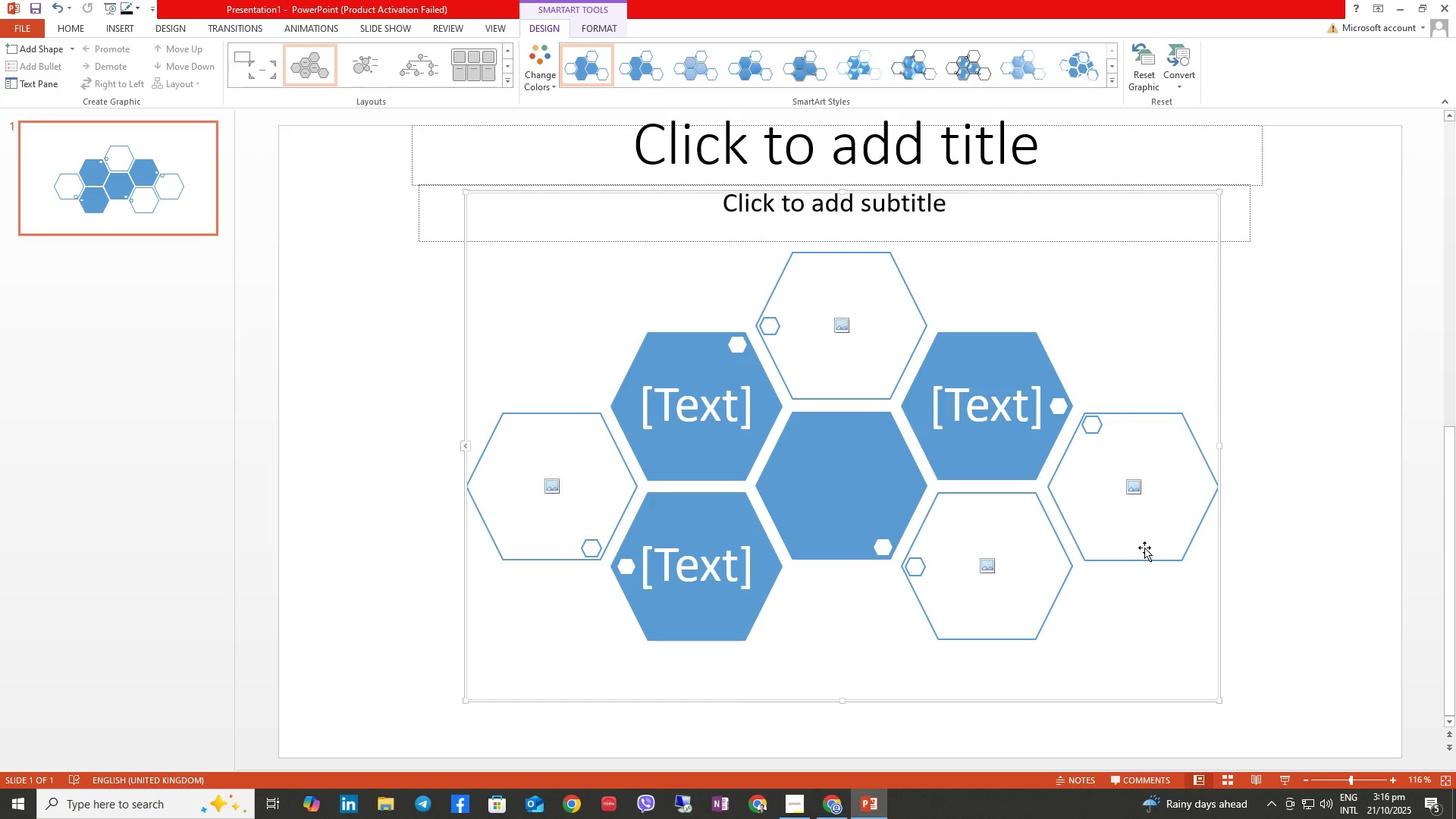 
left_click([1143, 545])
 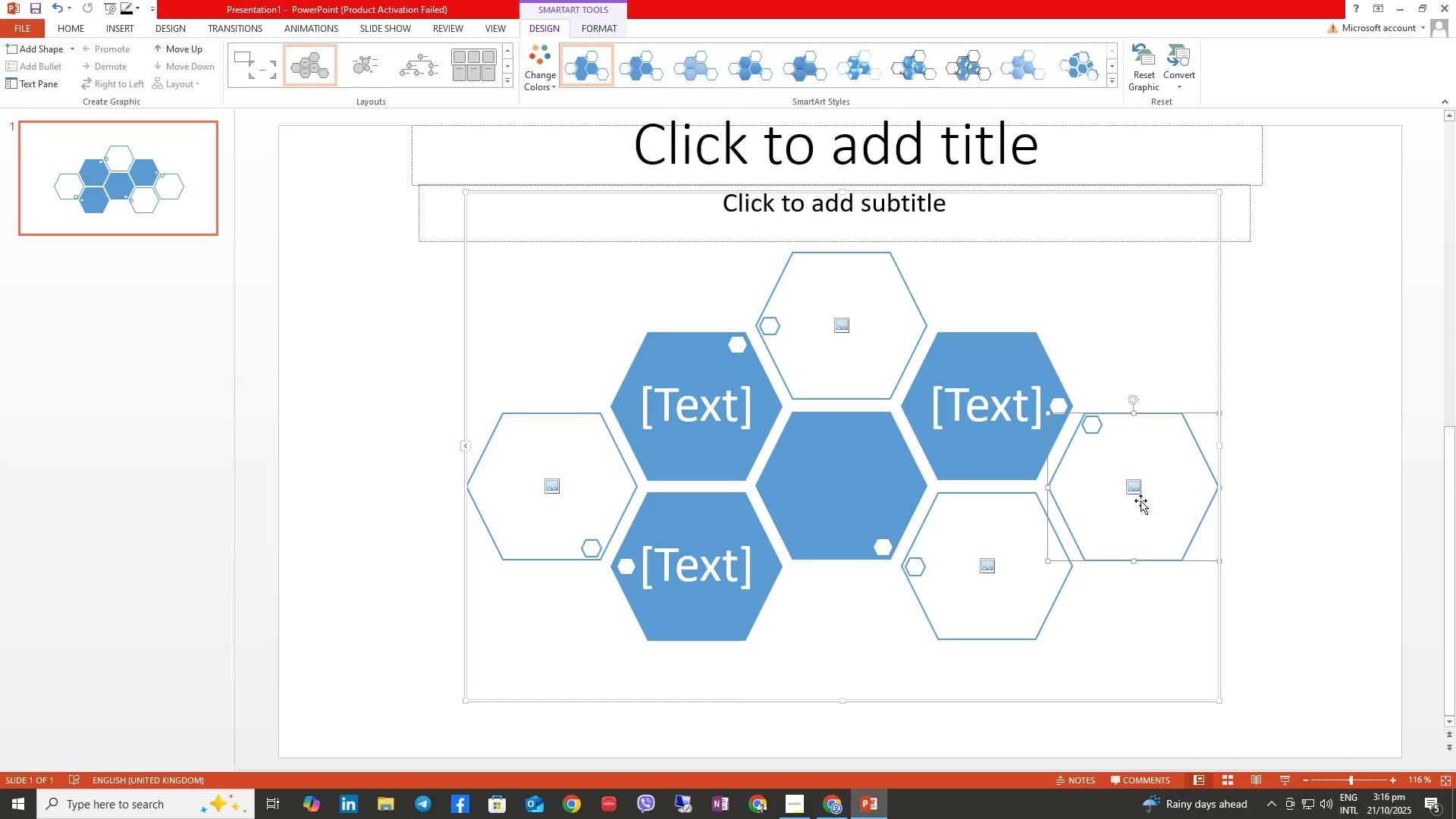 
right_click([1141, 500])
 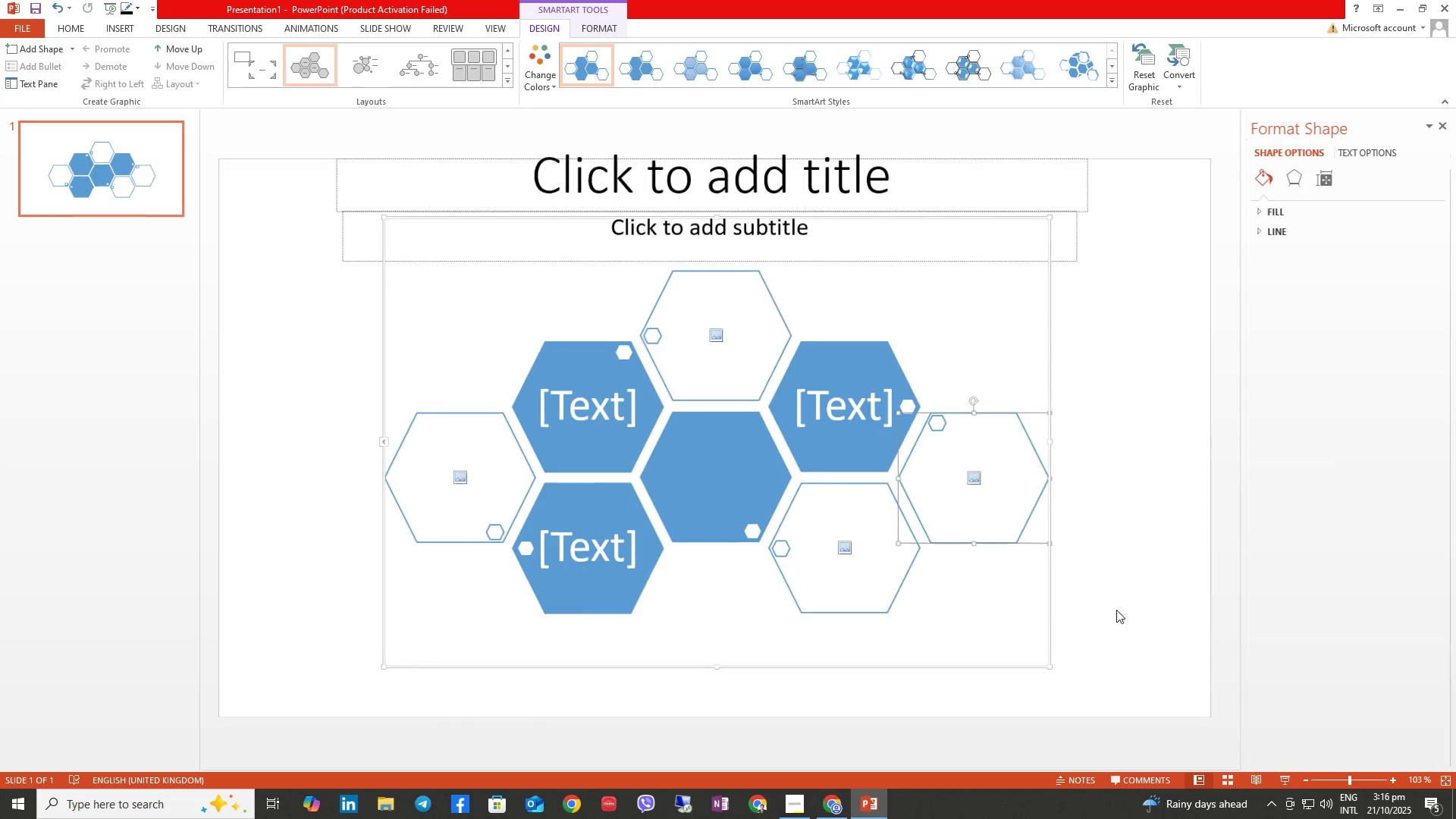 
left_click([1260, 215])
 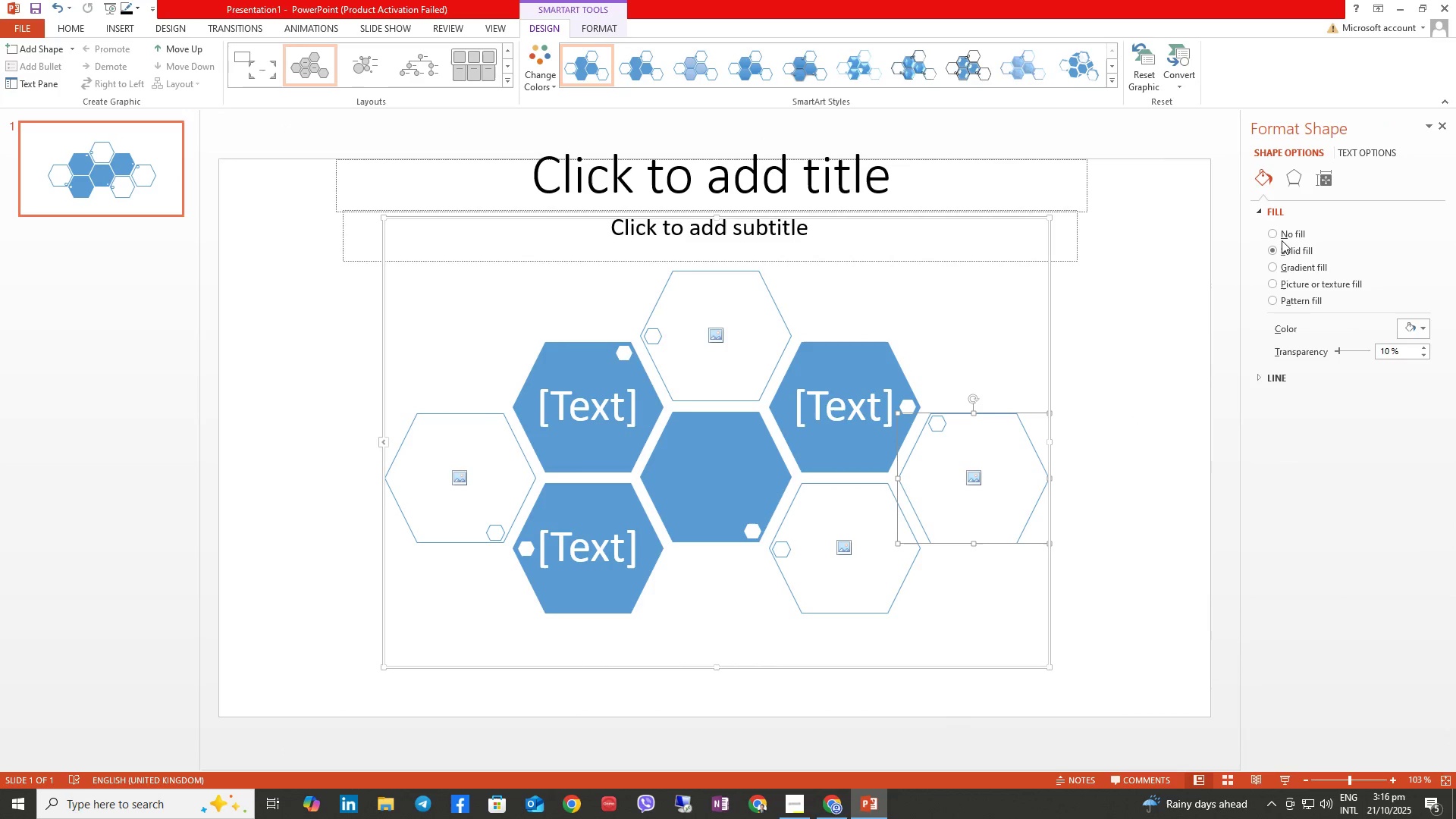 
left_click([1282, 240])
 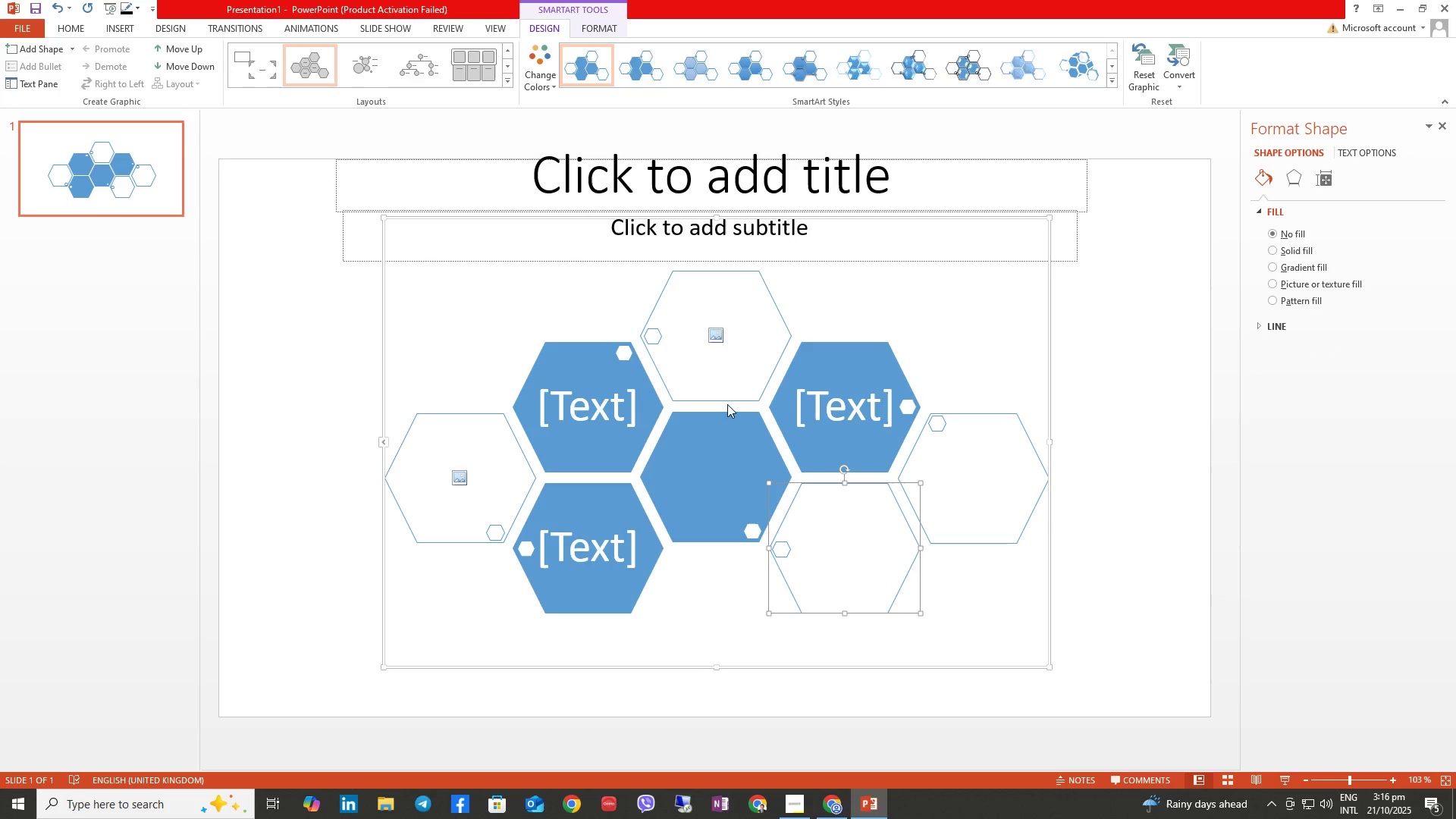 
left_click([726, 378])
 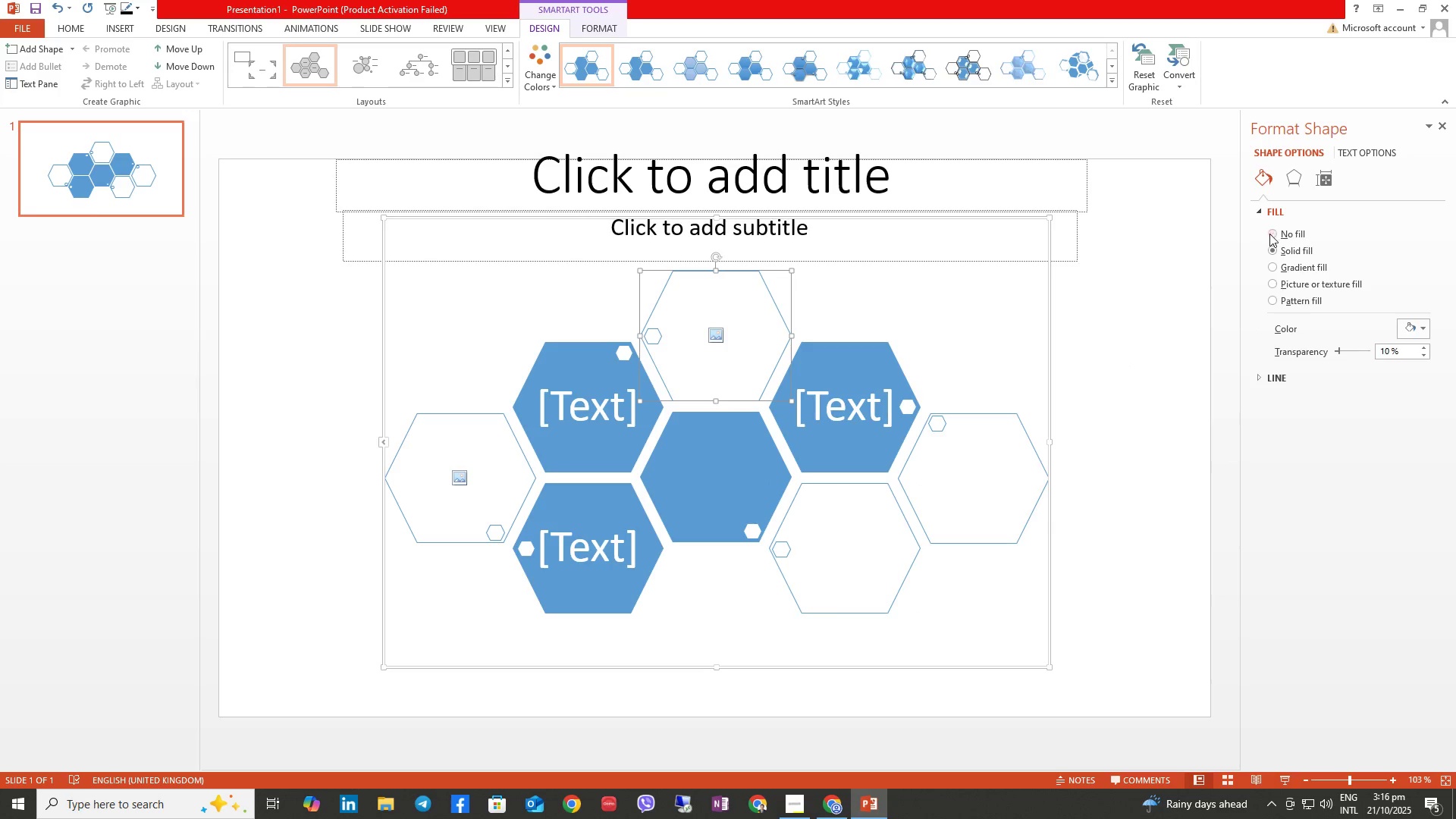 
left_click([1279, 237])
 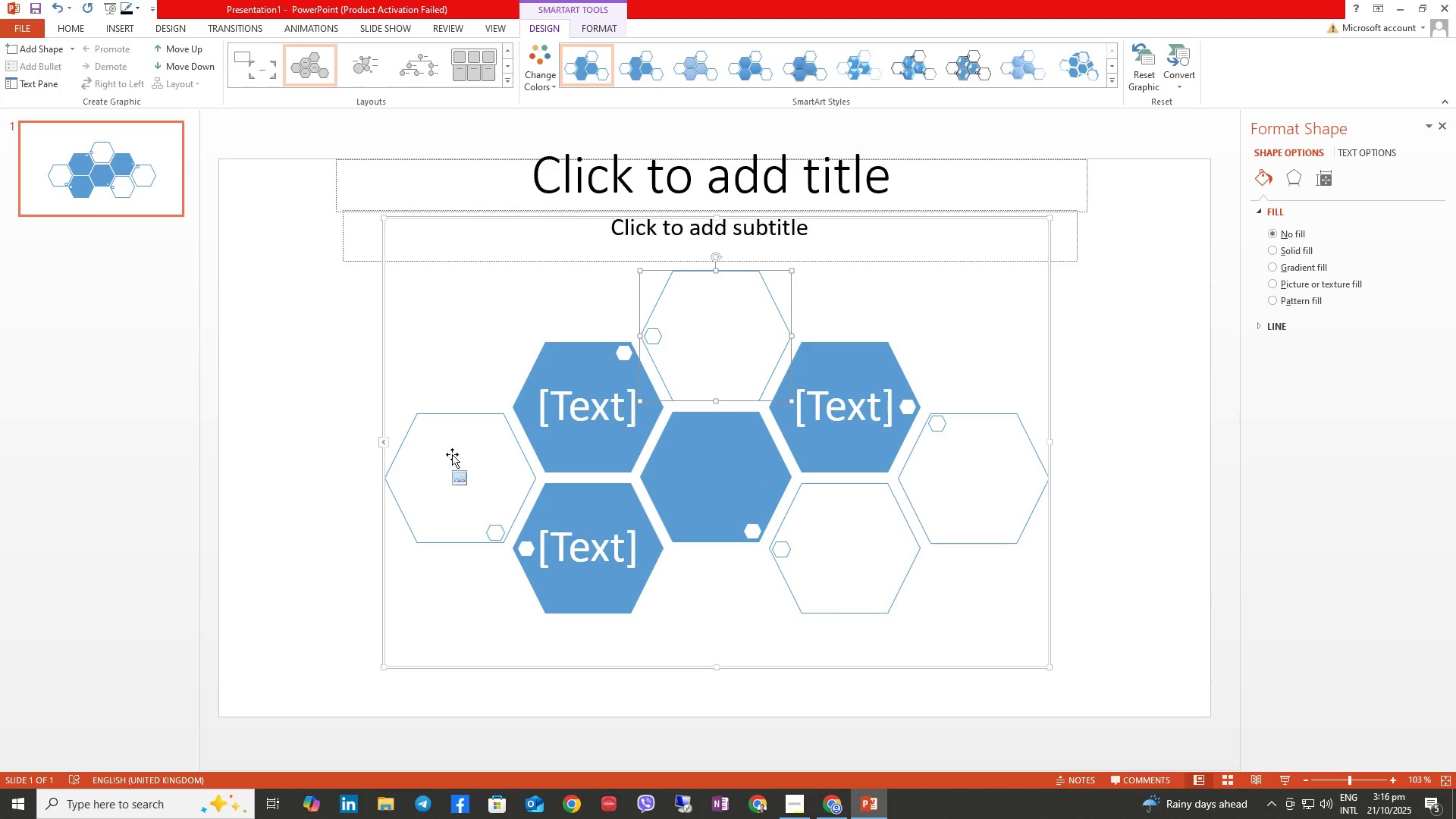 
left_click([422, 479])
 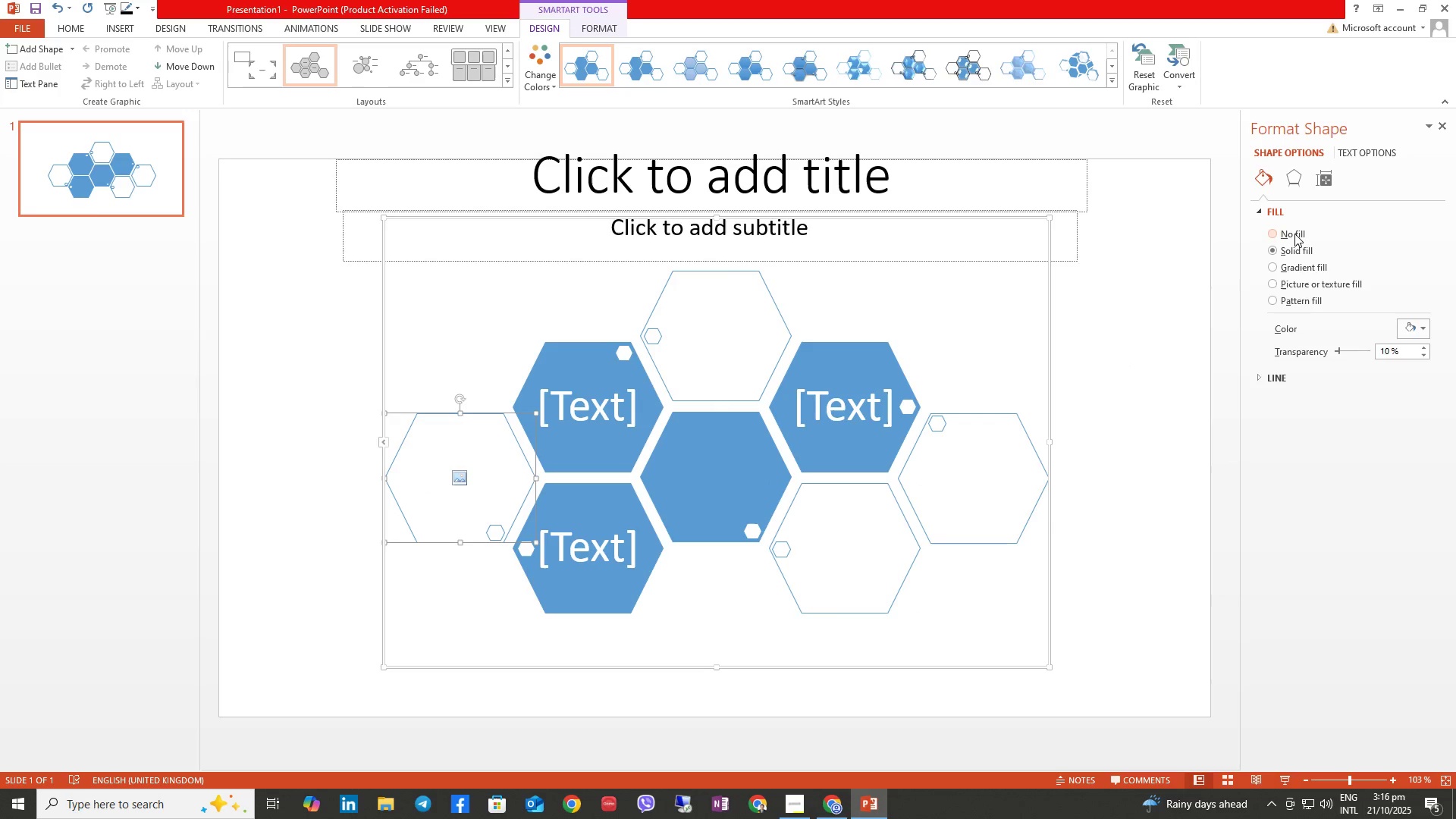 
left_click([1294, 233])
 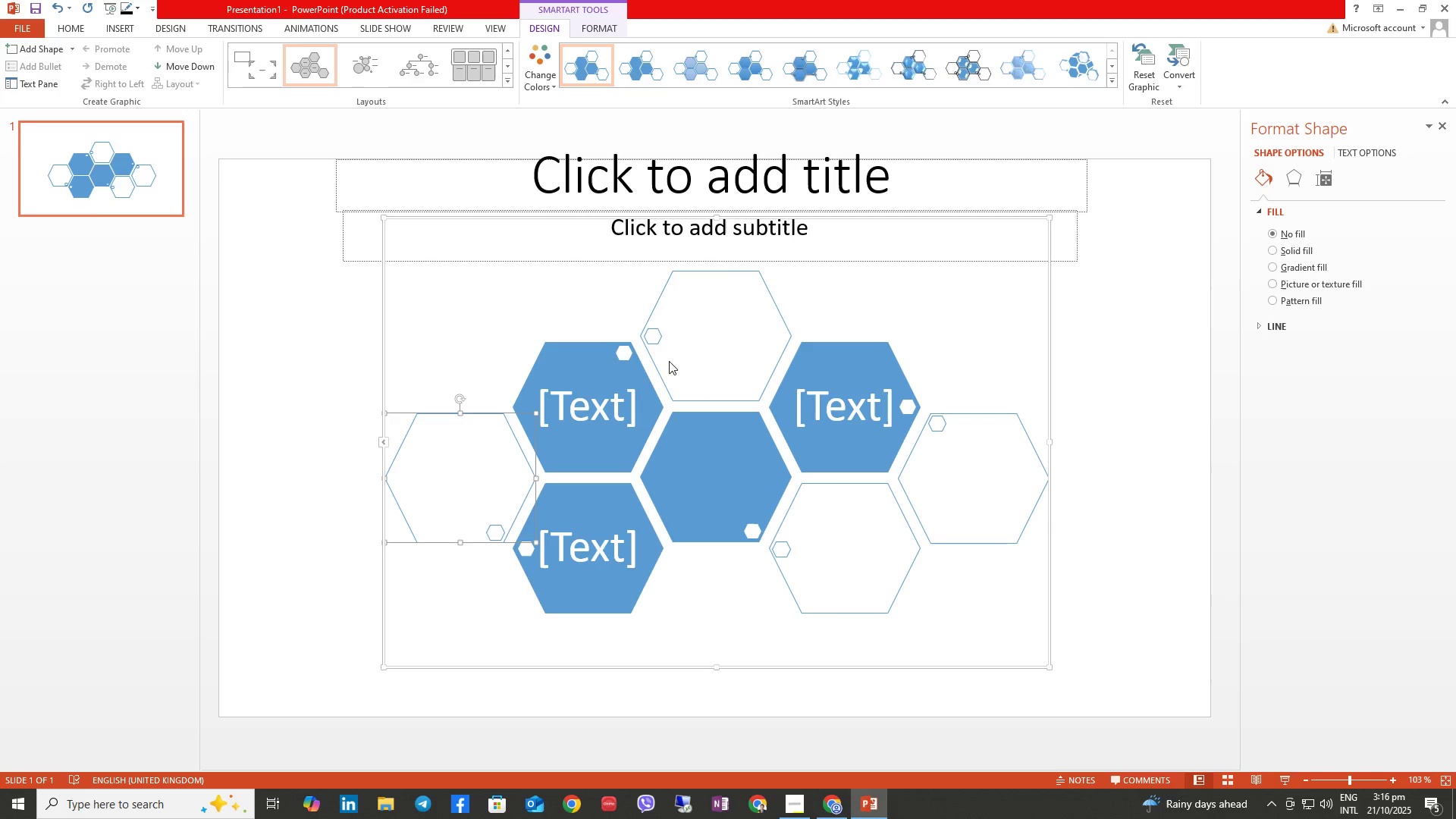 
left_click([657, 337])
 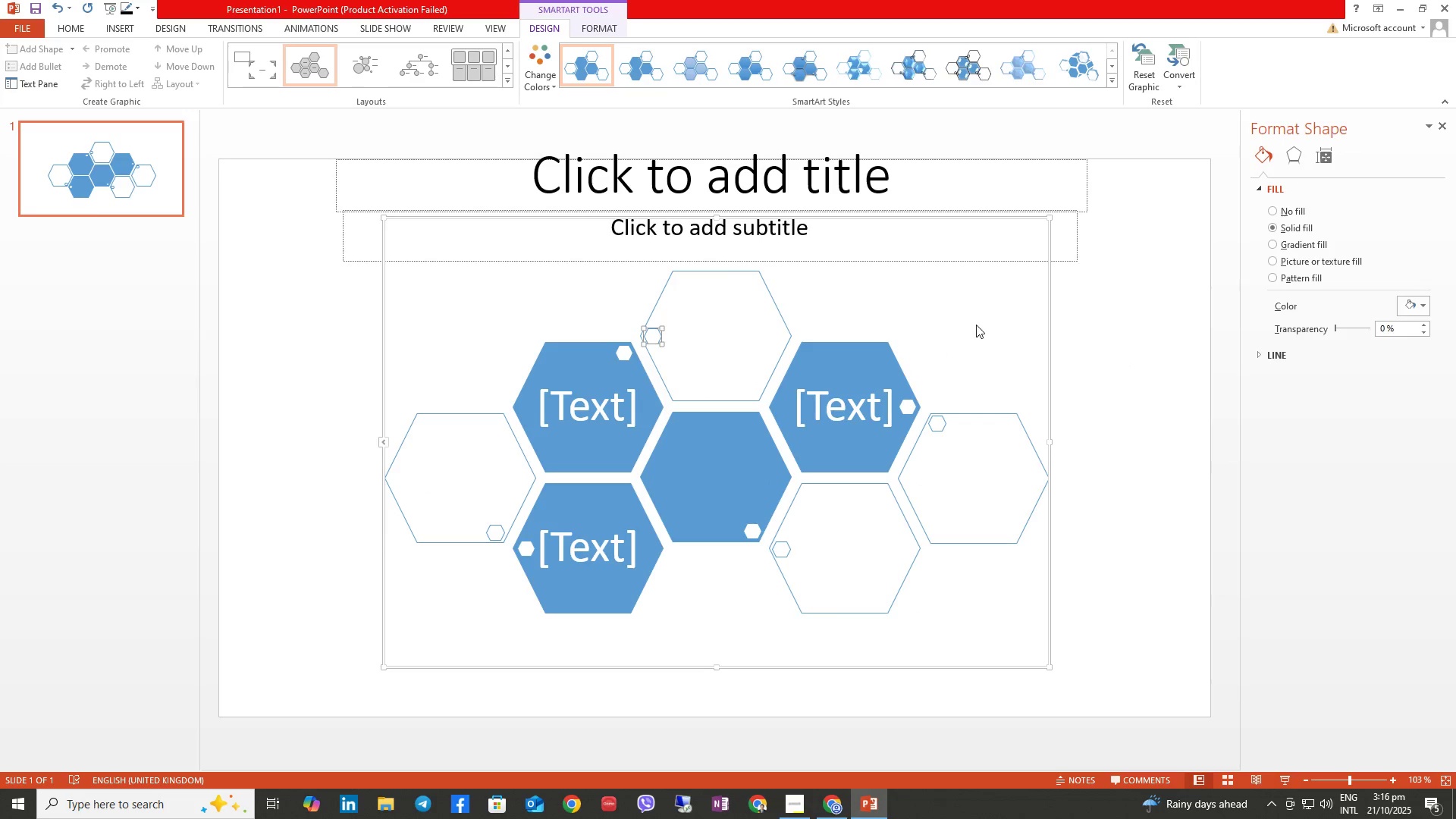 
right_click([976, 325])
 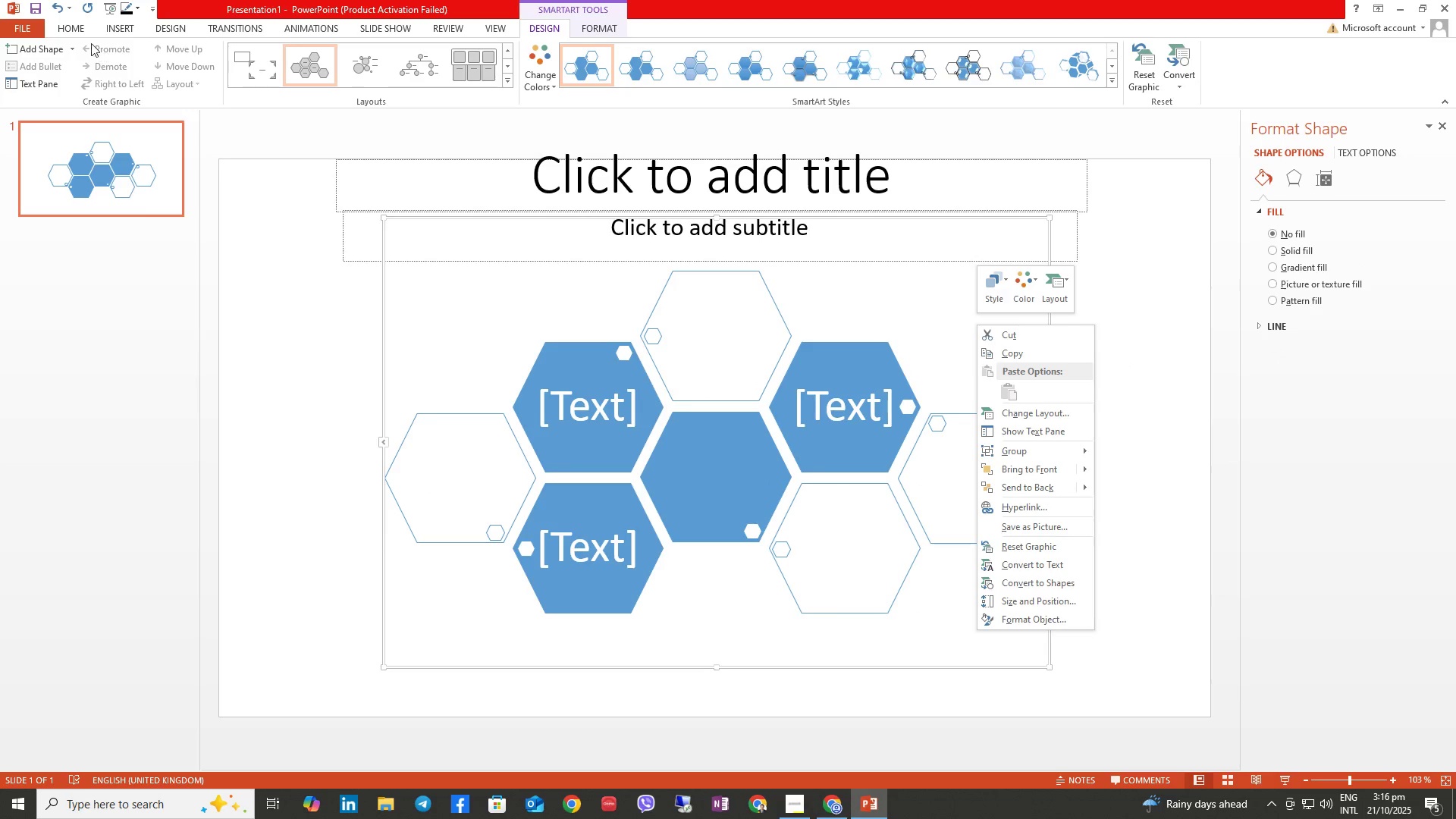 
double_click([77, 30])
 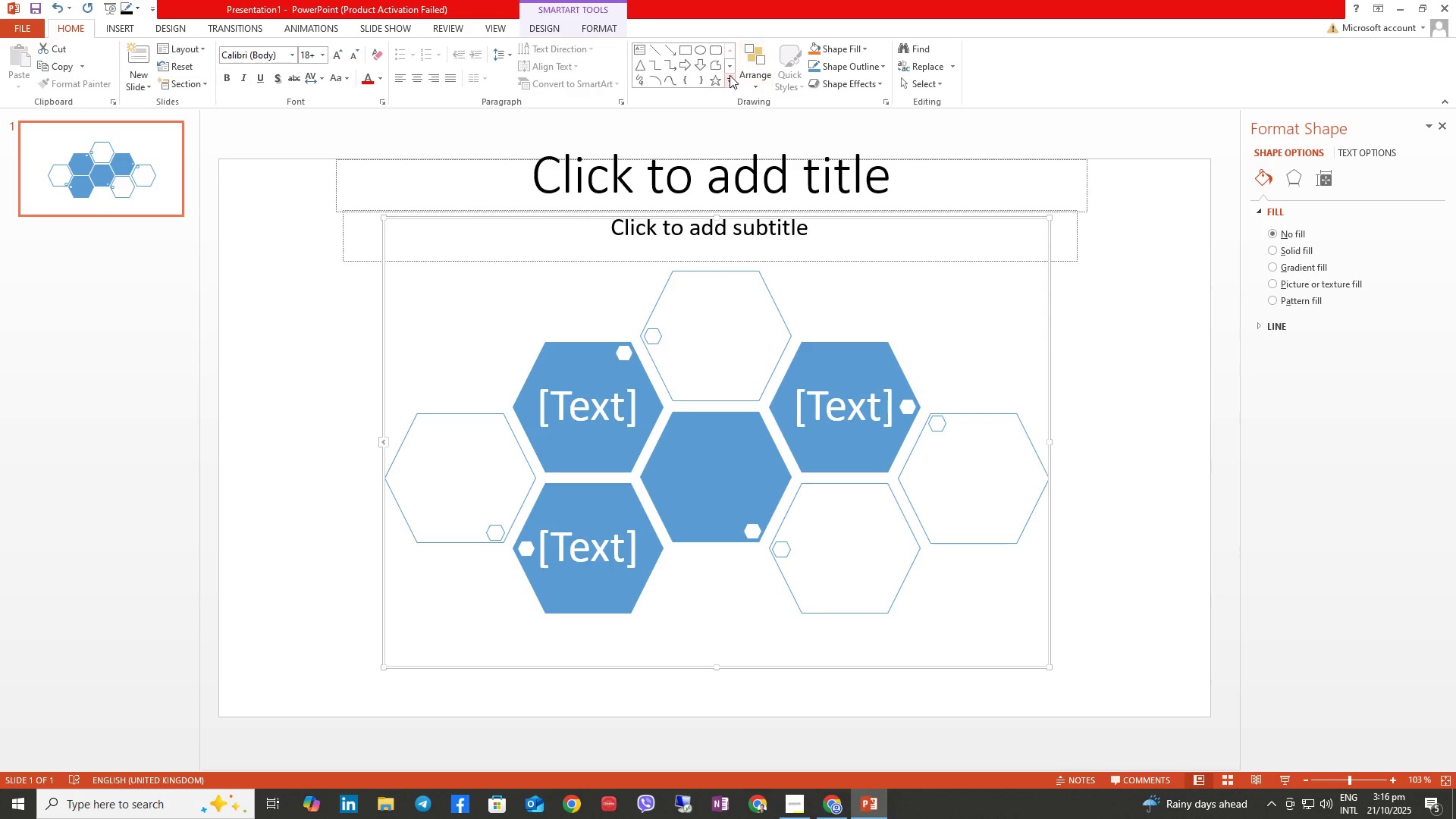 
left_click([743, 70])
 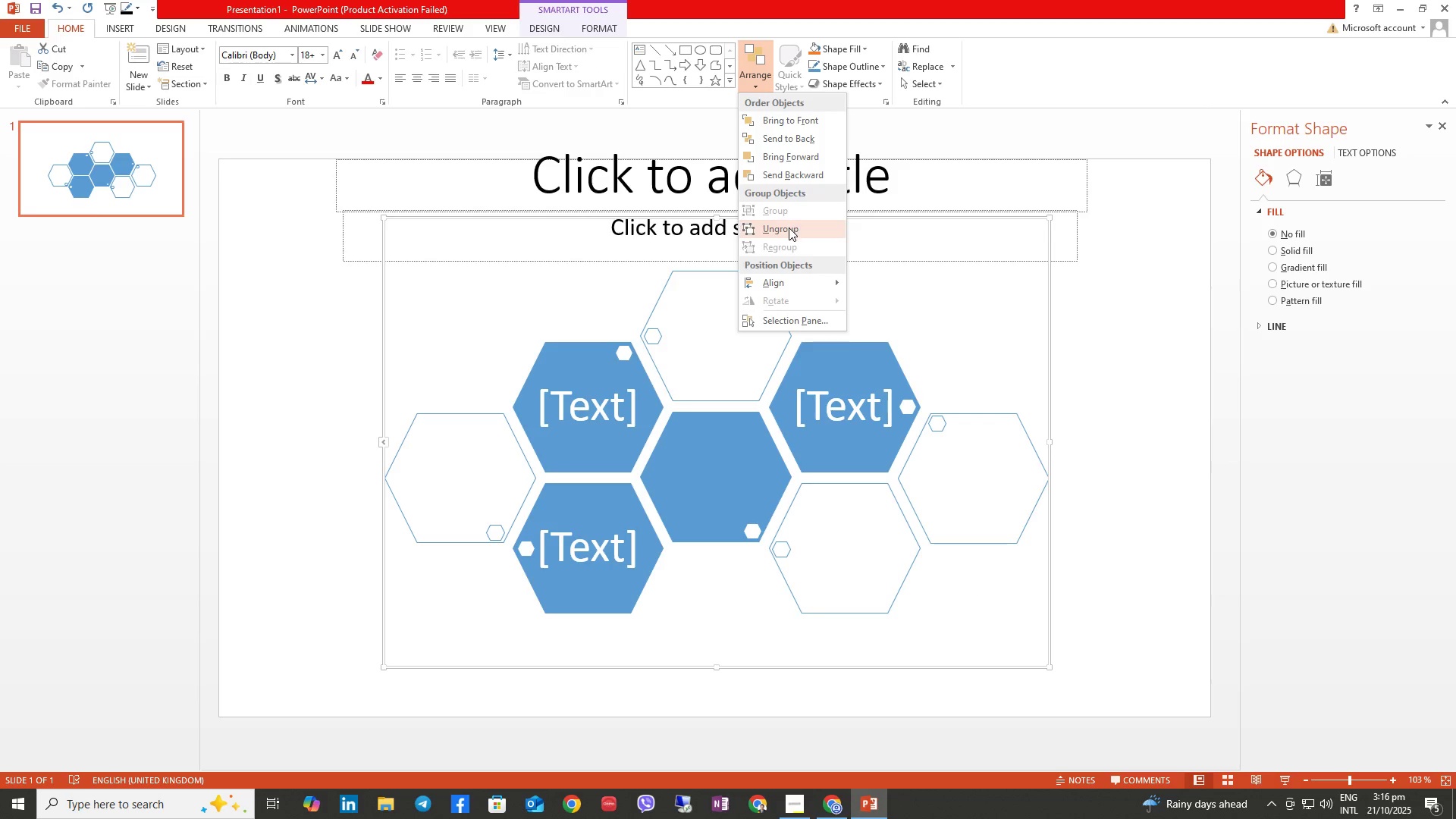 
left_click([789, 229])
 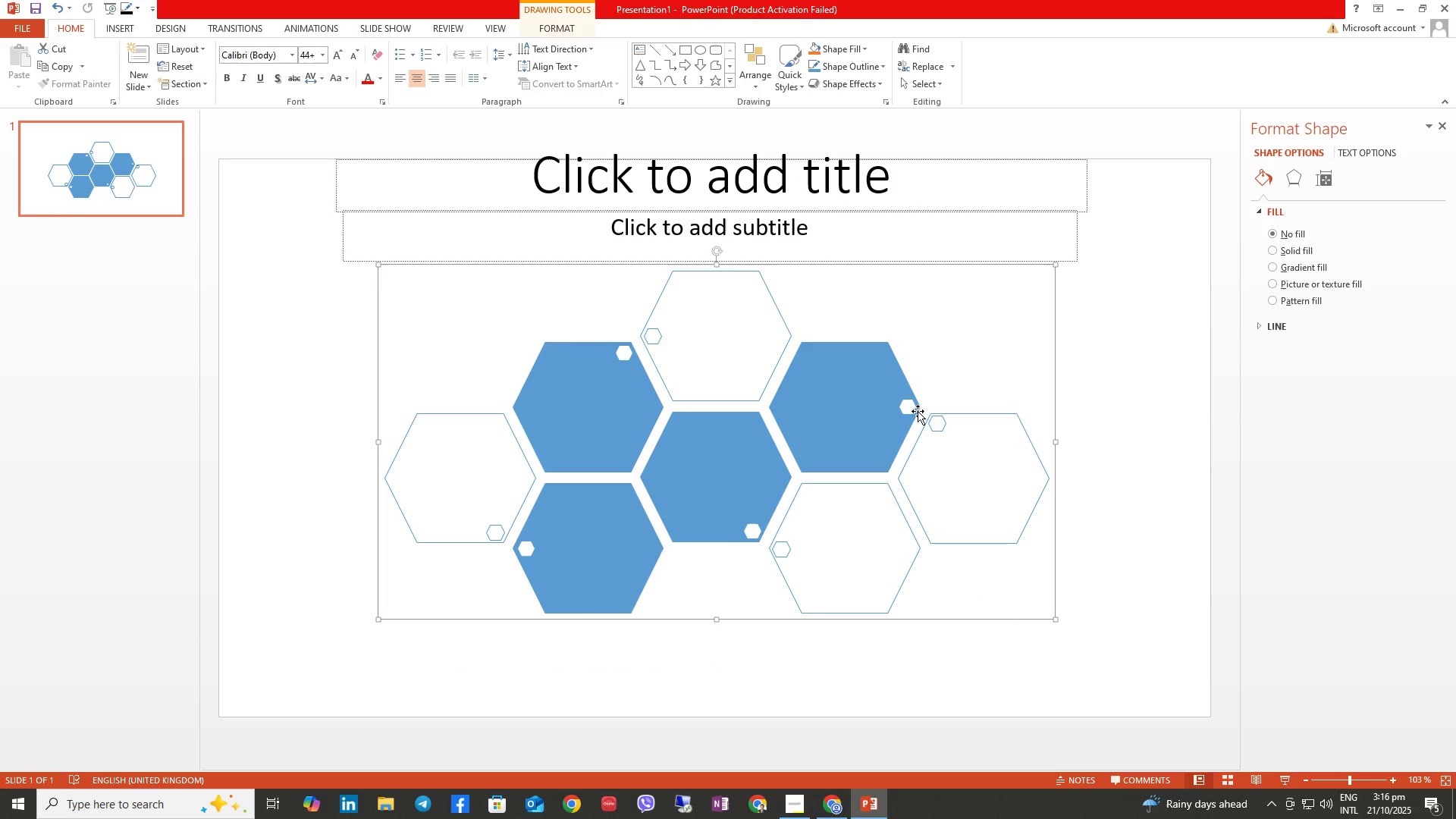 
left_click([912, 410])
 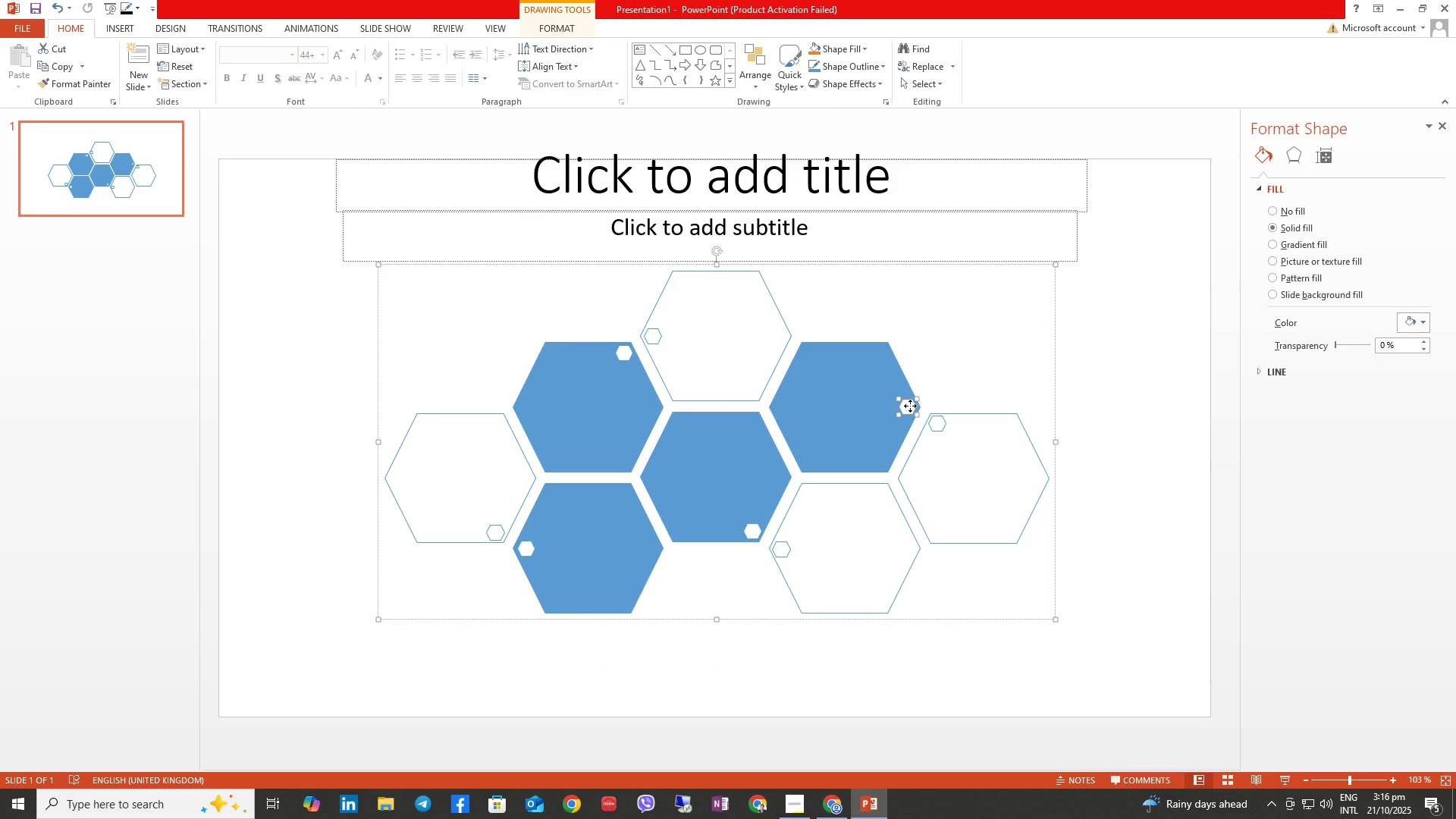 
right_click([910, 406])
 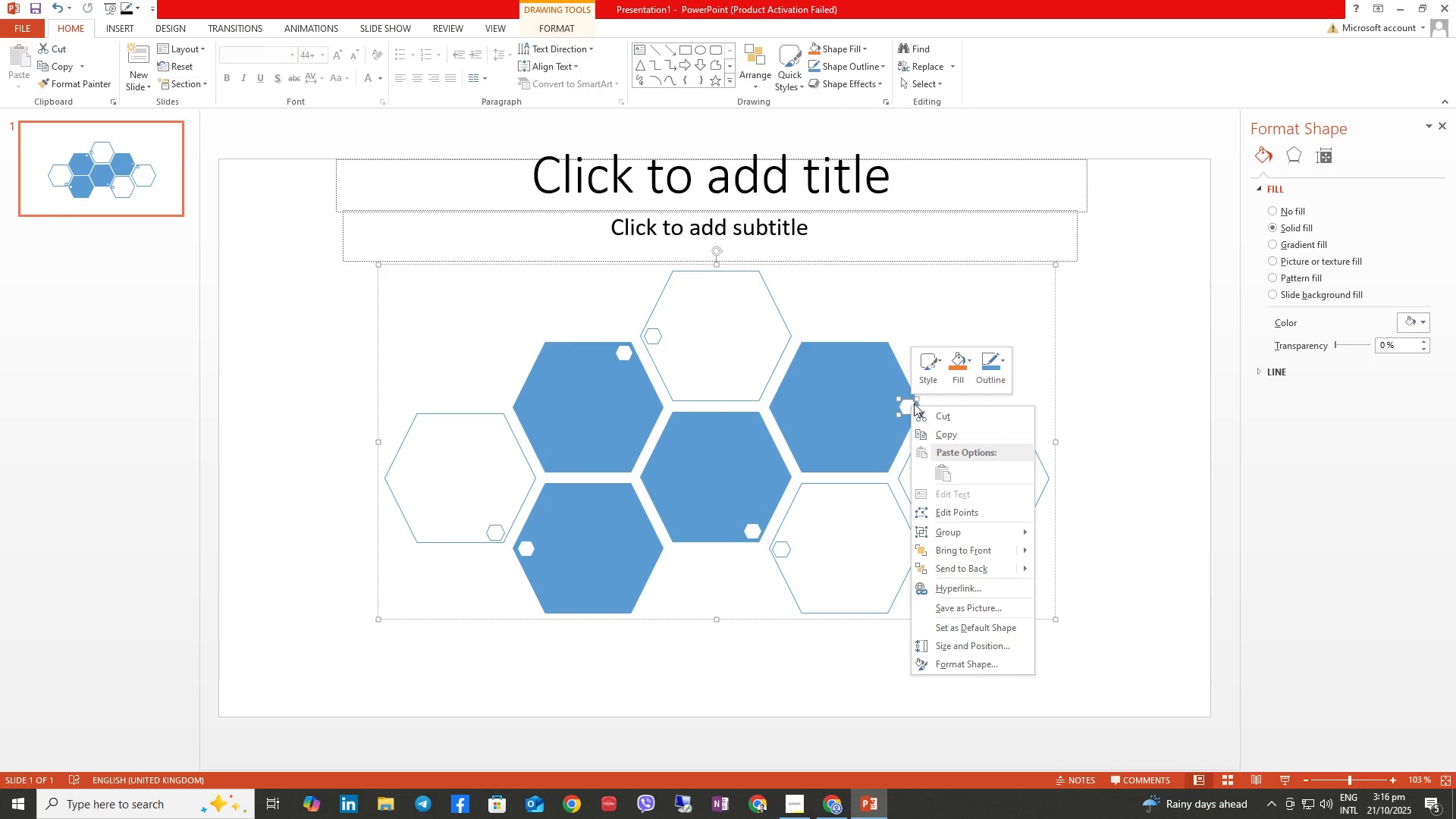 
key(T)
 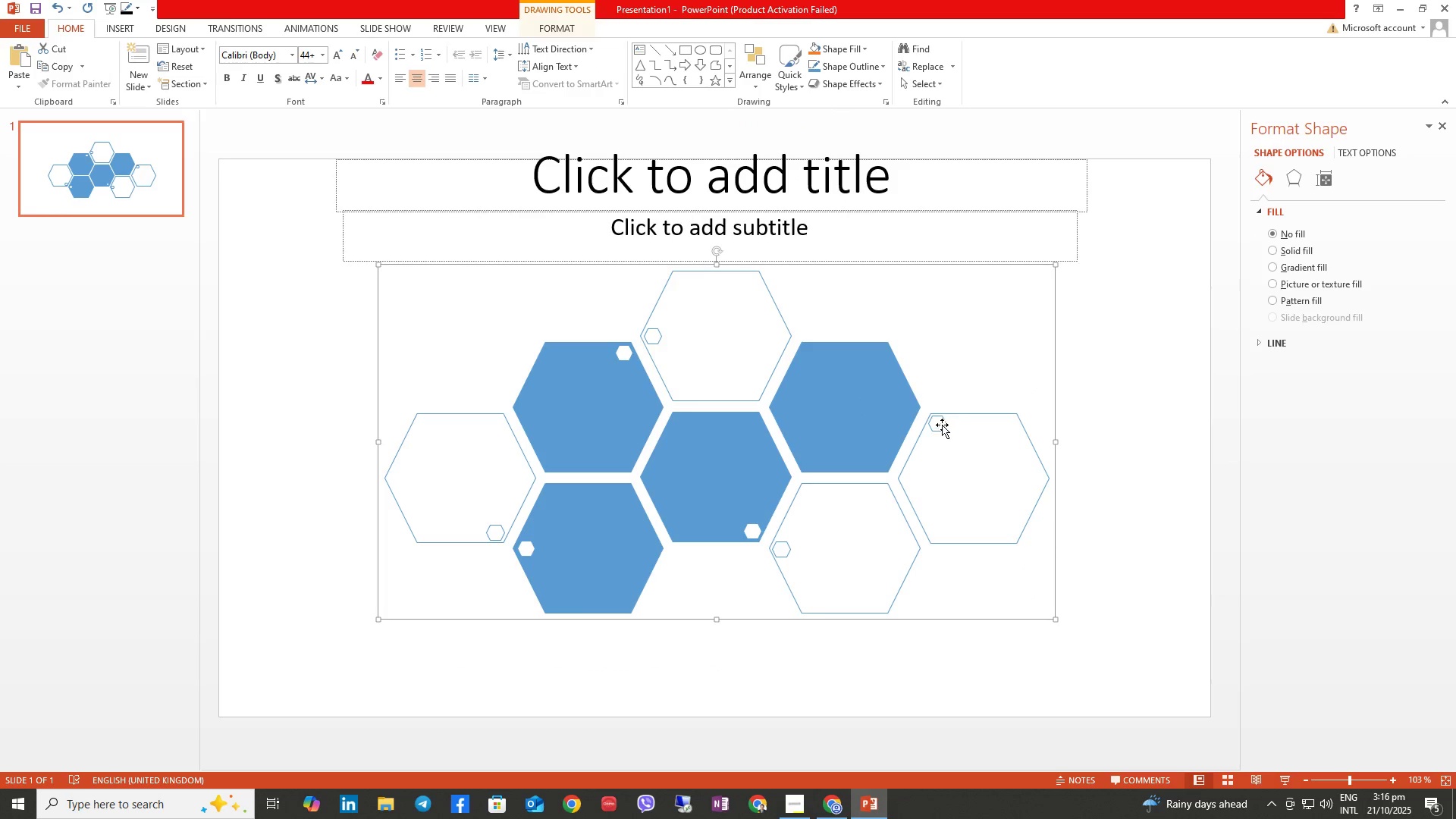 
left_click([940, 422])
 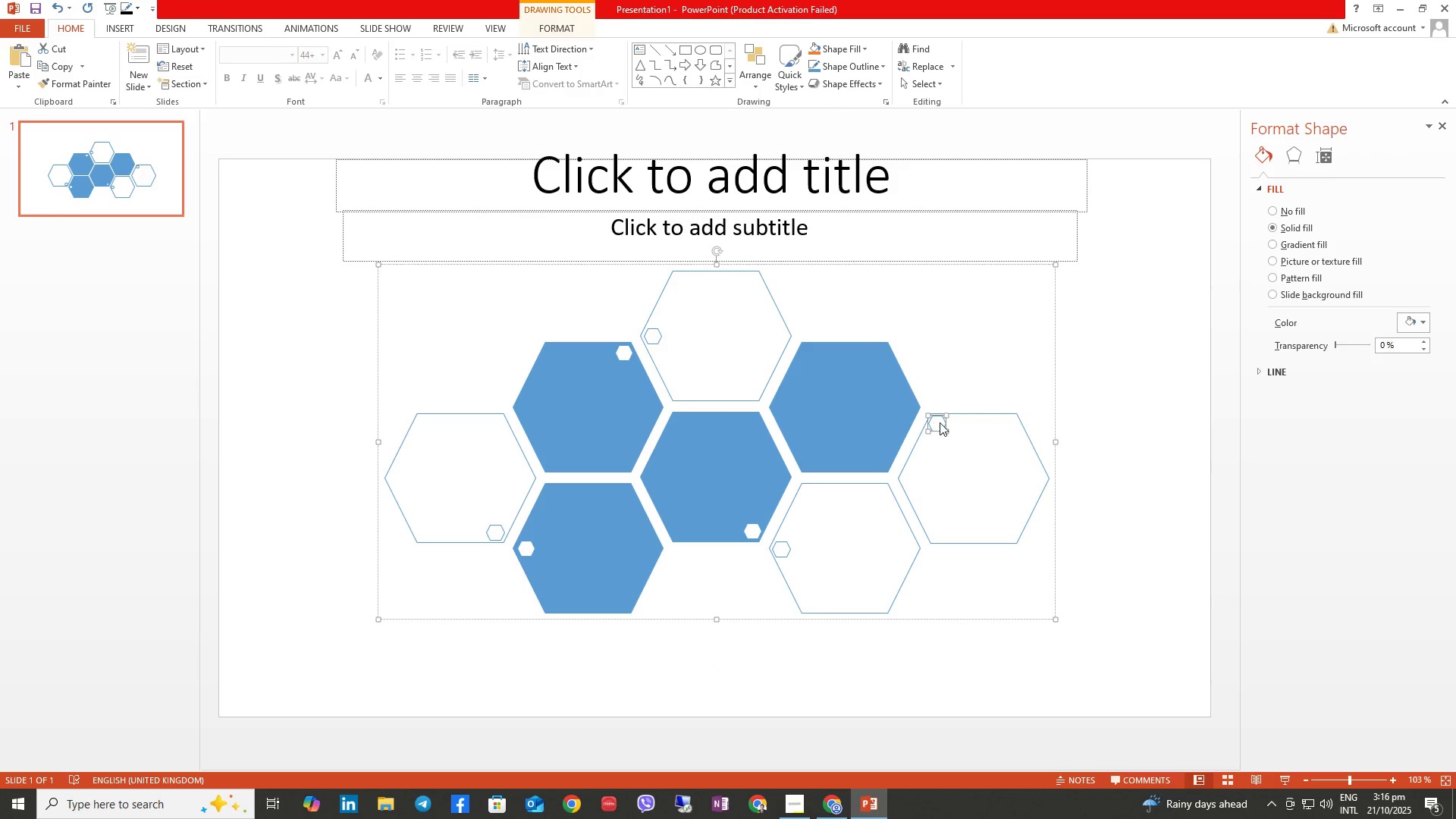 
right_click([940, 422])
 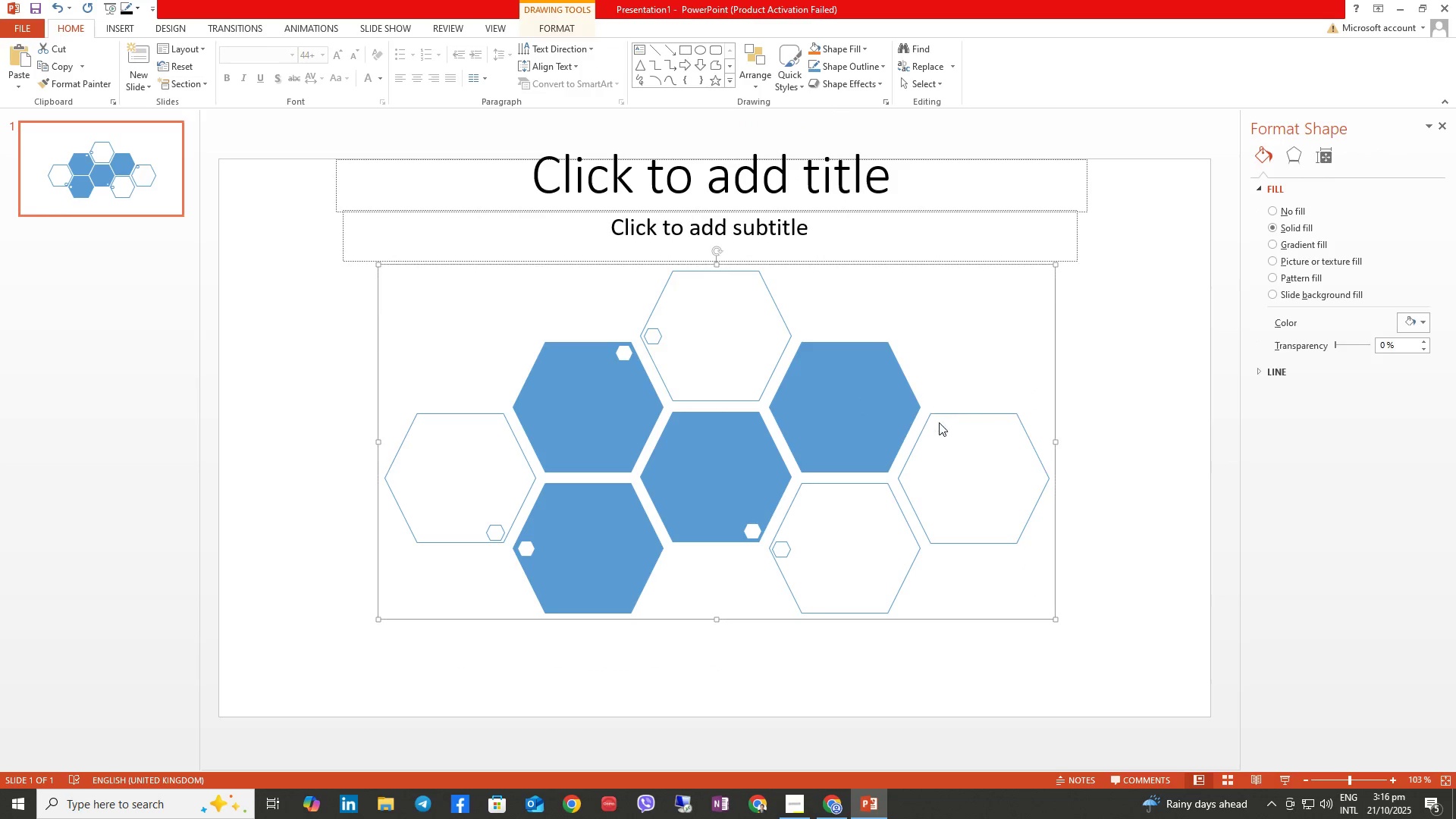 
key(T)
 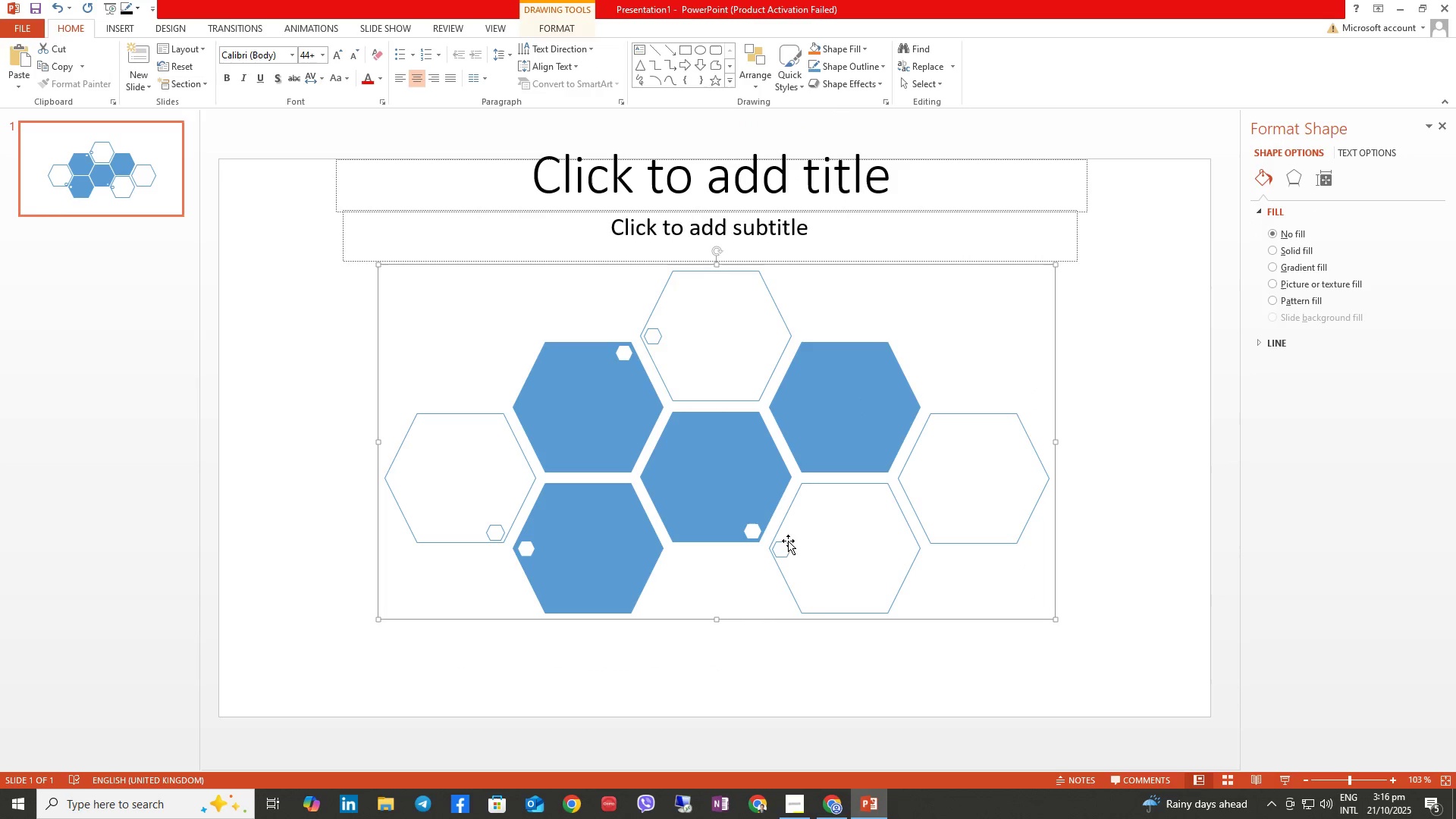 
left_click([786, 541])
 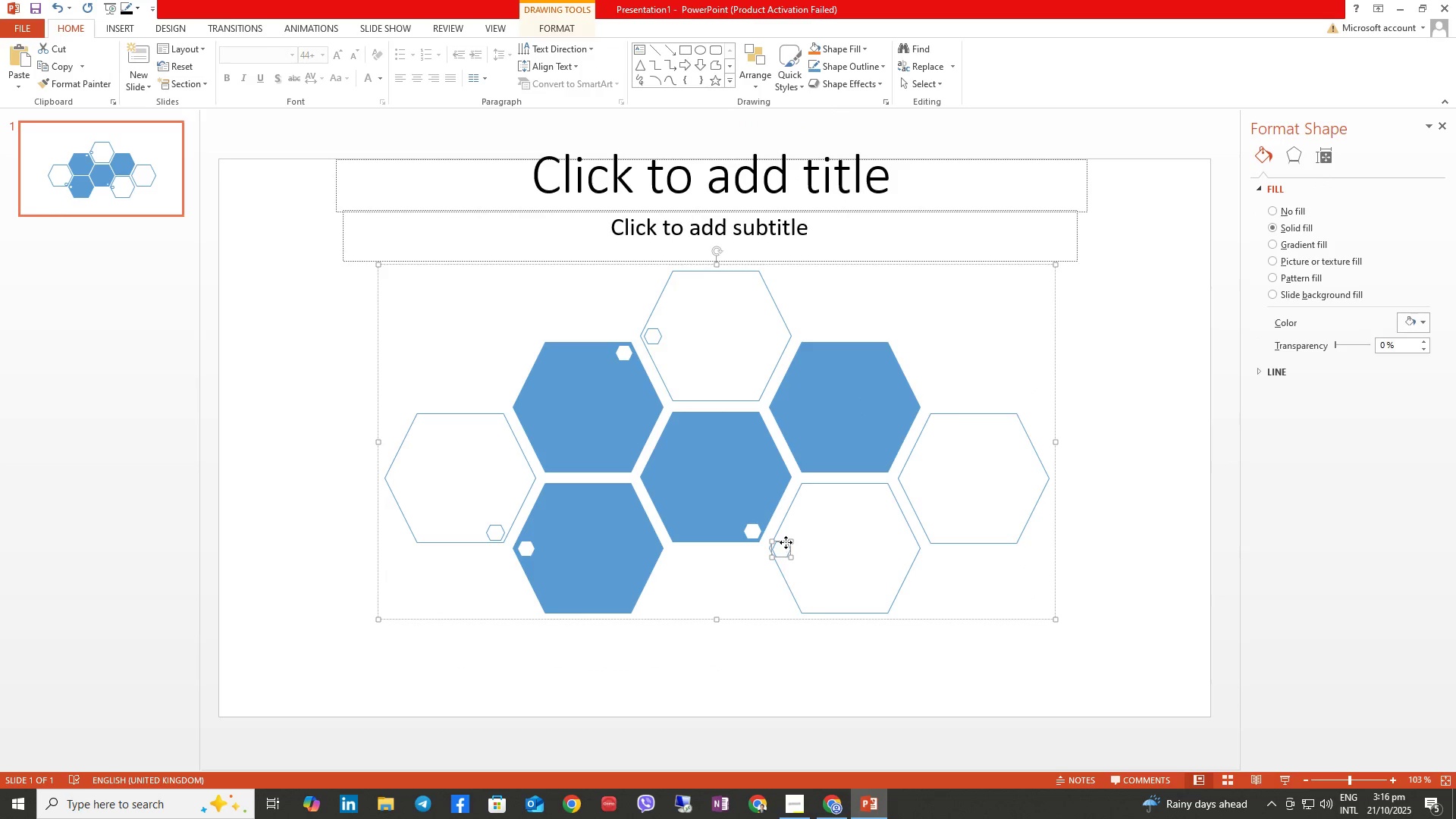 
right_click([786, 542])
 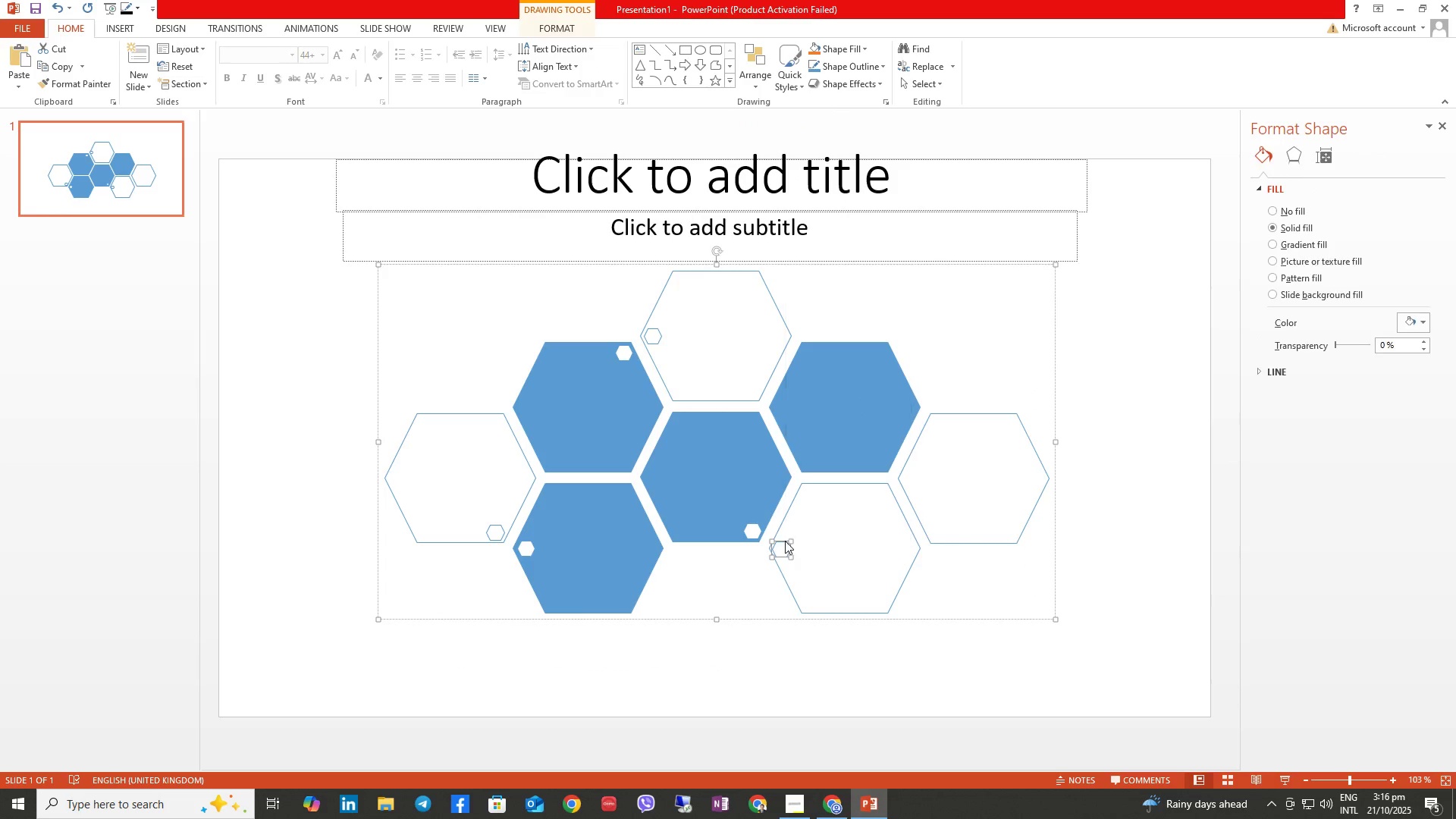 
key(T)
 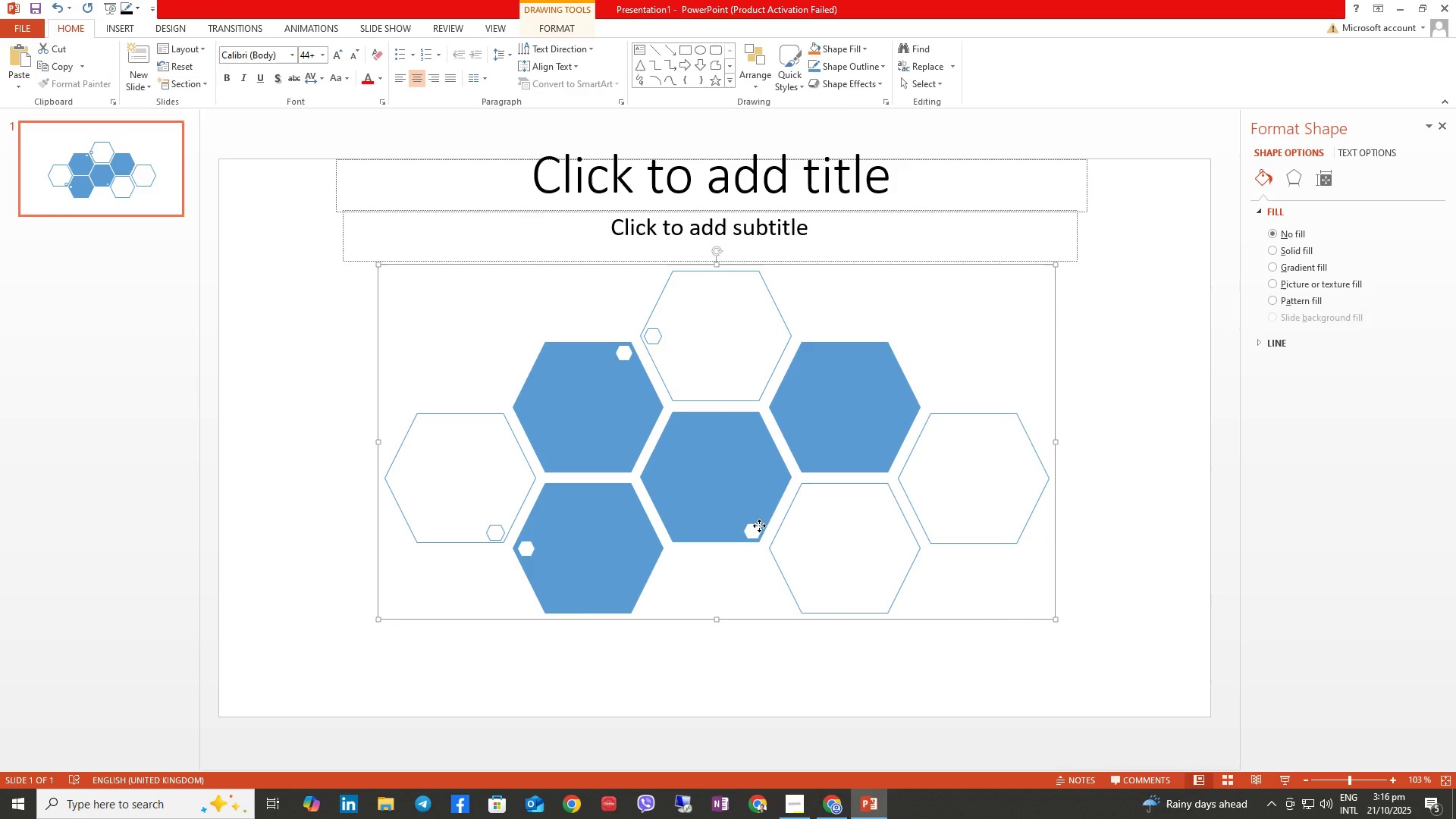 
left_click([759, 526])
 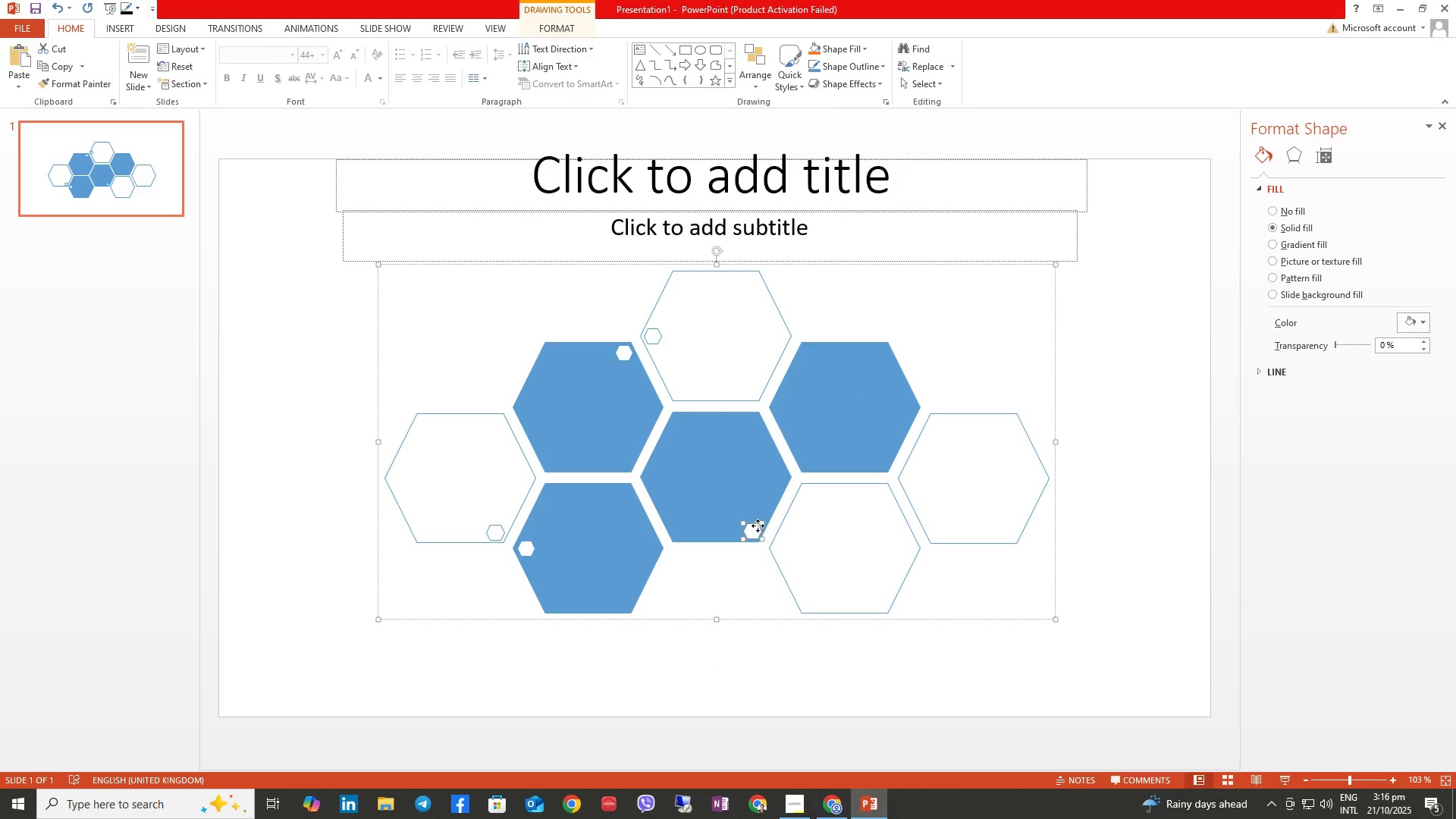 
right_click([758, 526])
 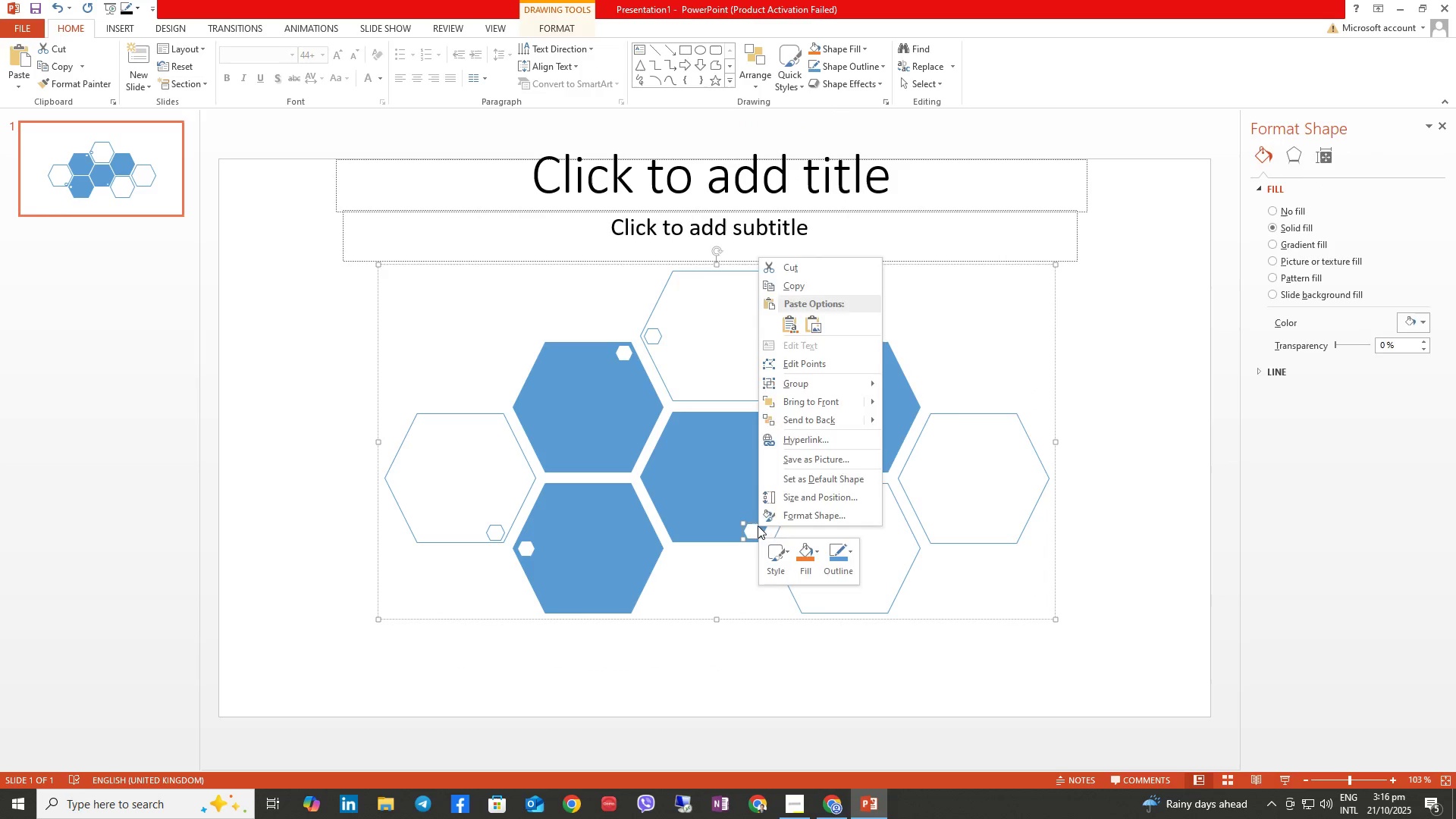 
key(T)
 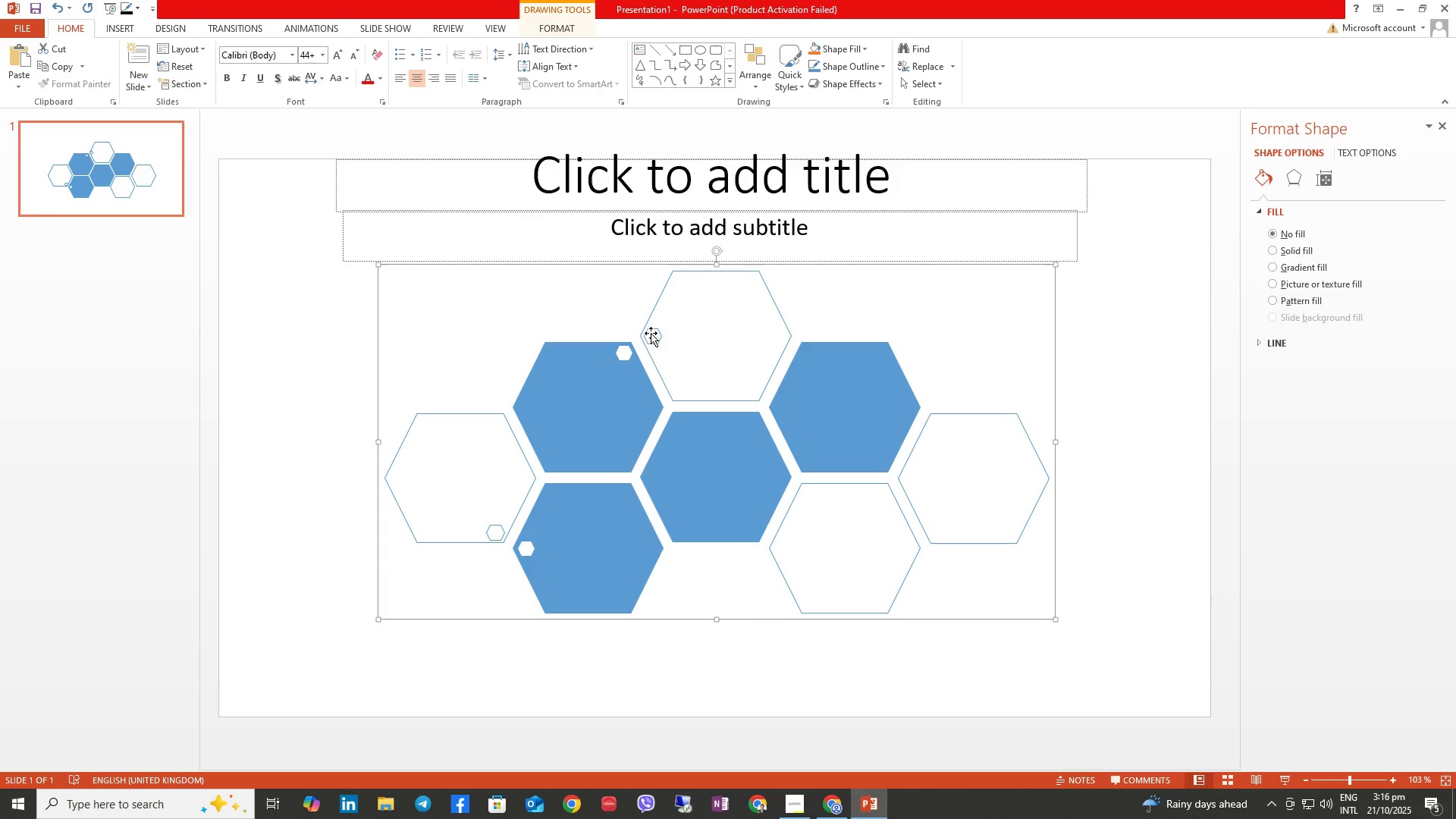 
left_click([652, 334])
 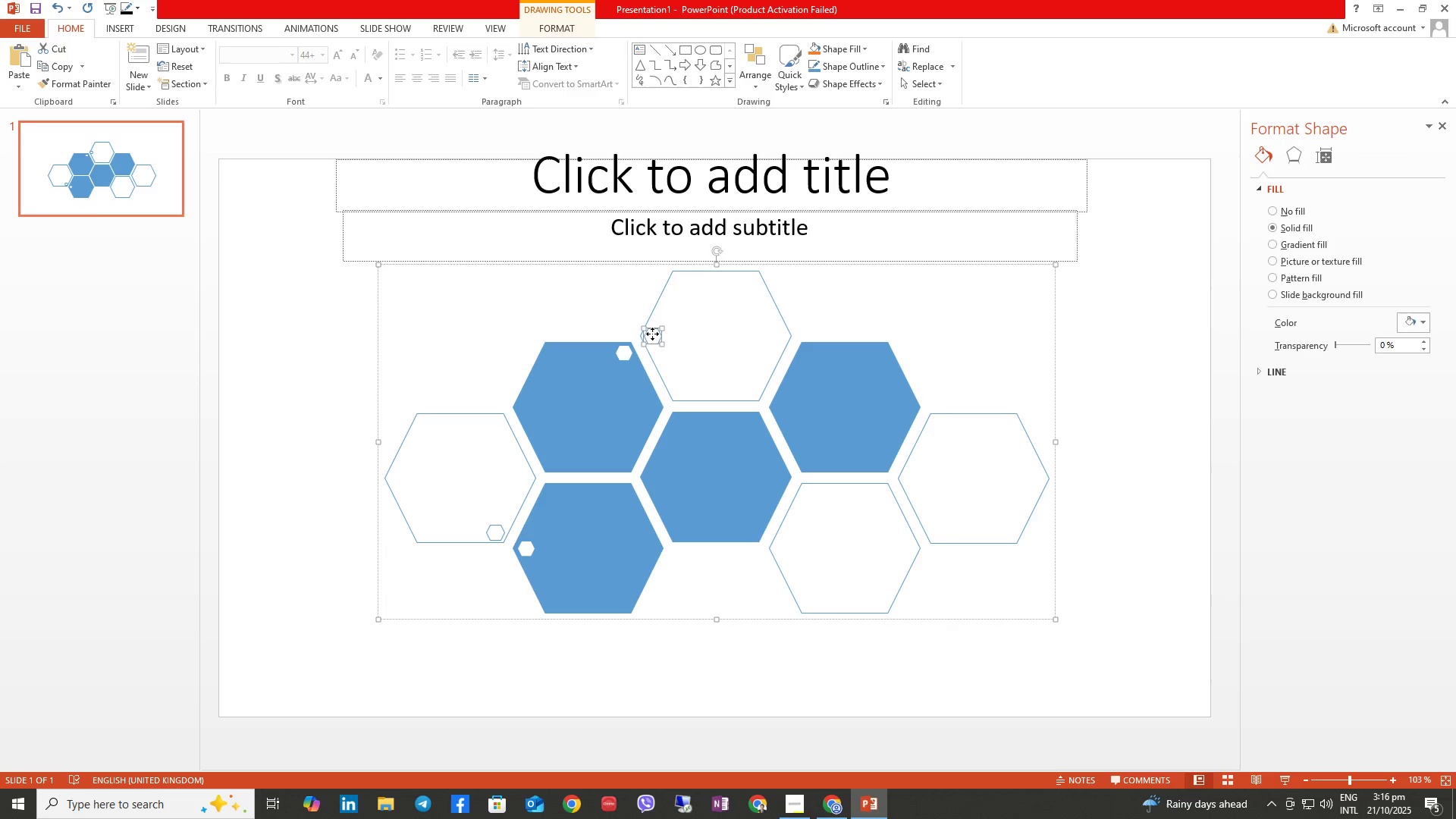 
right_click([652, 334])
 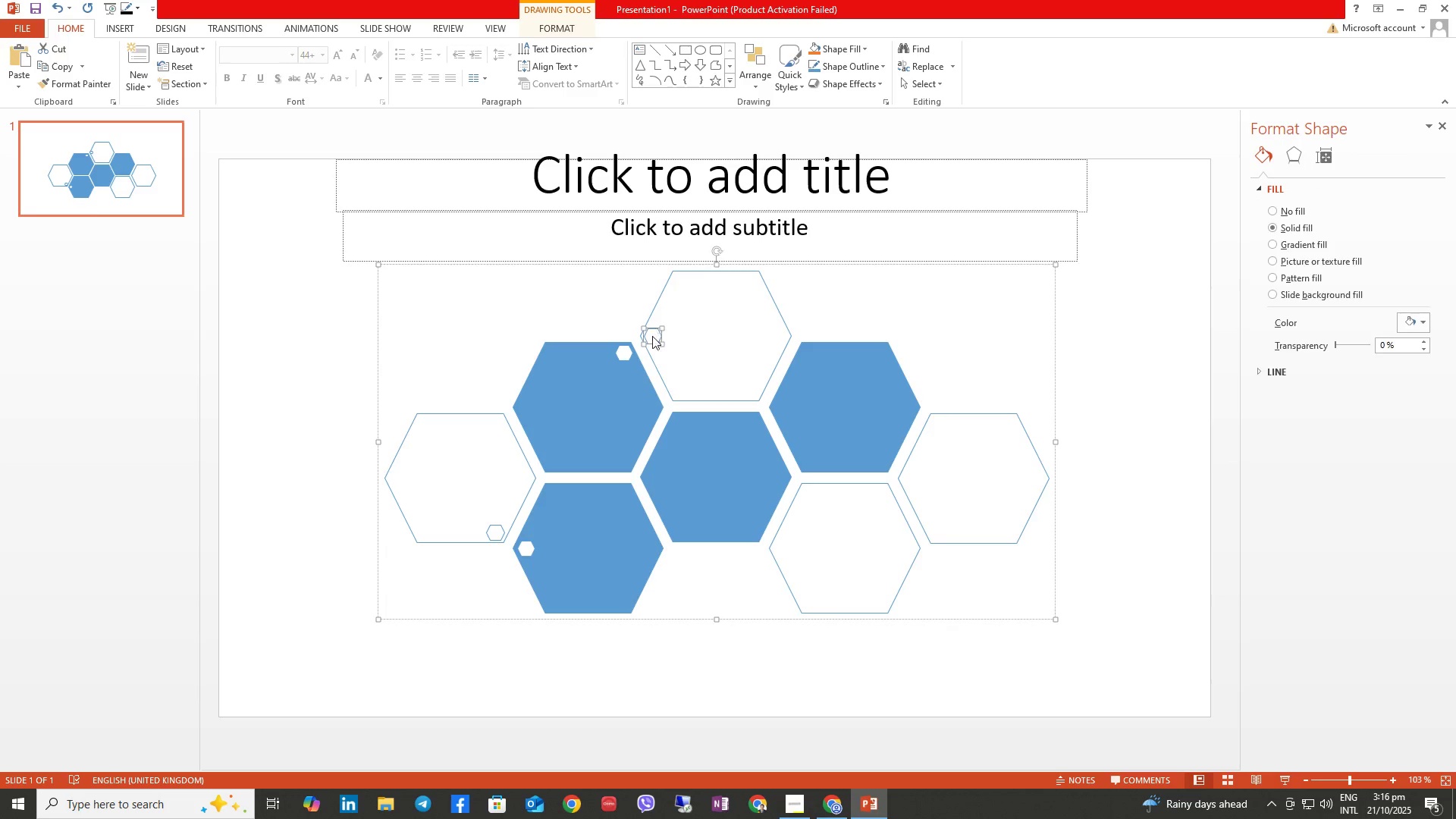 
type(tt)
 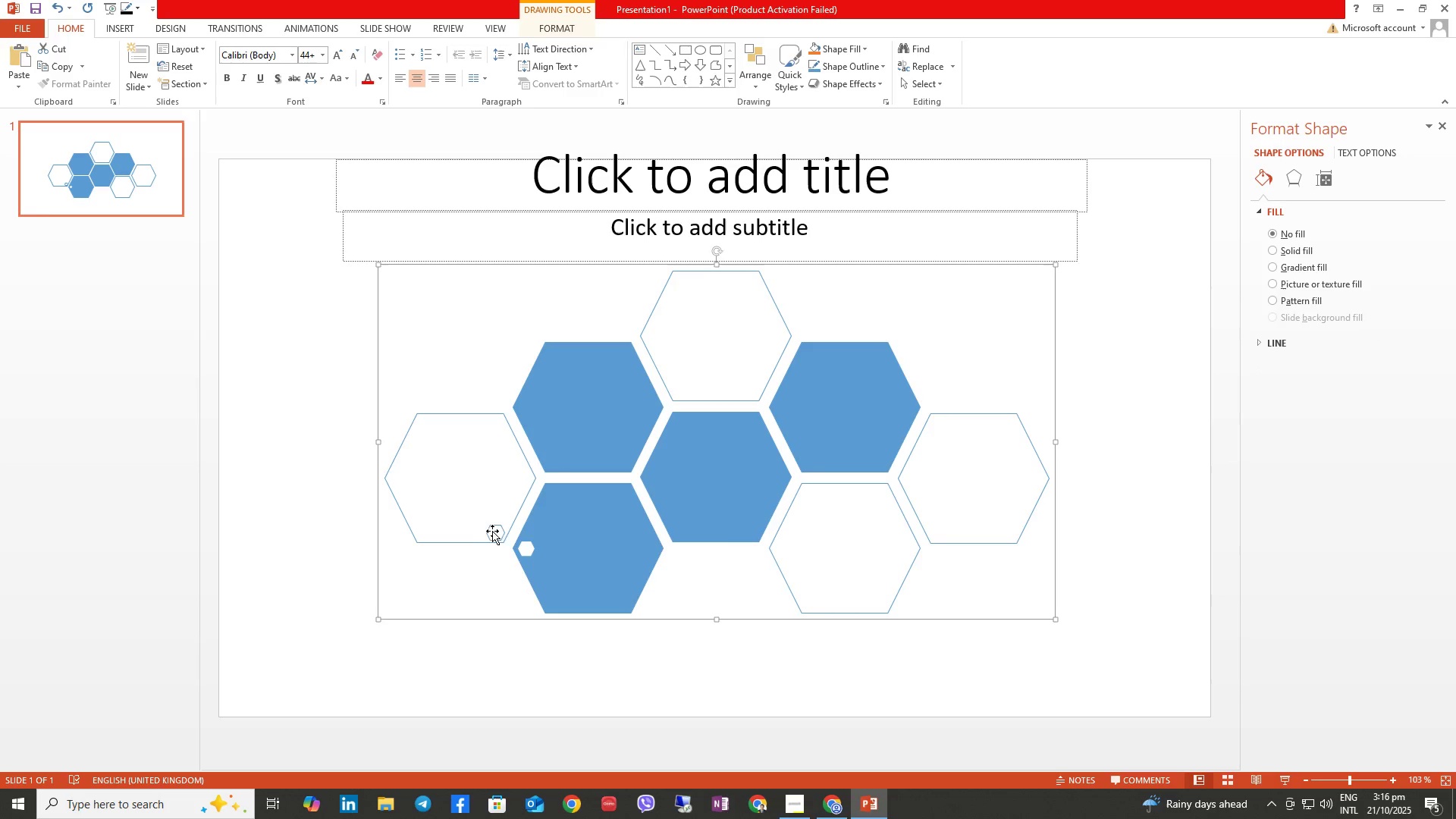 
left_click([497, 532])
 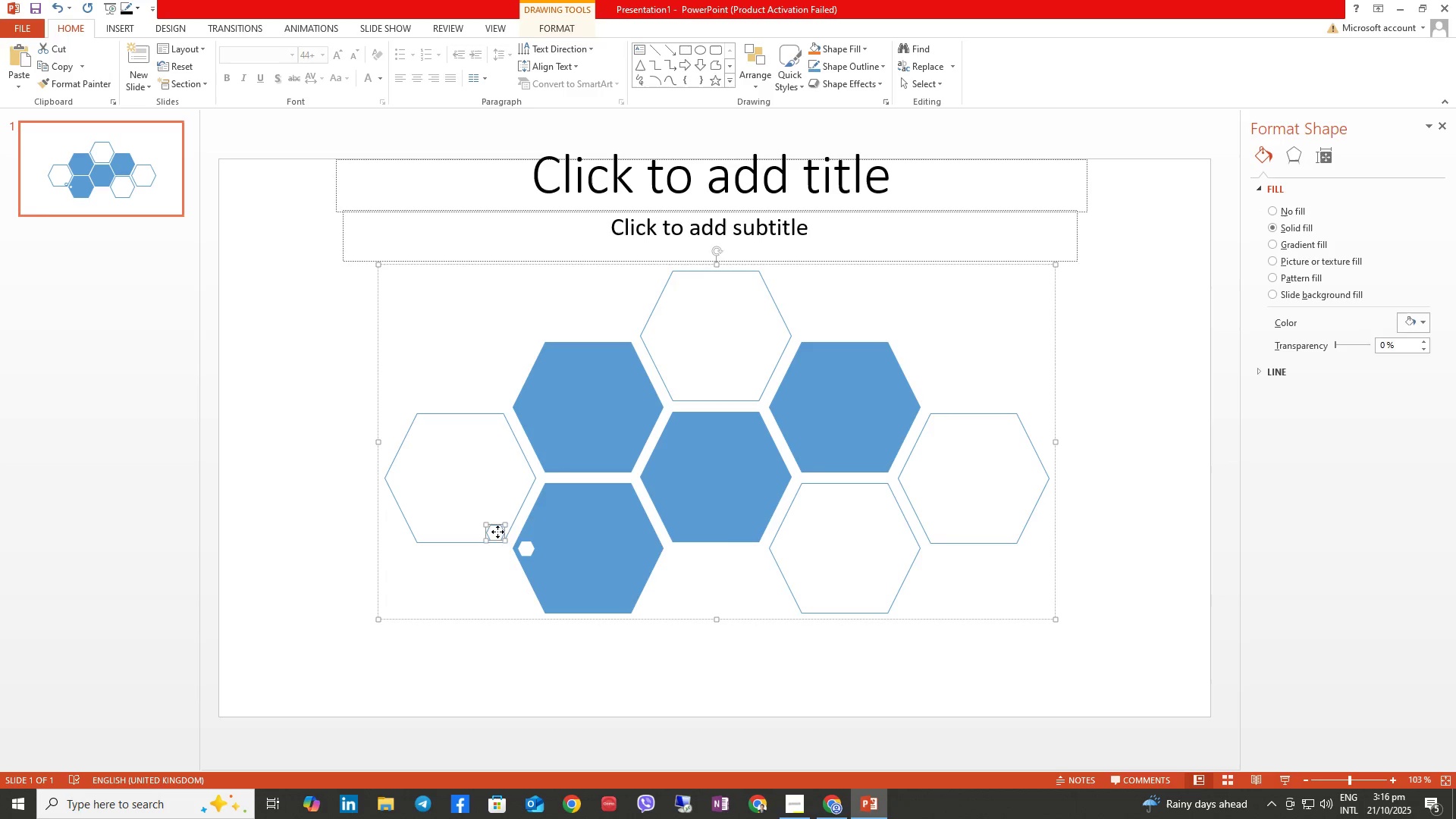 
right_click([497, 532])
 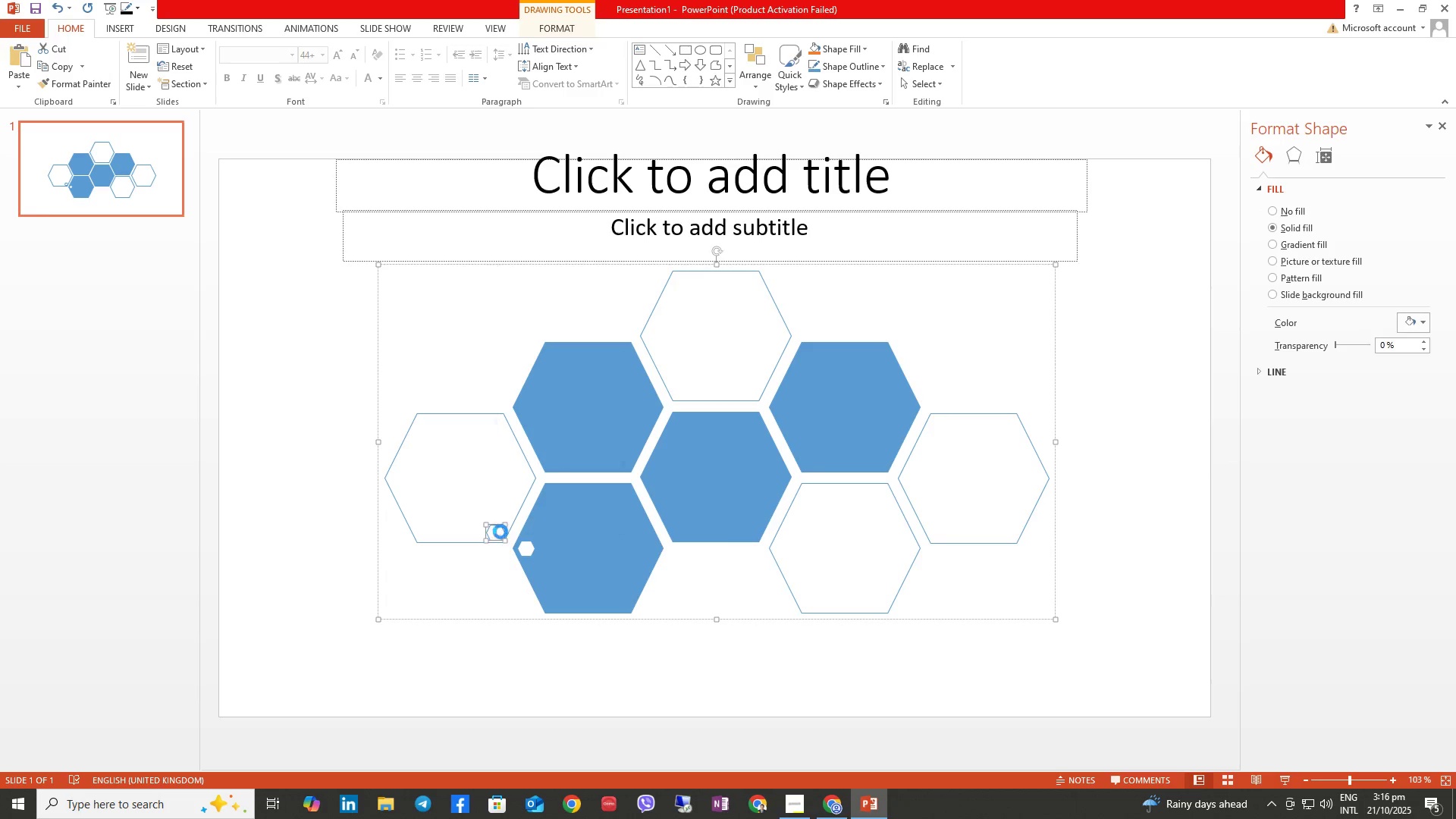 
key(T)
 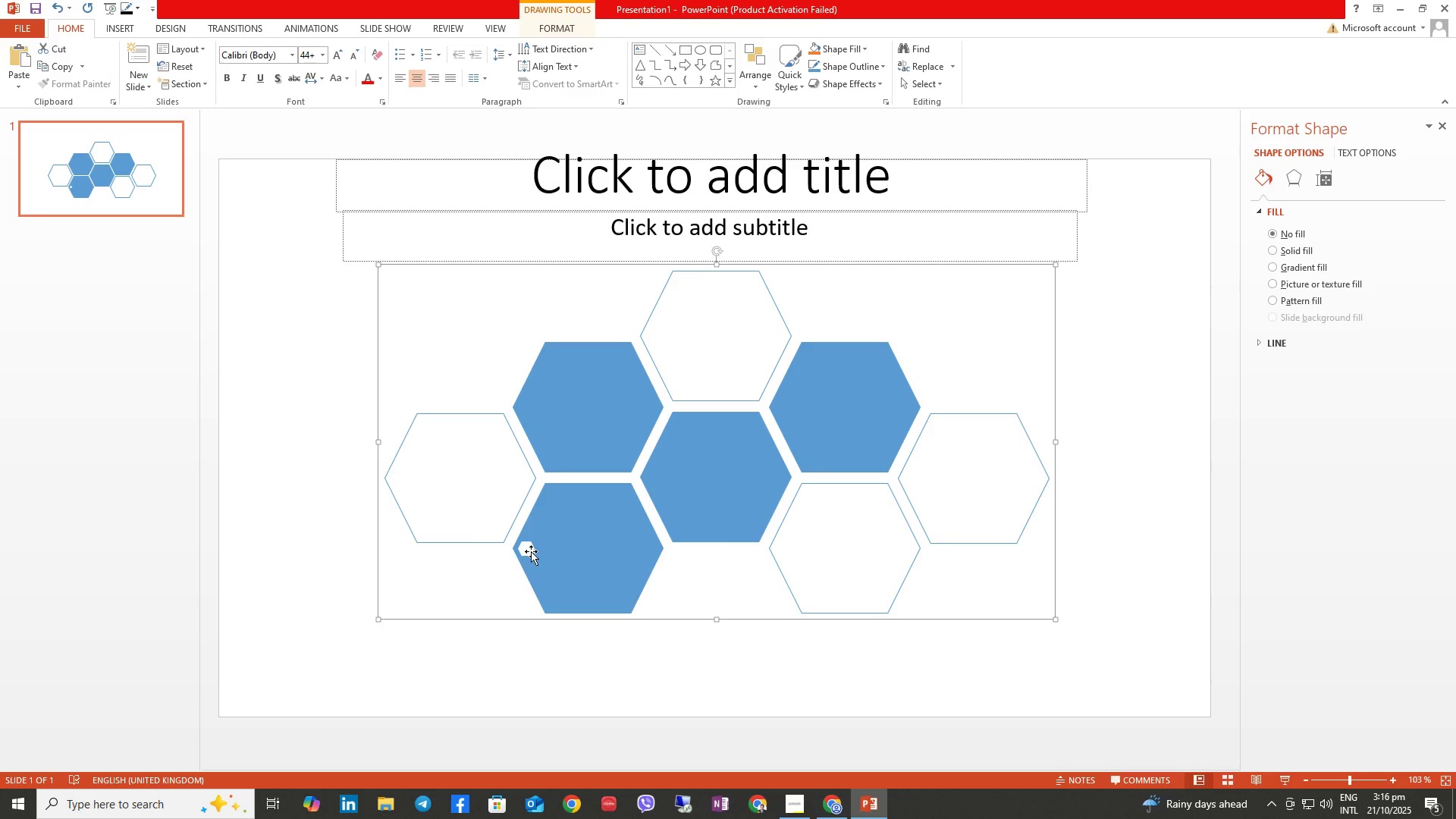 
left_click([529, 551])
 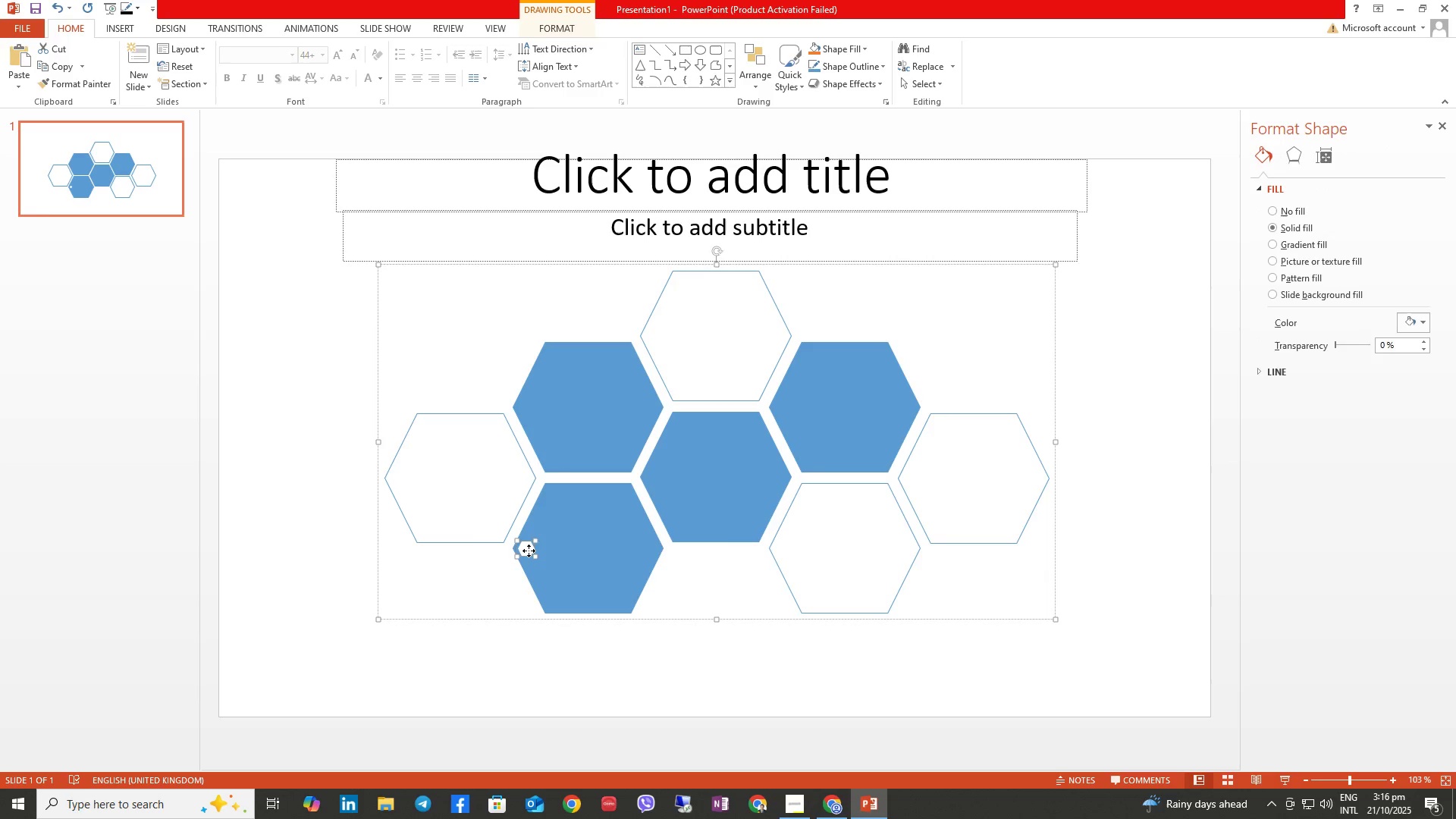 
right_click([529, 551])
 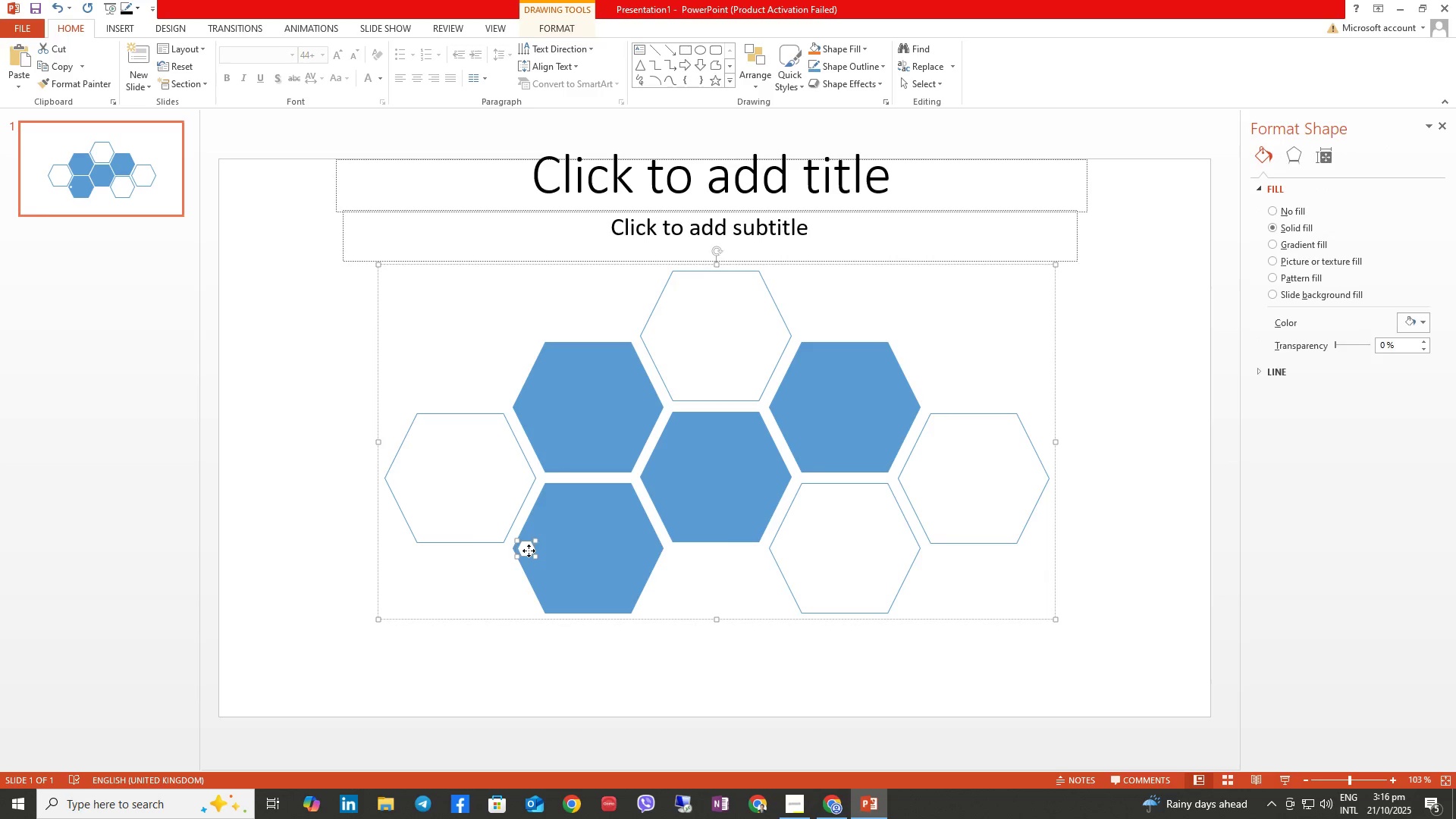 
key(T)
 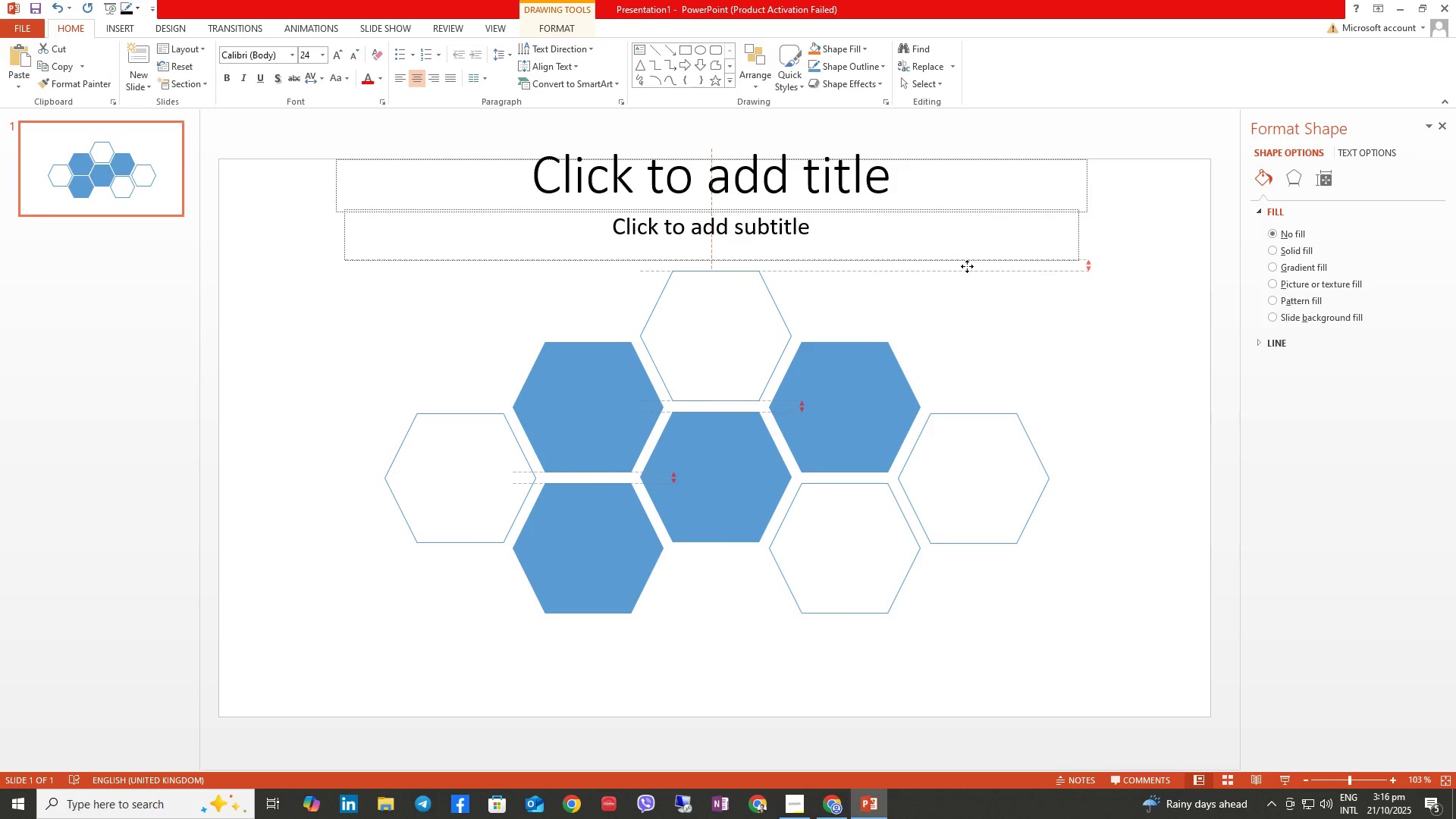 
left_click_drag(start_coordinate=[713, 260], to_coordinate=[720, 234])
 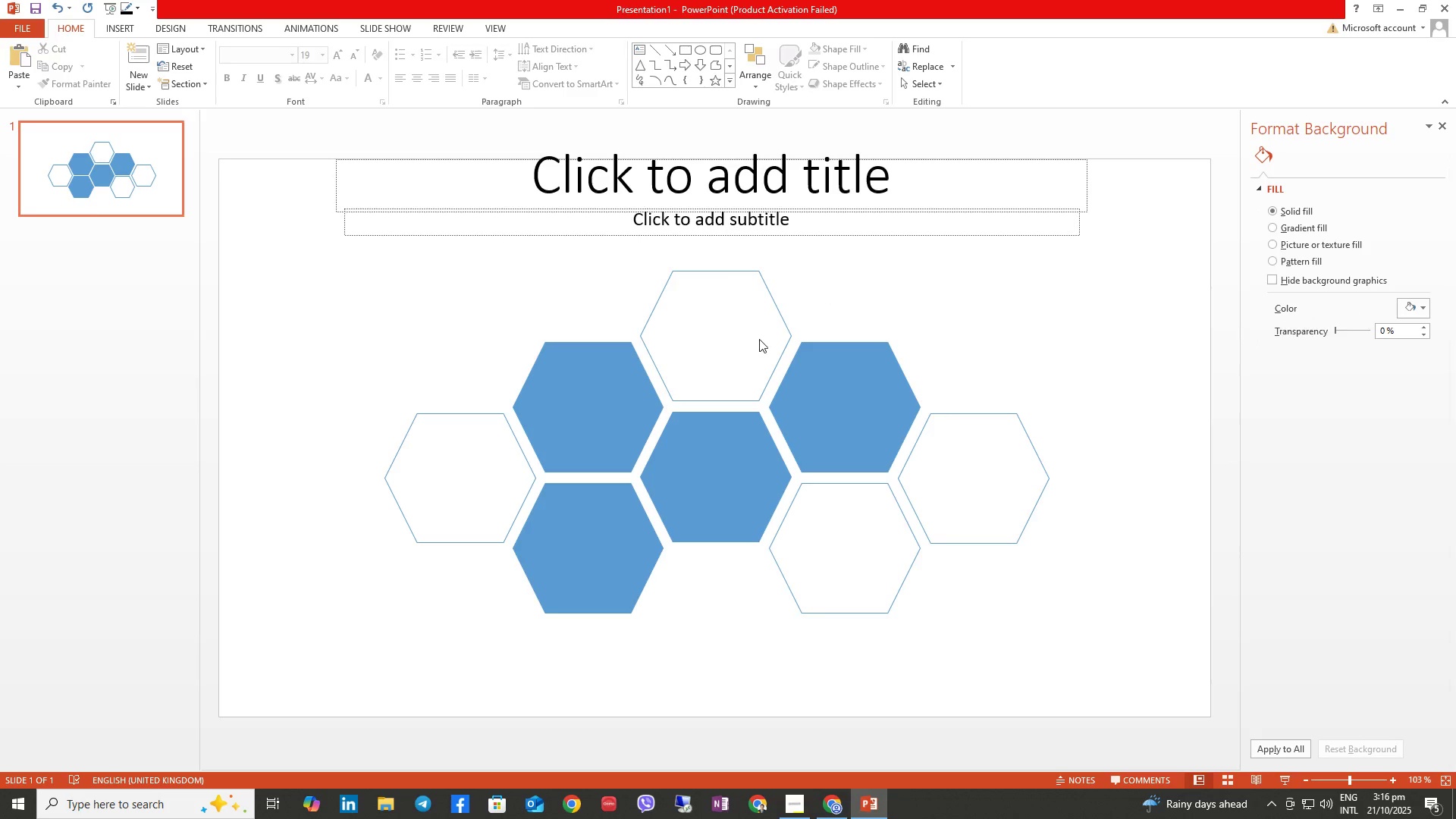 
double_click([831, 360])
 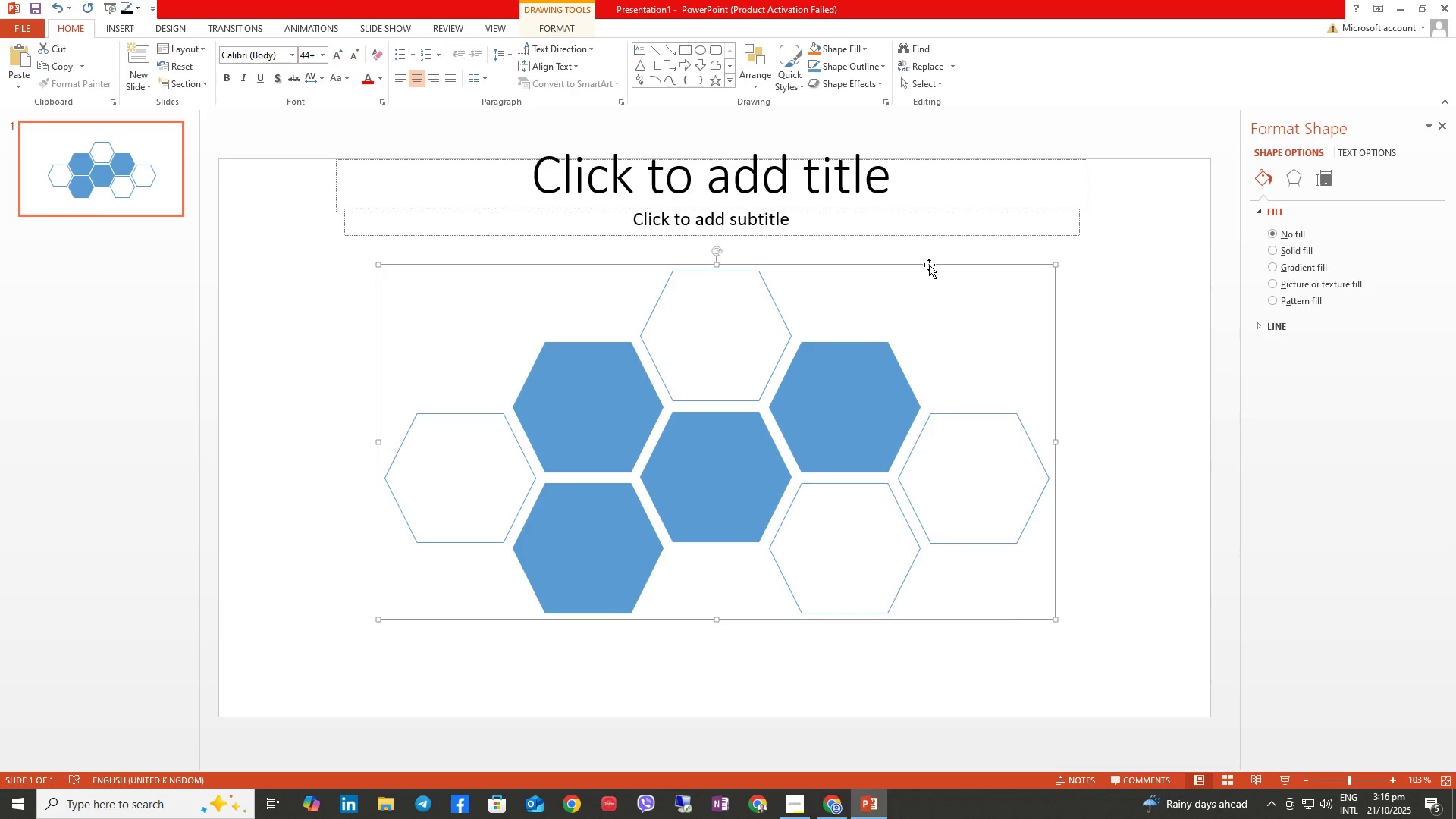 
left_click_drag(start_coordinate=[929, 265], to_coordinate=[783, 243])
 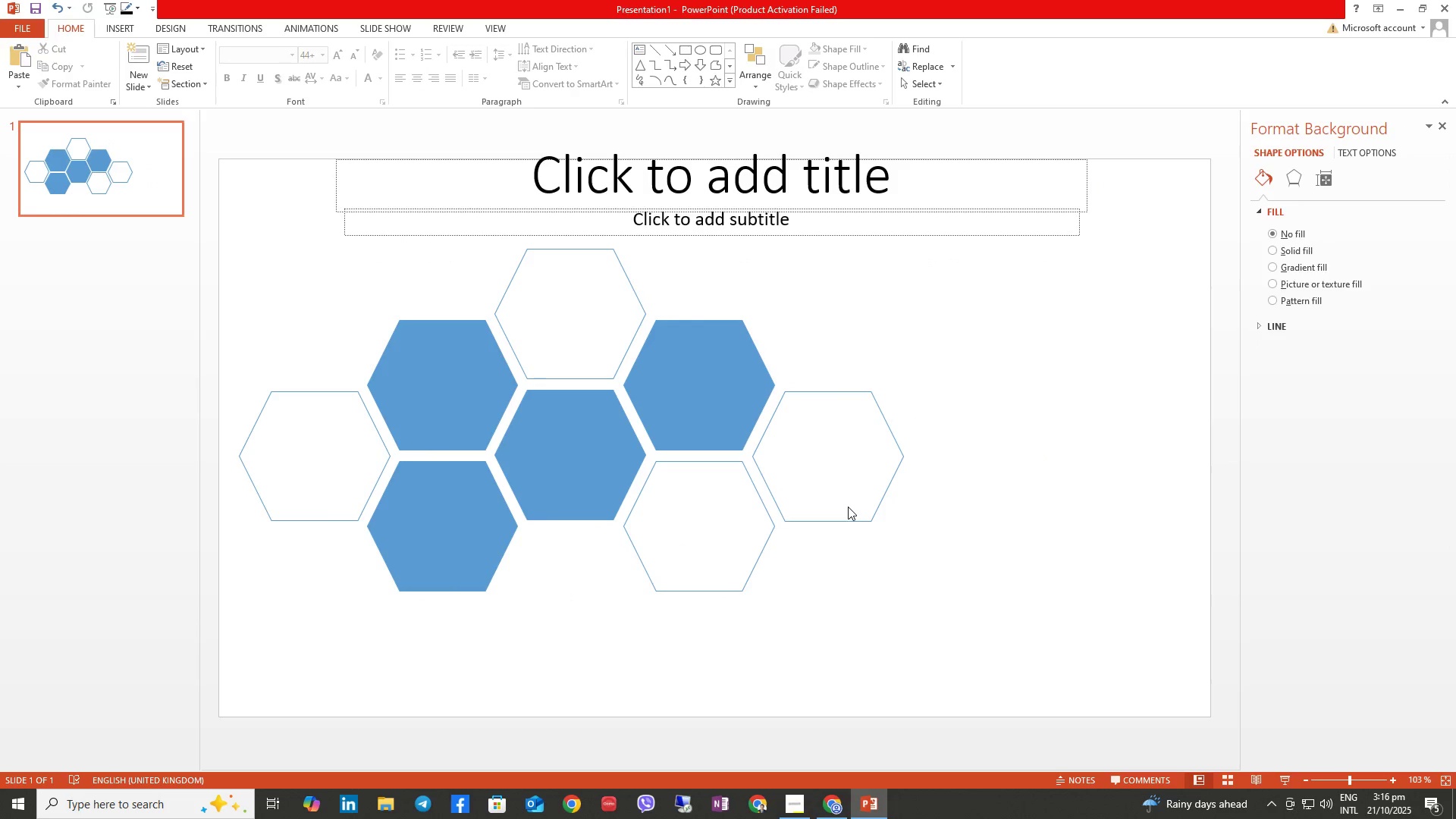 
double_click([850, 497])
 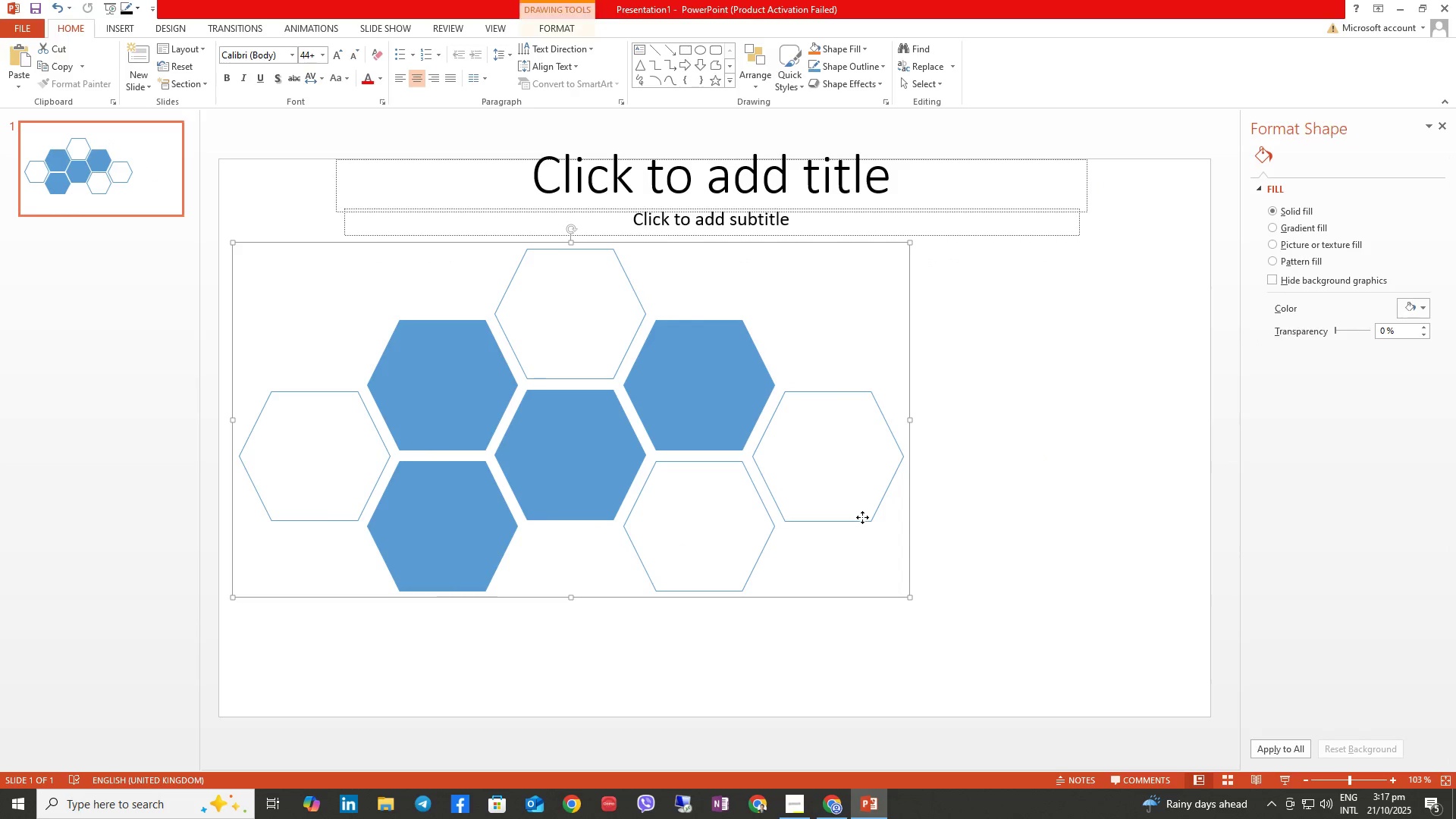 
right_click([877, 505])
 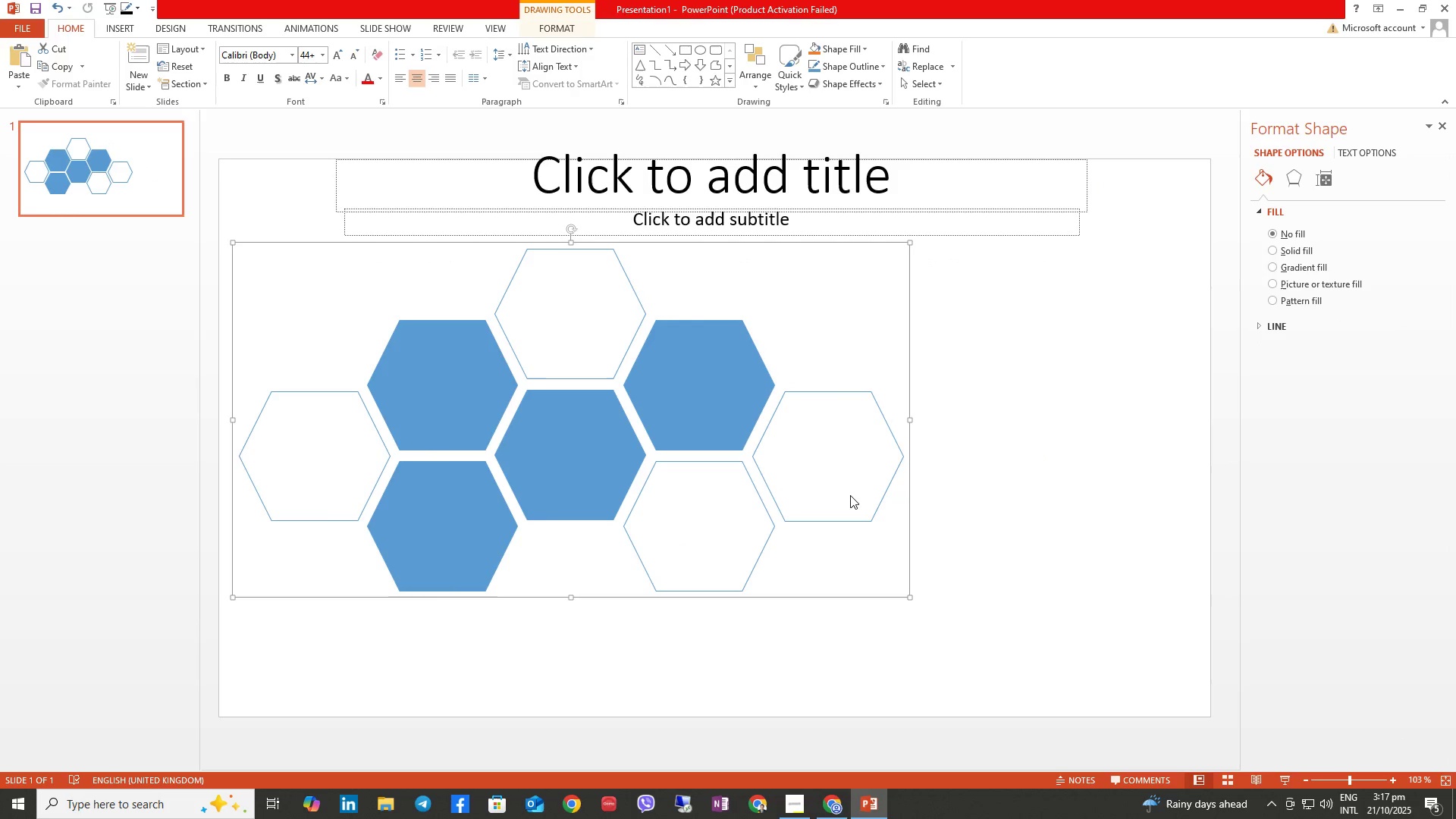 
double_click([850, 495])
 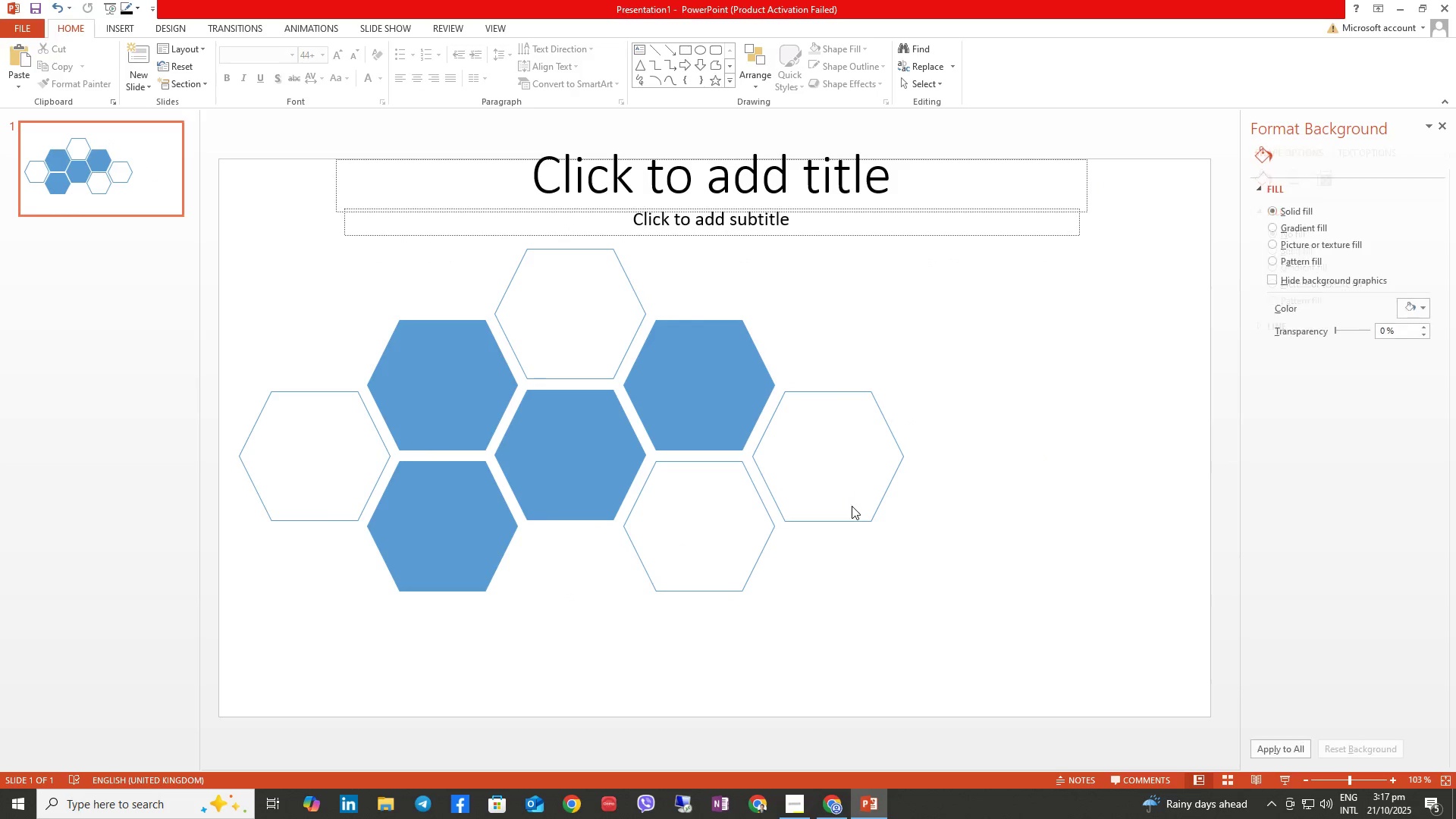 
triple_click([852, 506])
 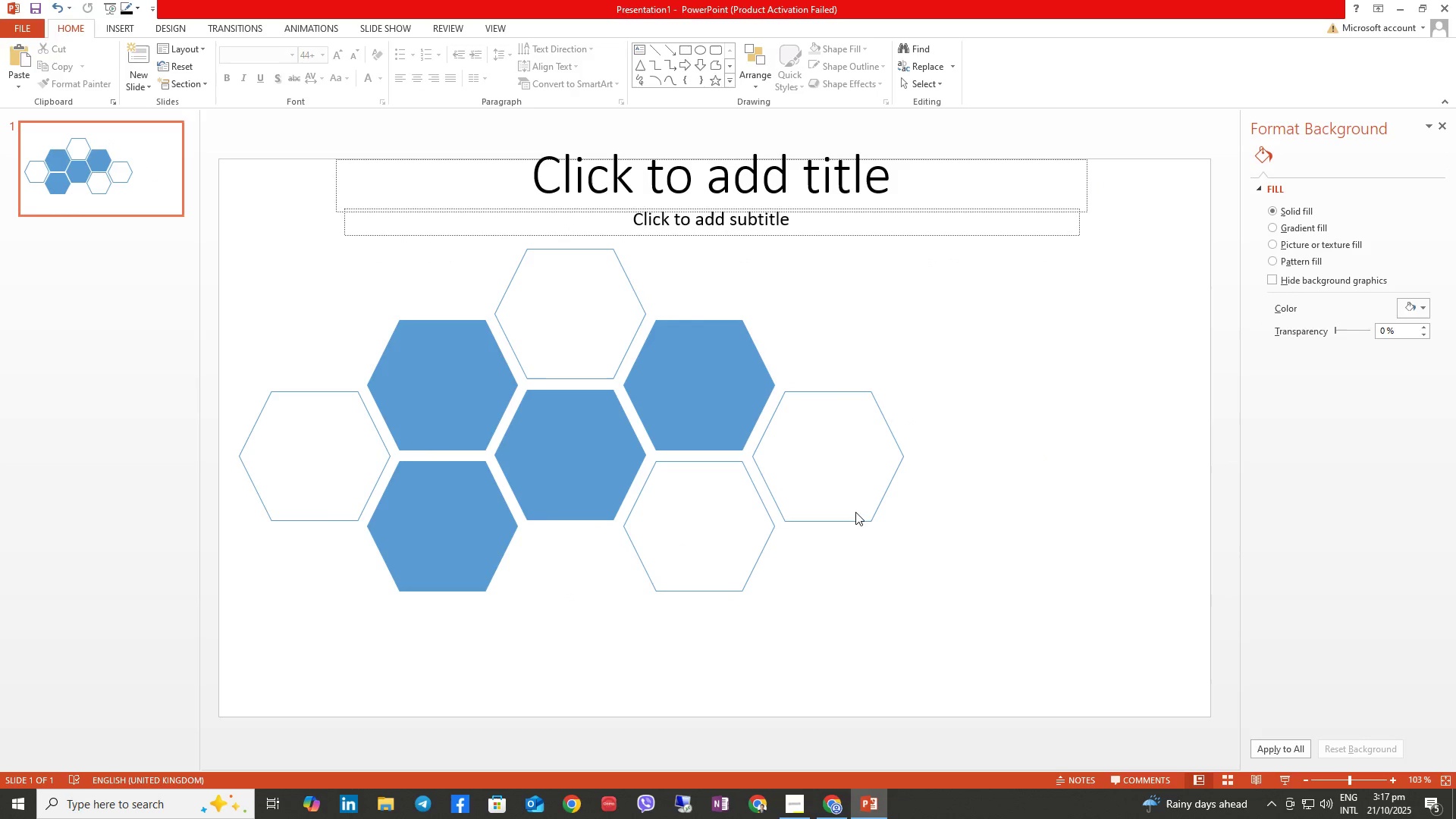 
triple_click([855, 512])
 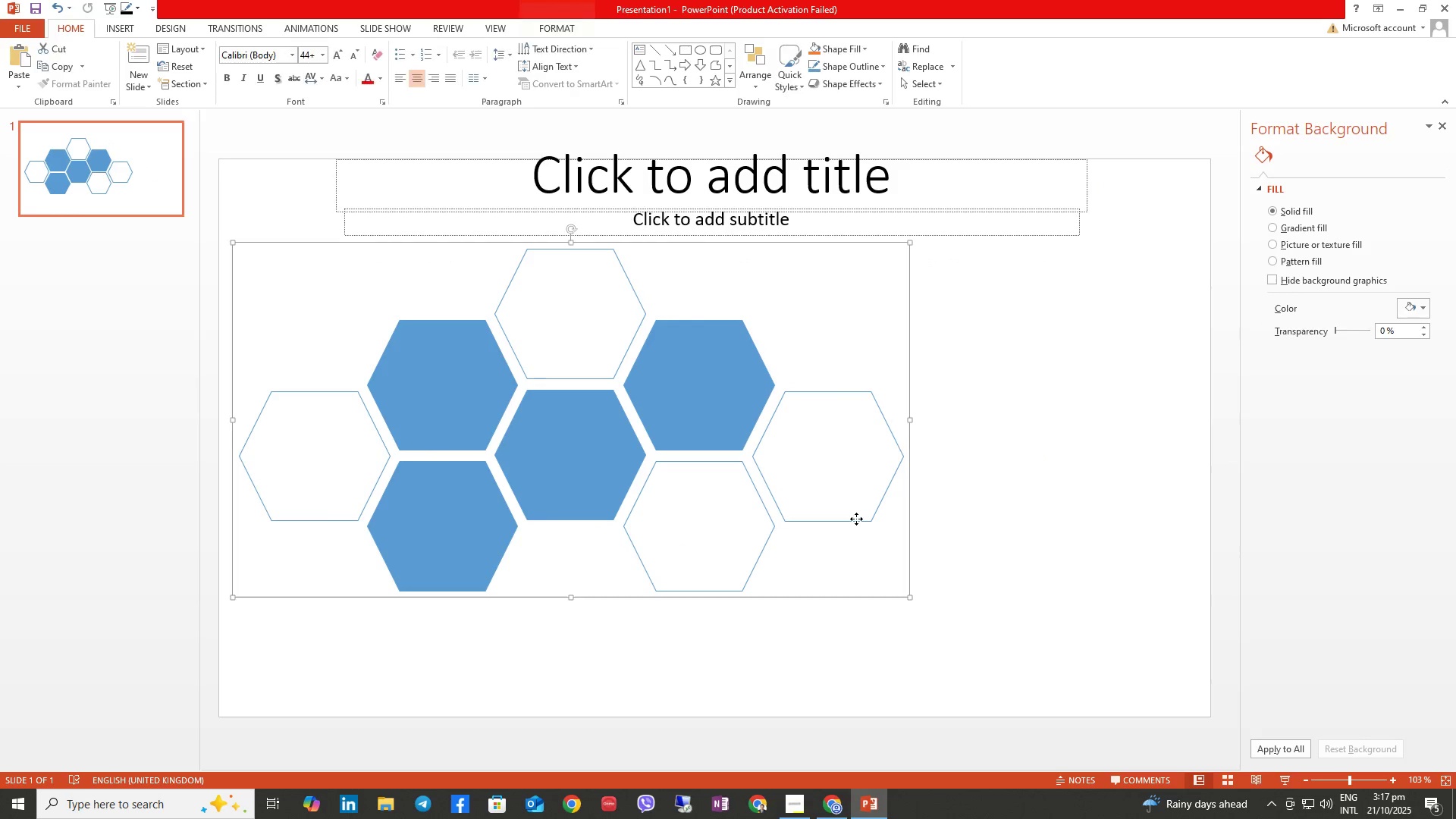 
triple_click([856, 519])
 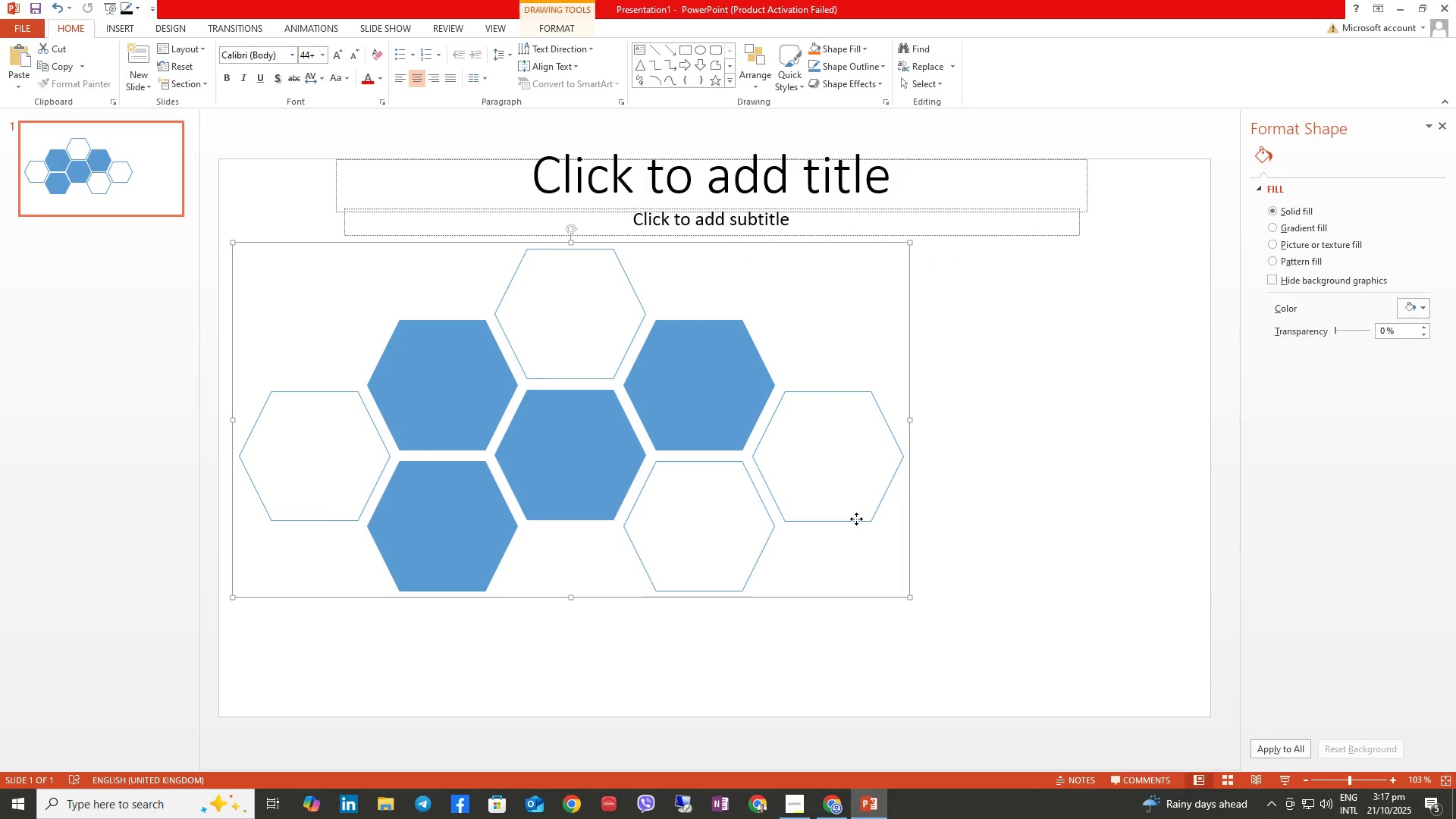 
triple_click([856, 519])
 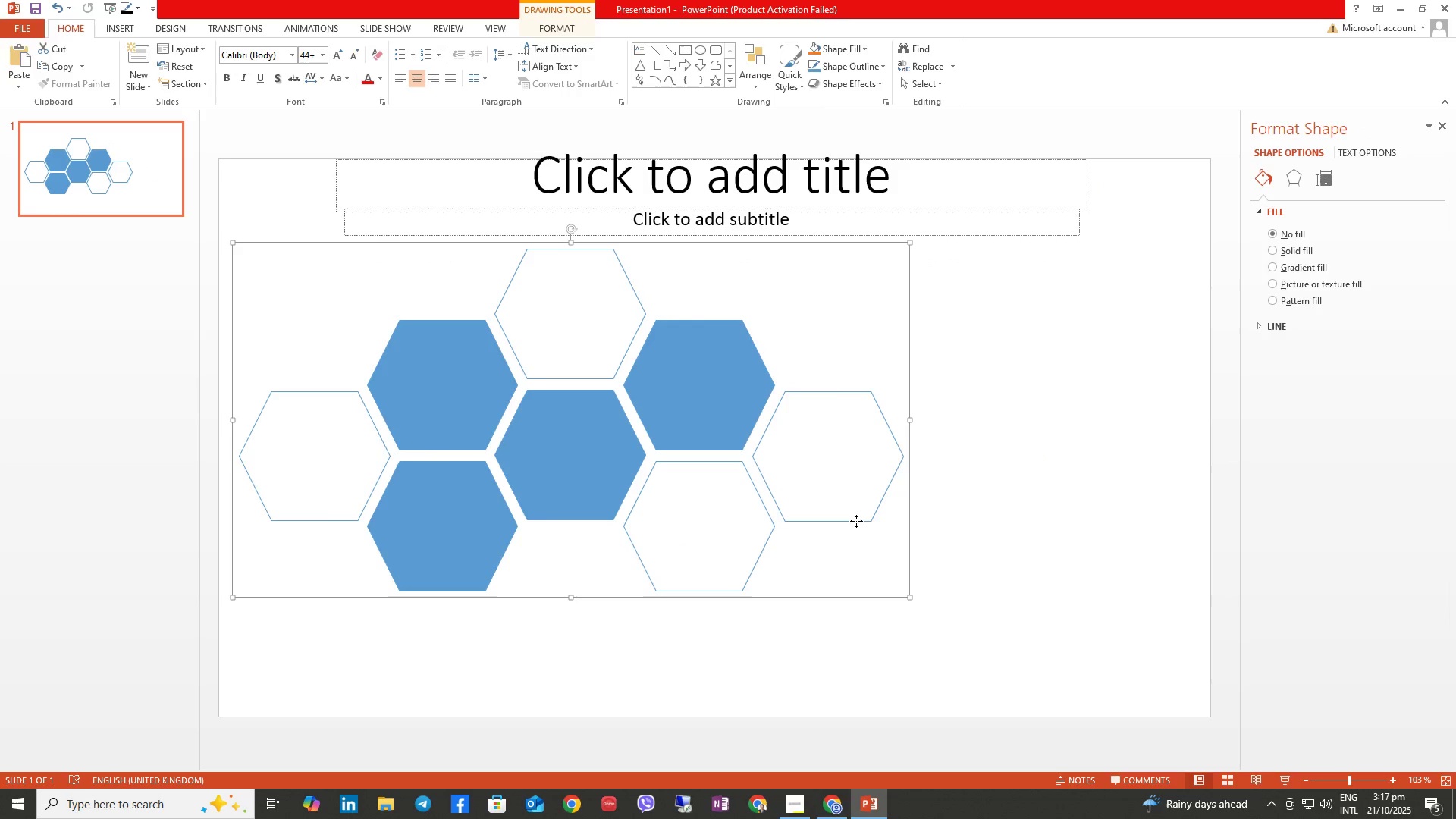 
triple_click([856, 522])
 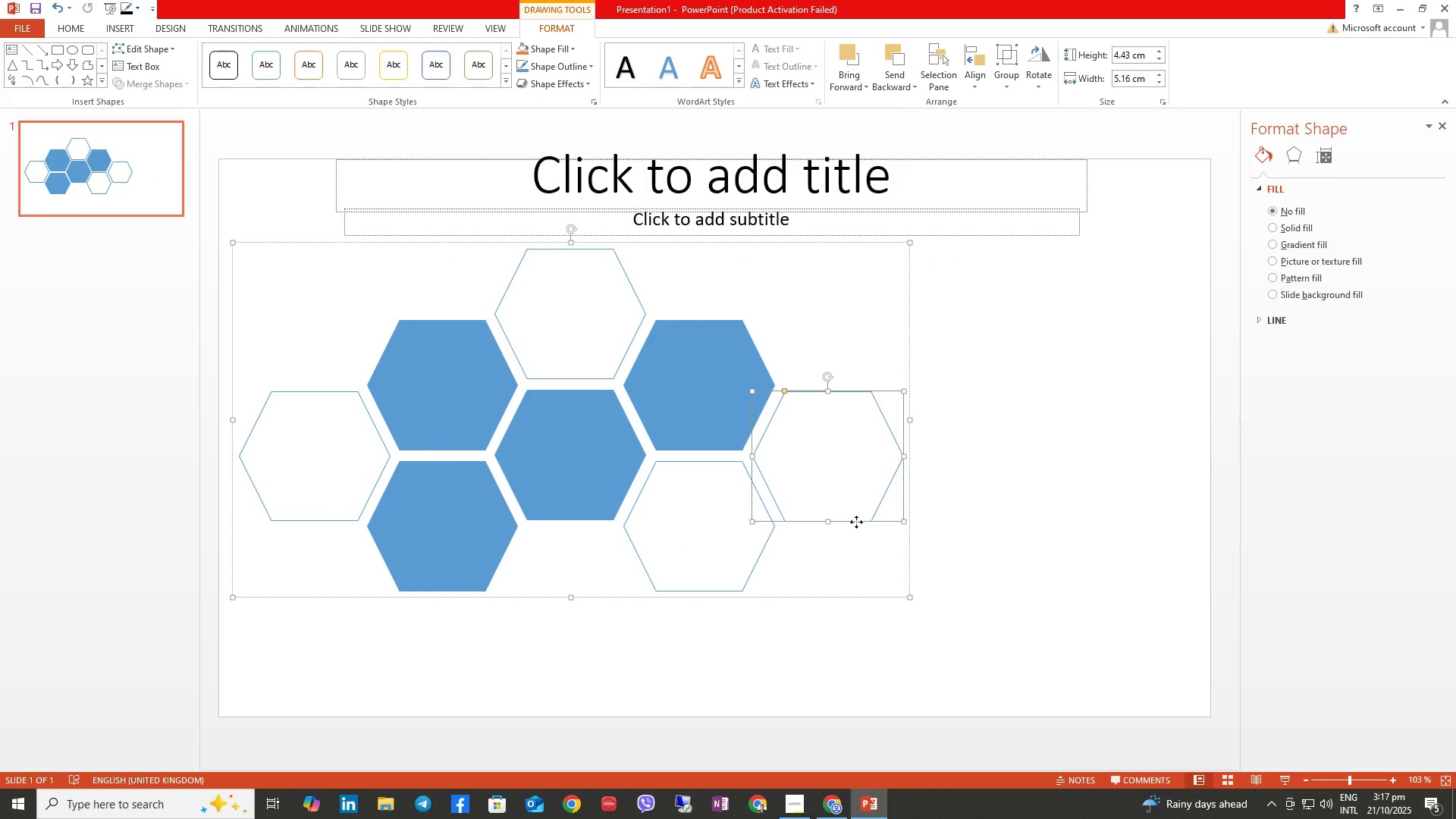 
triple_click([856, 522])
 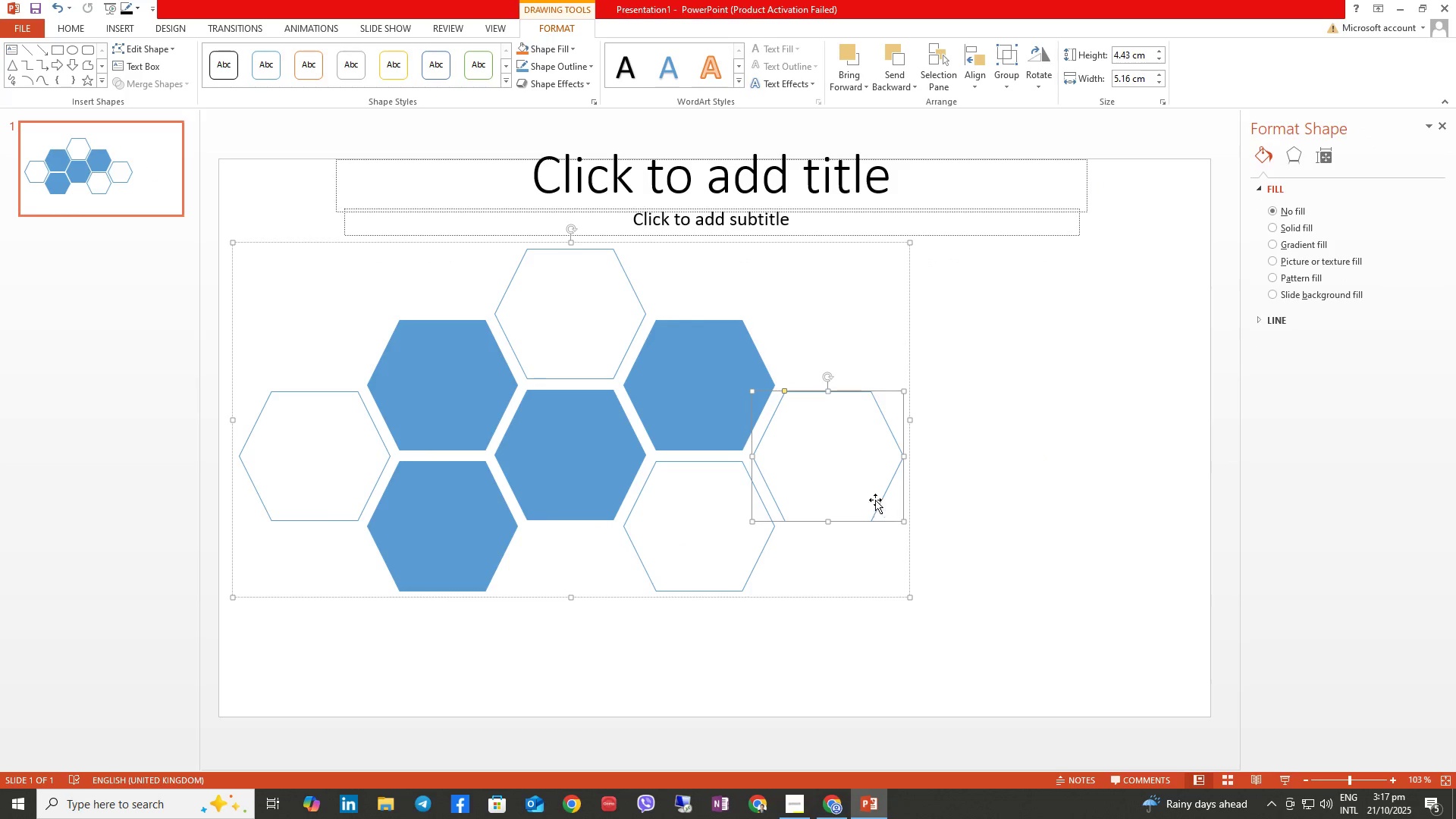 
right_click([873, 498])
 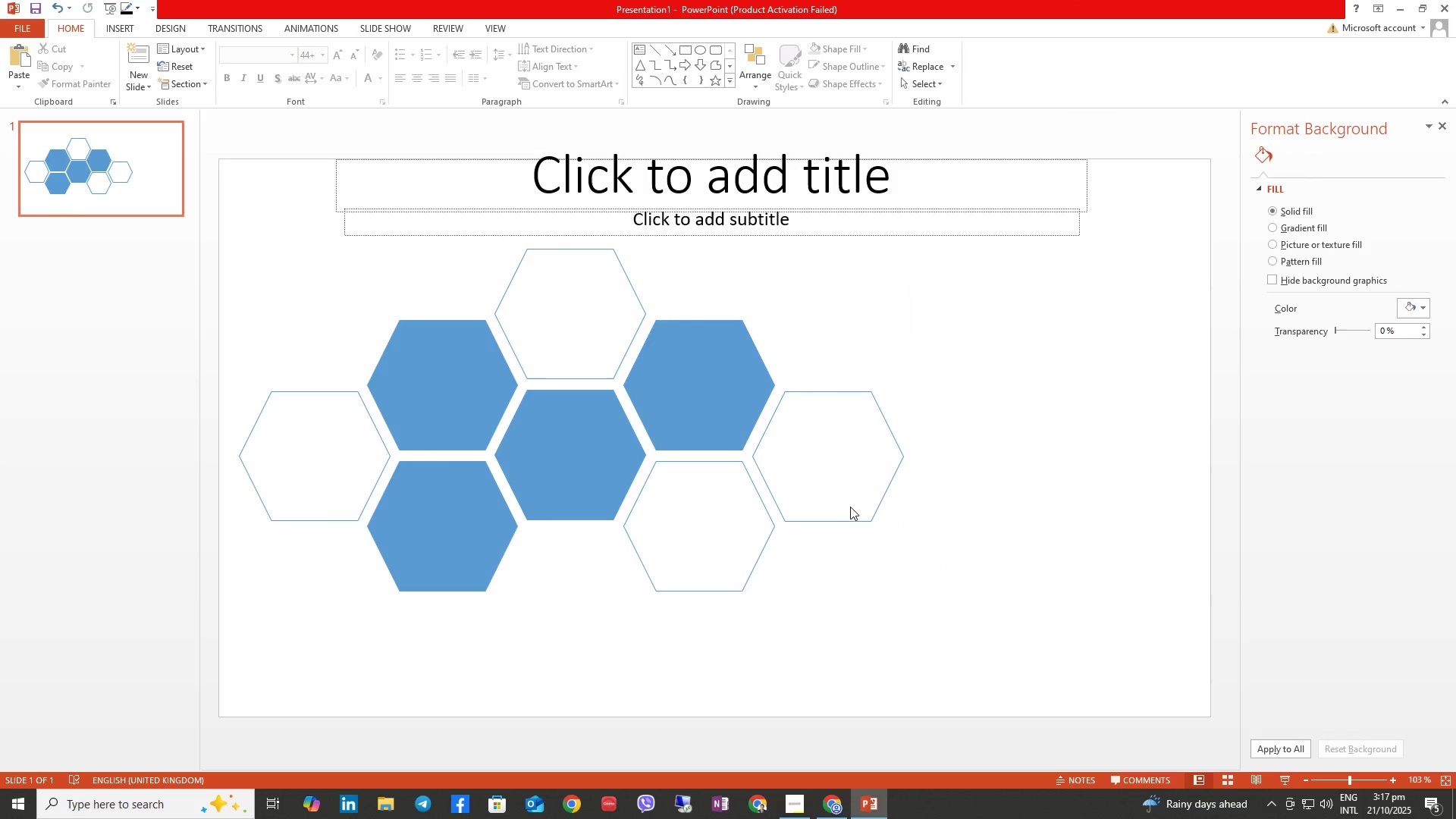 
double_click([845, 523])
 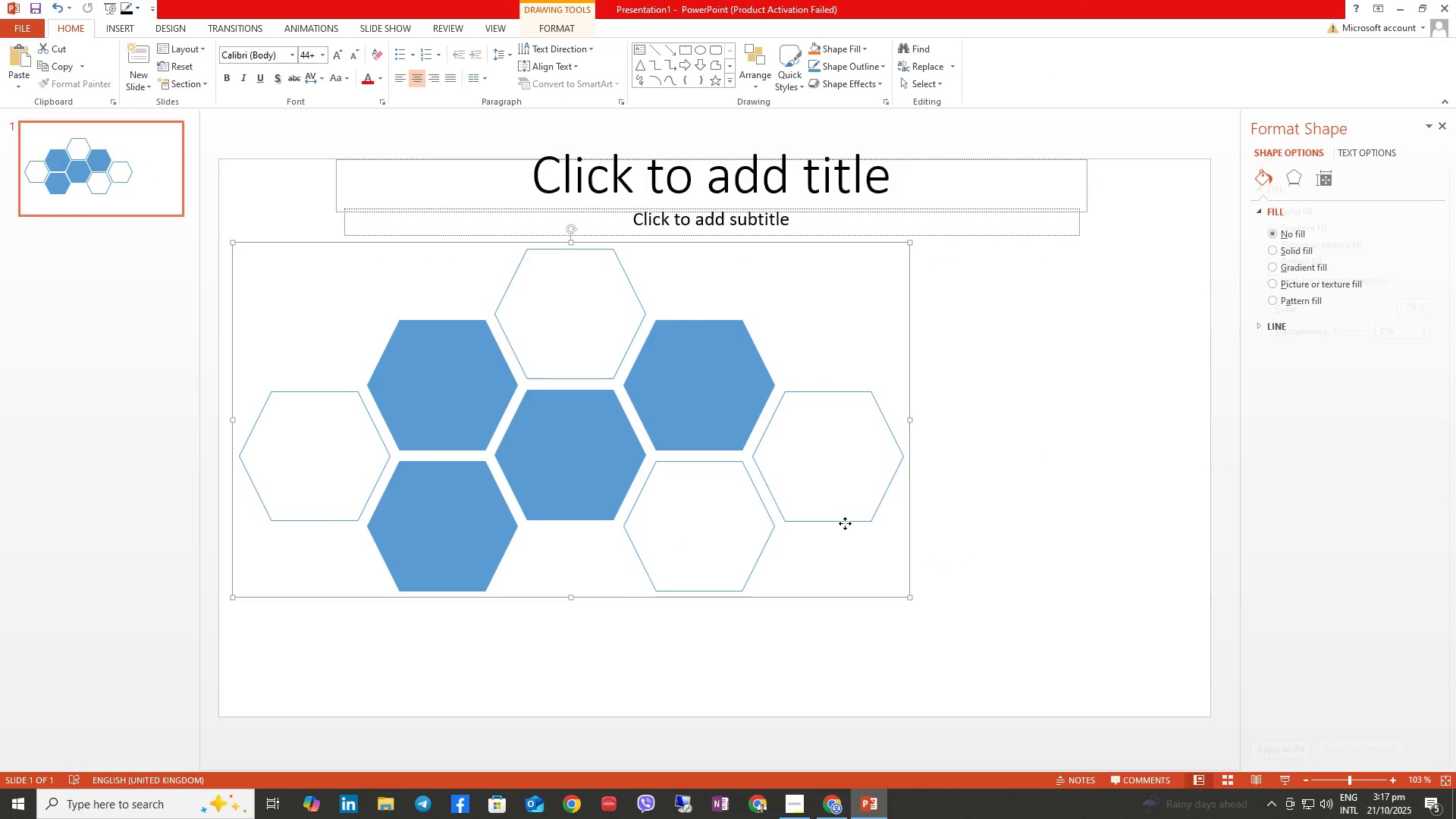 
triple_click([845, 523])
 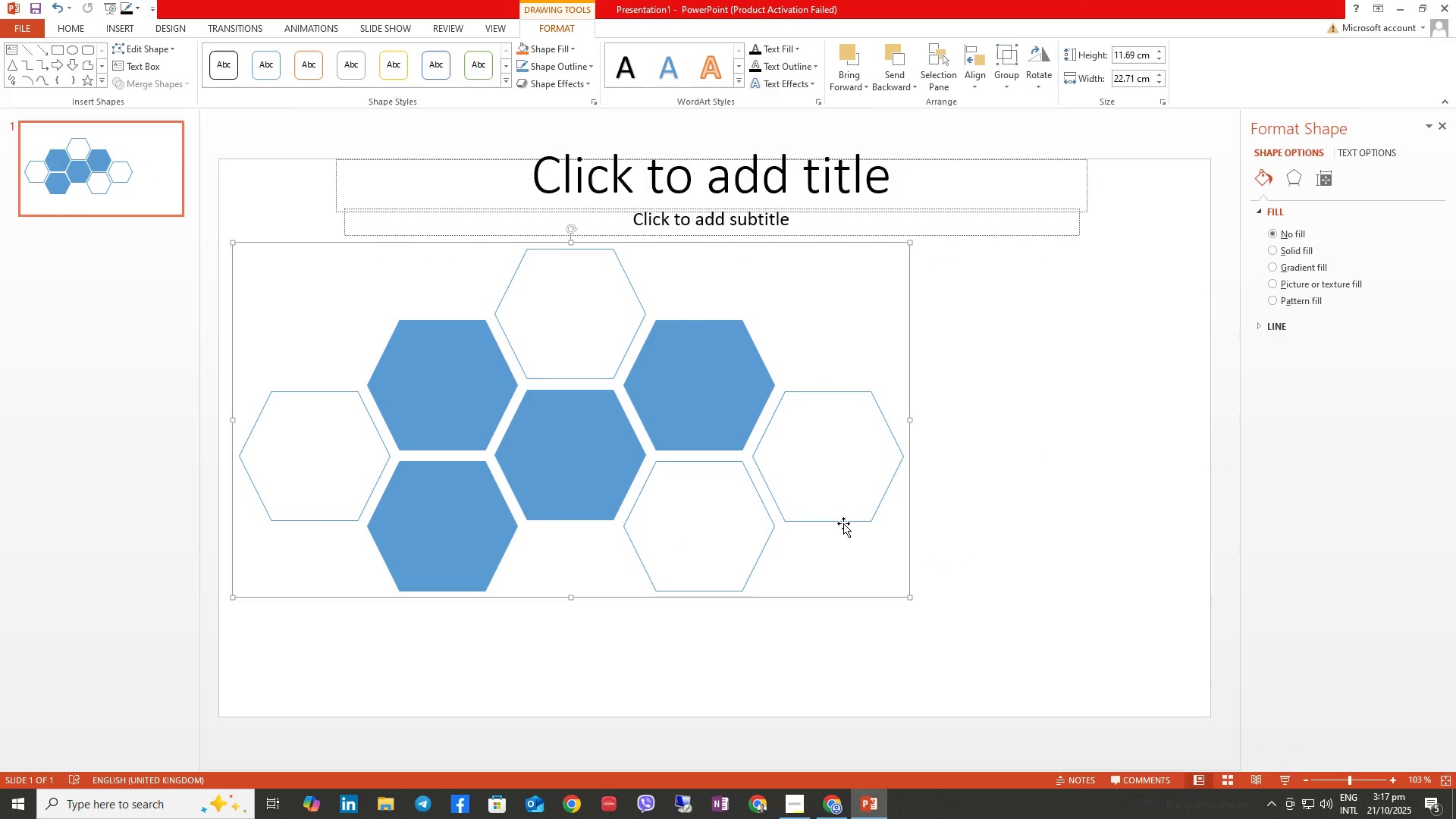 
triple_click([843, 523])
 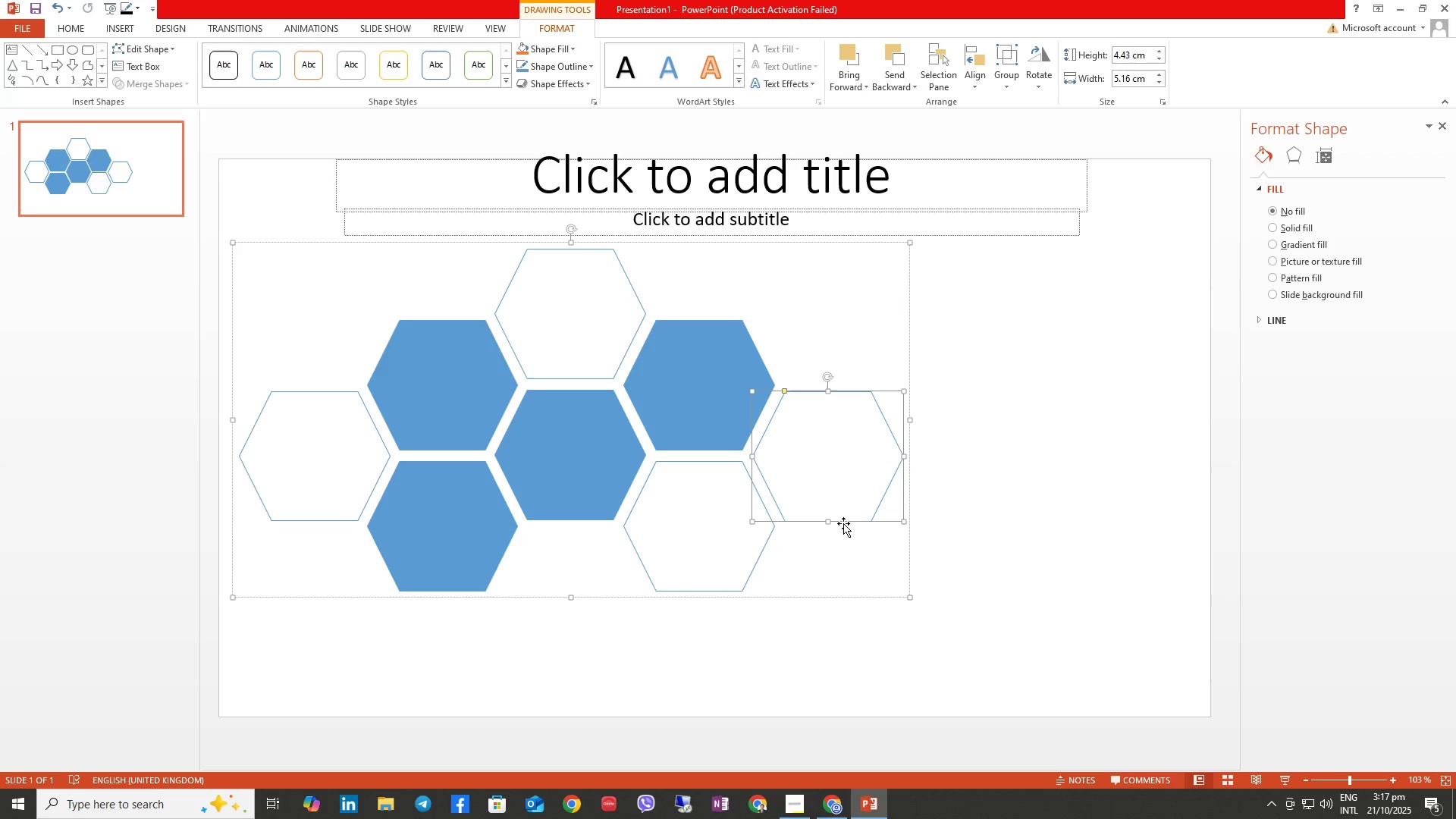 
right_click([843, 523])
 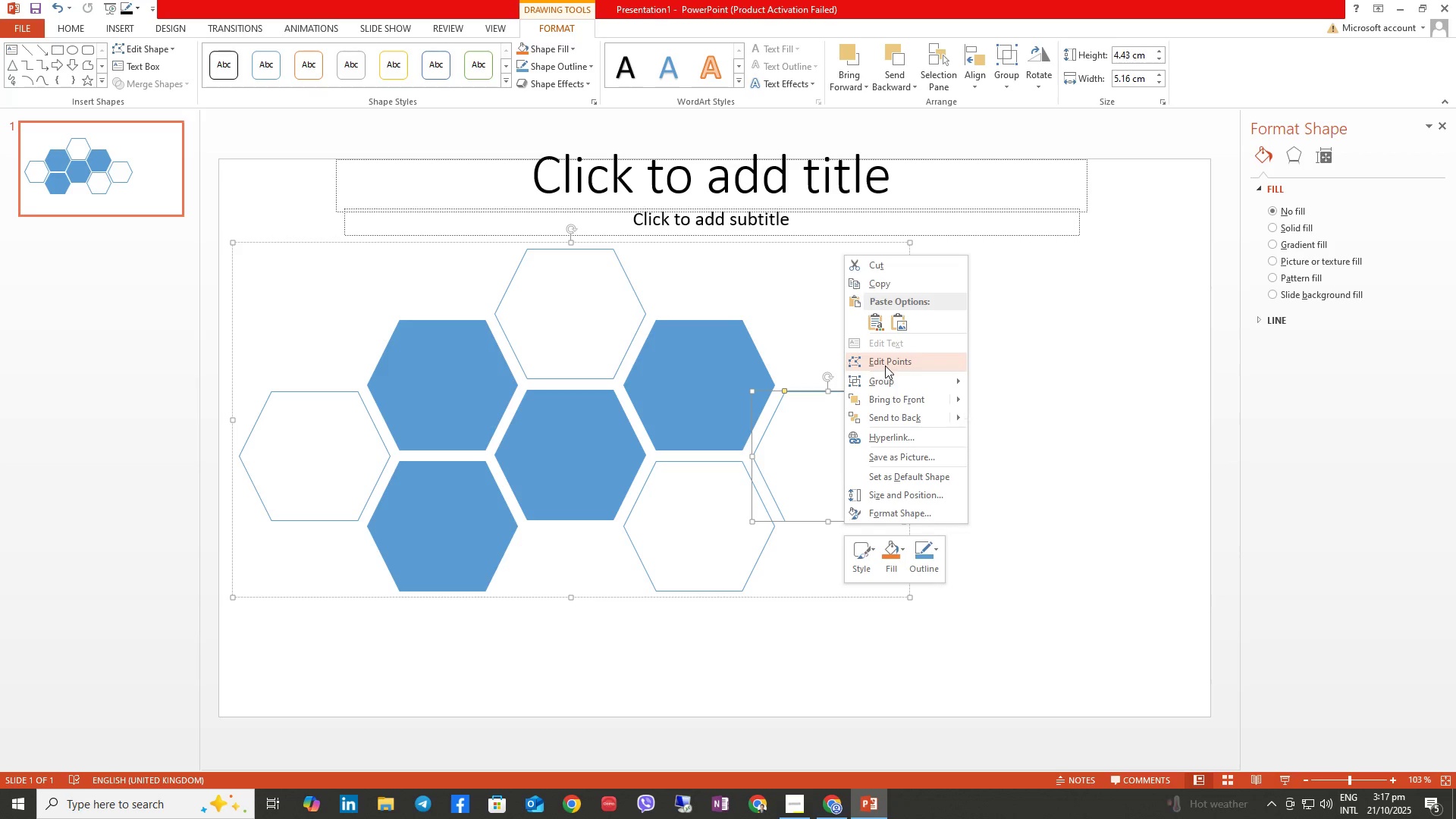 
wait(5.54)
 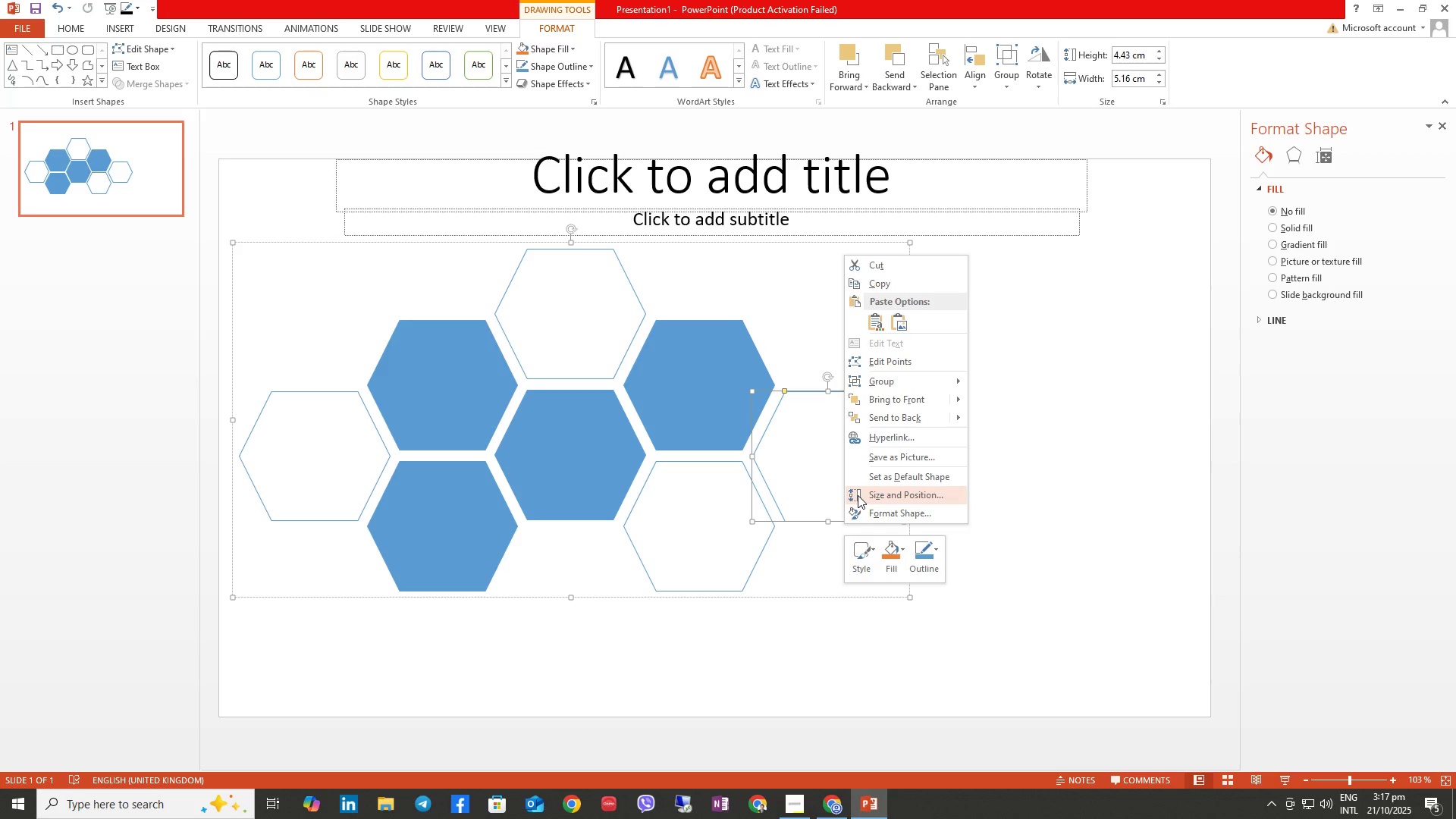 
left_click_drag(start_coordinate=[871, 521], to_coordinate=[849, 500])
 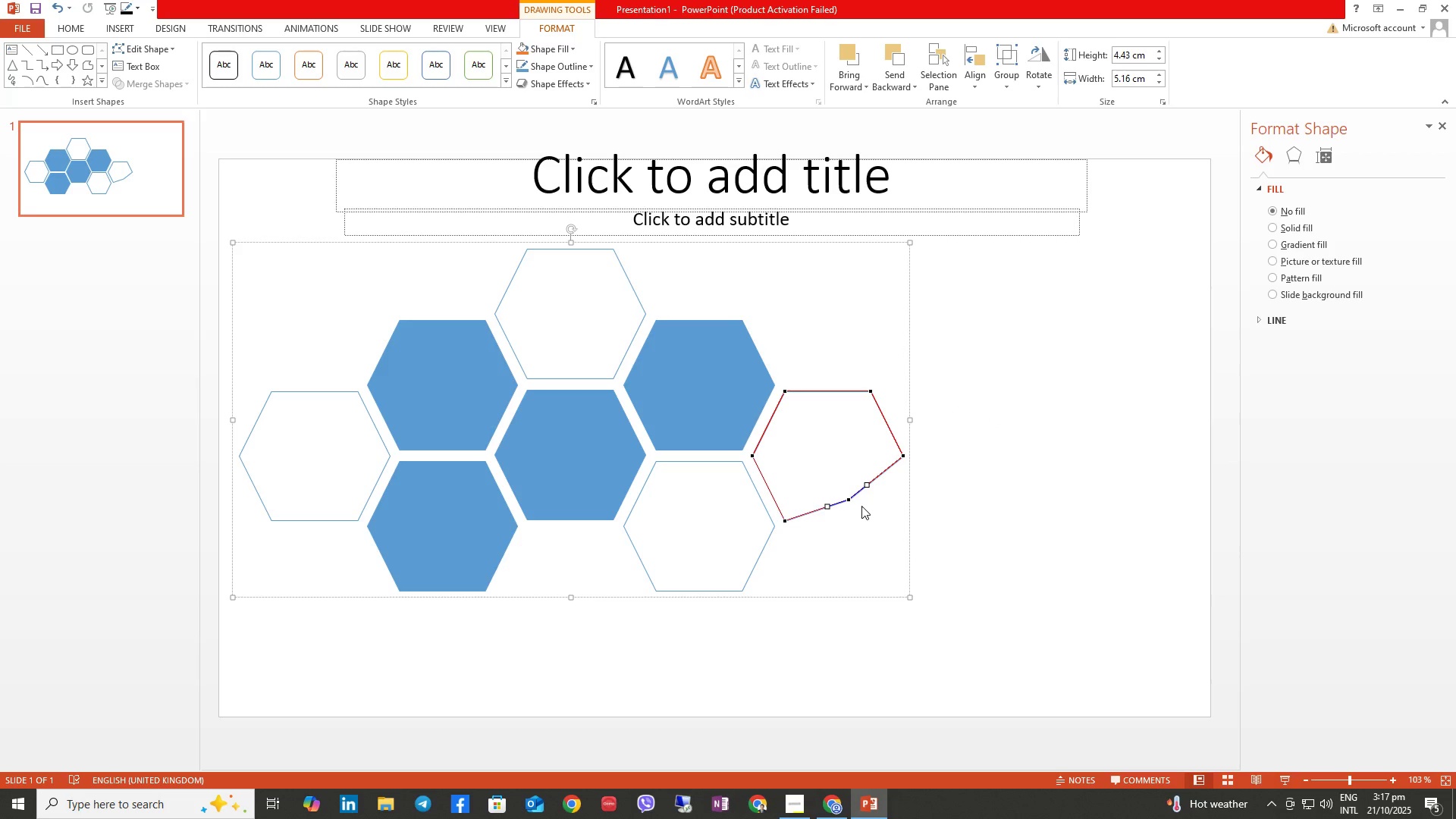 
key(Control+Z)
 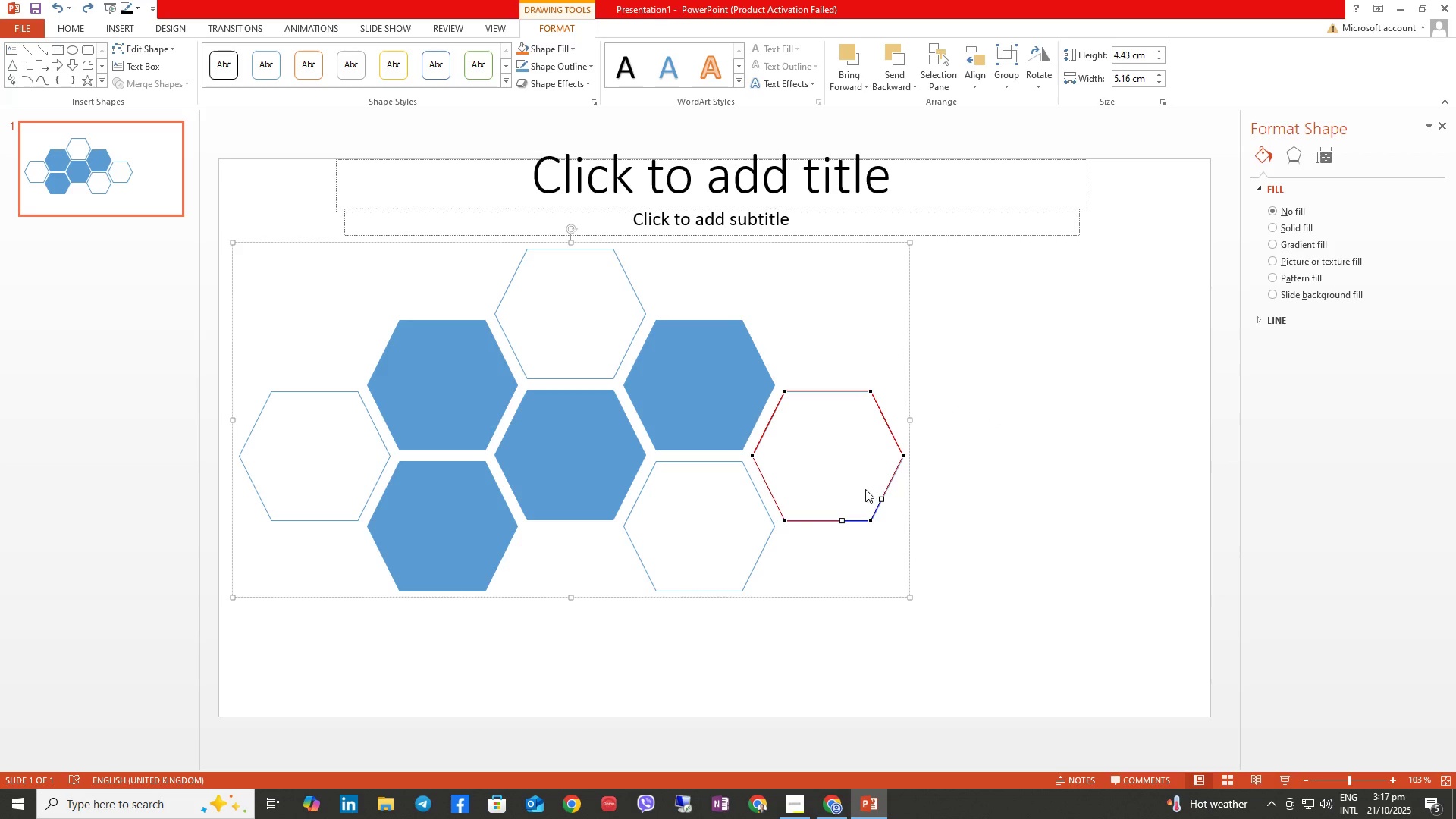 
right_click([862, 478])
 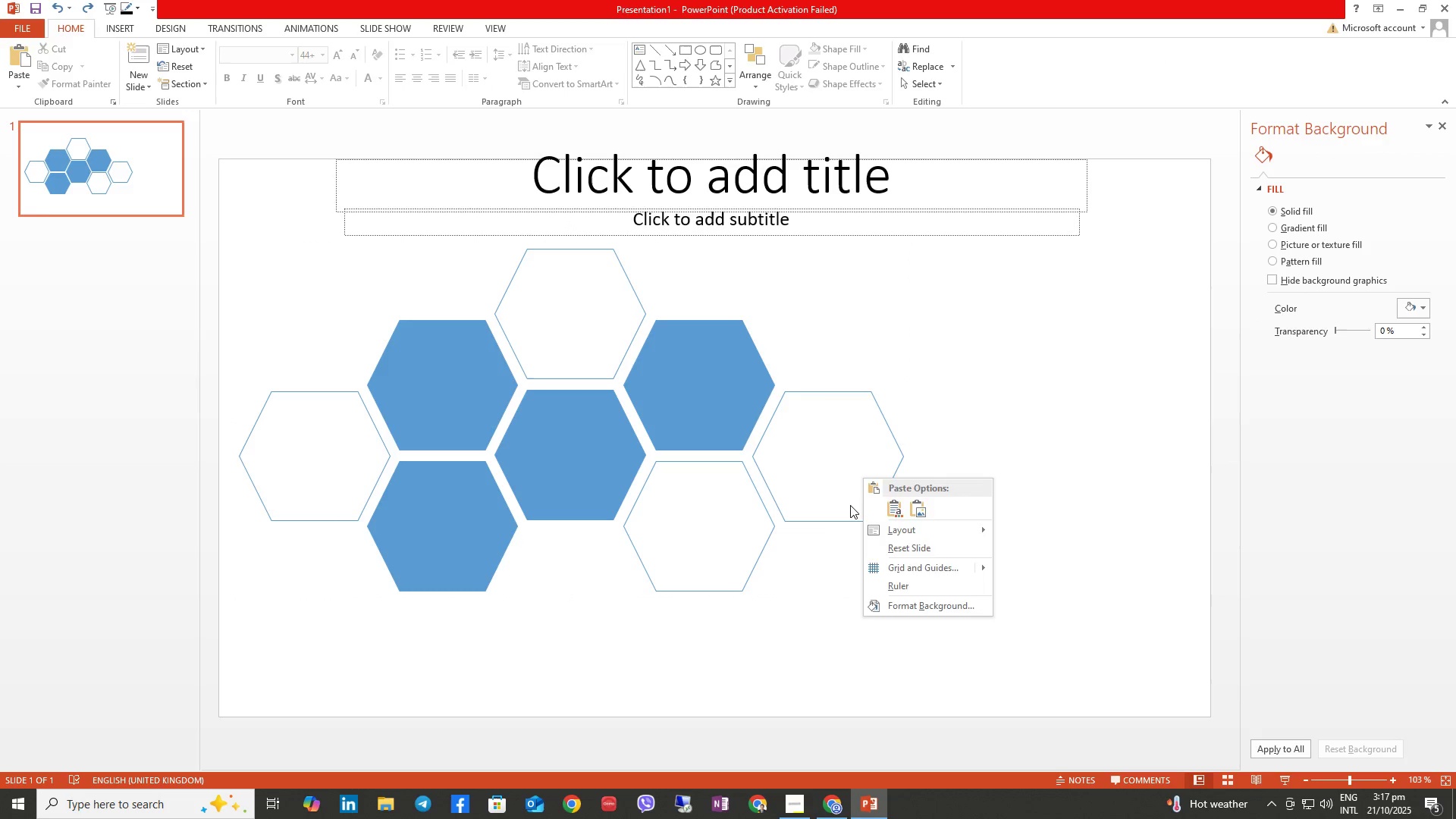 
left_click([849, 505])
 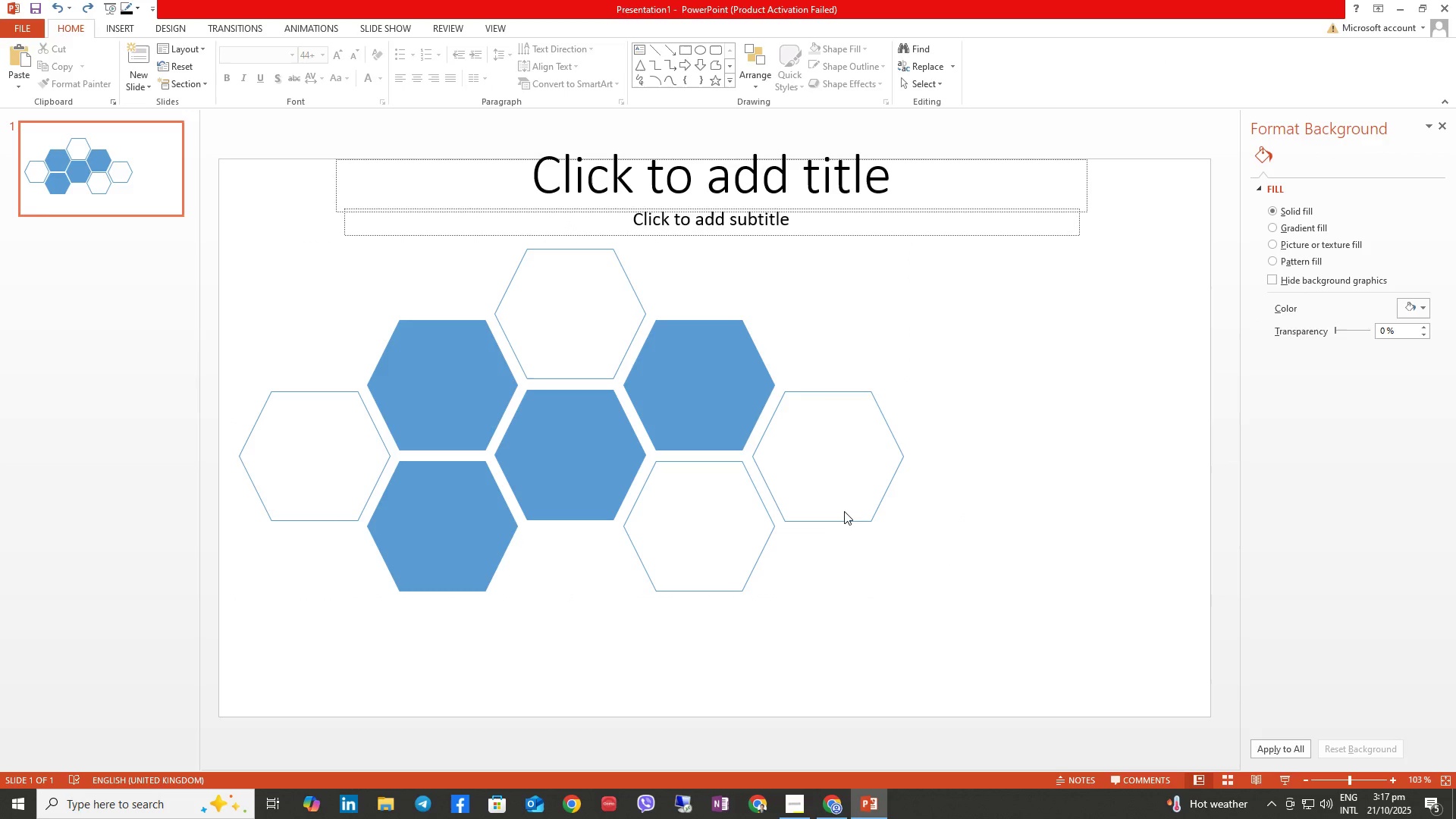 
left_click([844, 511])
 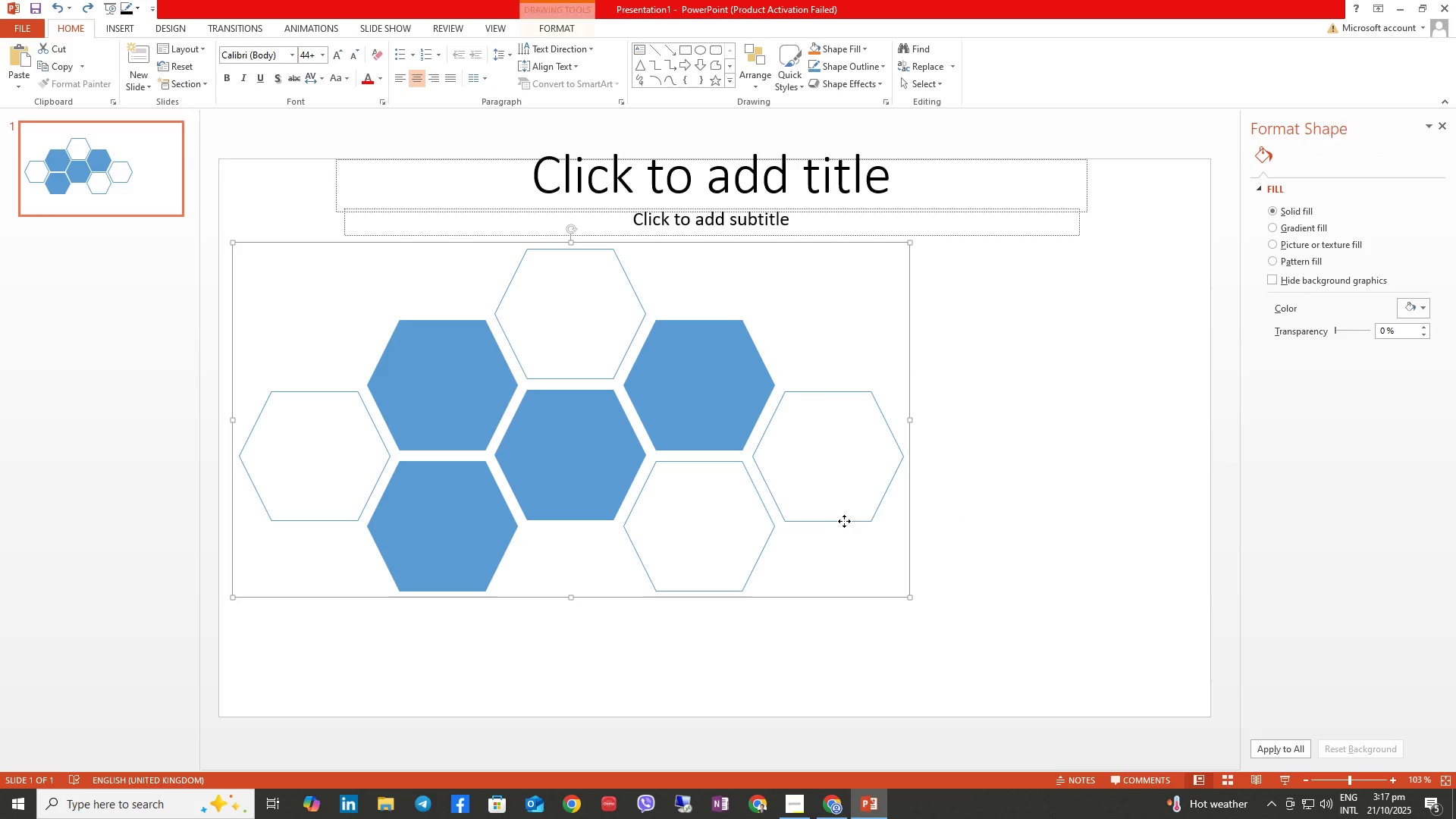 
double_click([844, 521])
 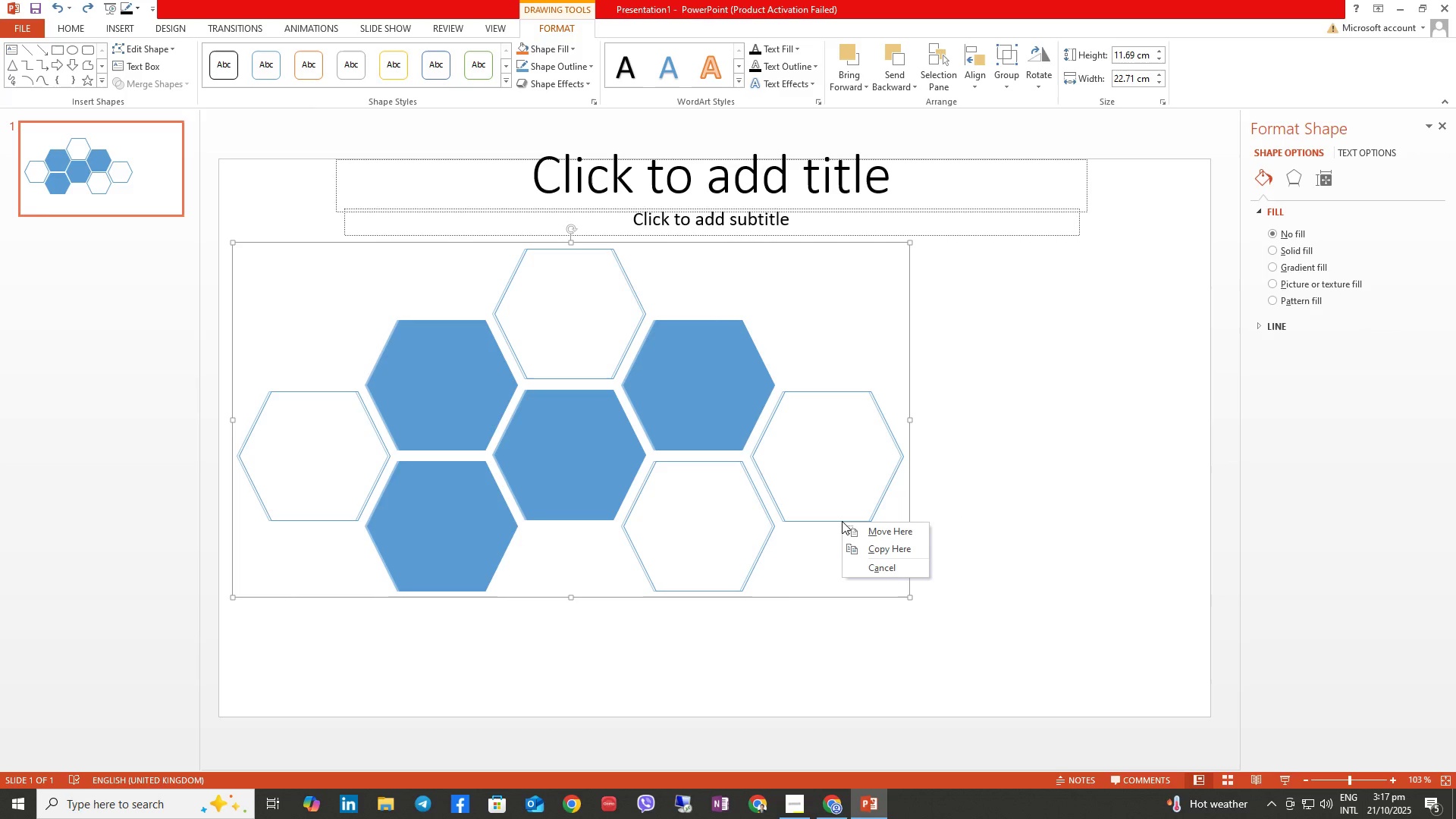 
left_click([842, 521])
 